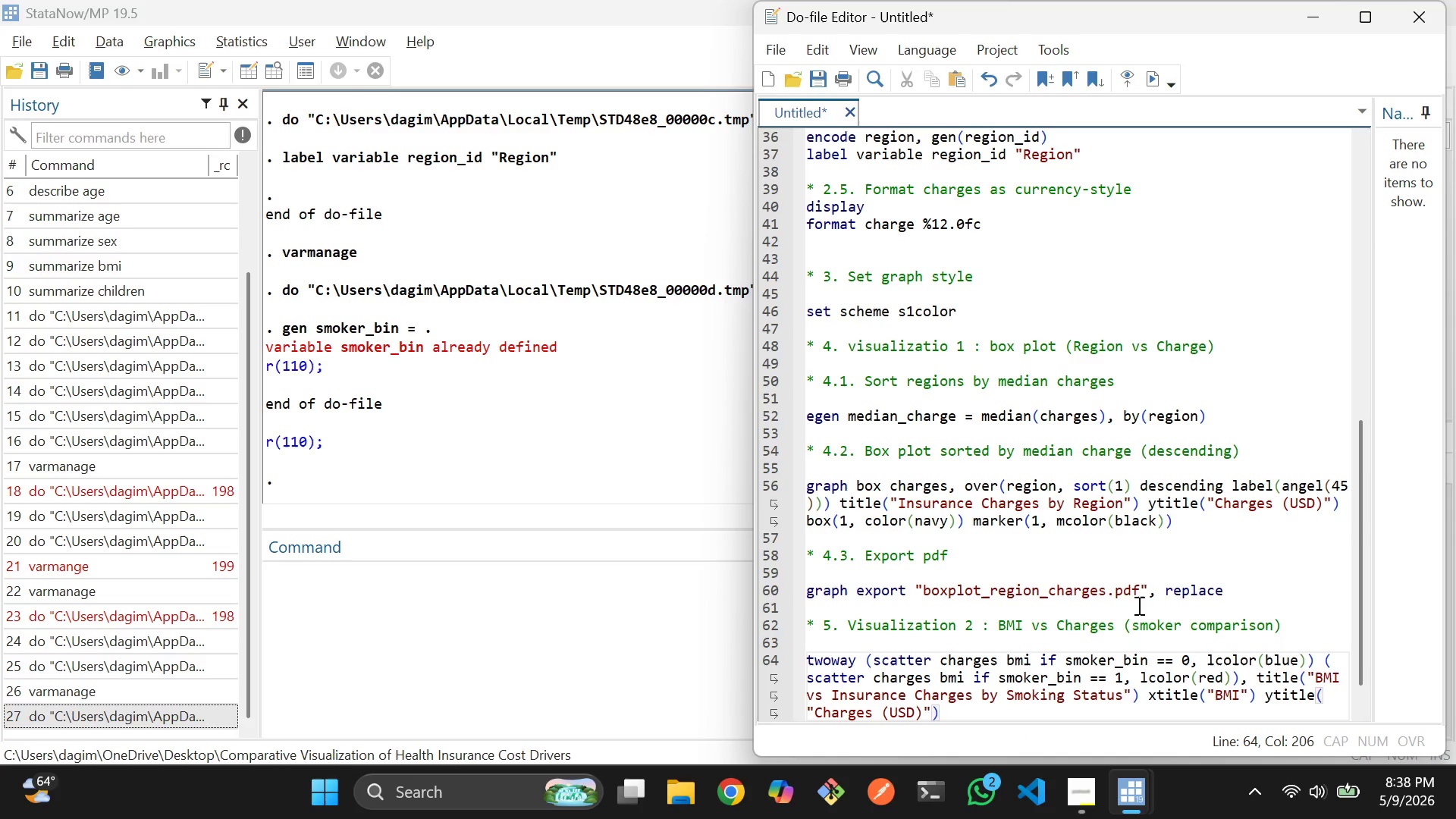 
key(ArrowRight)
 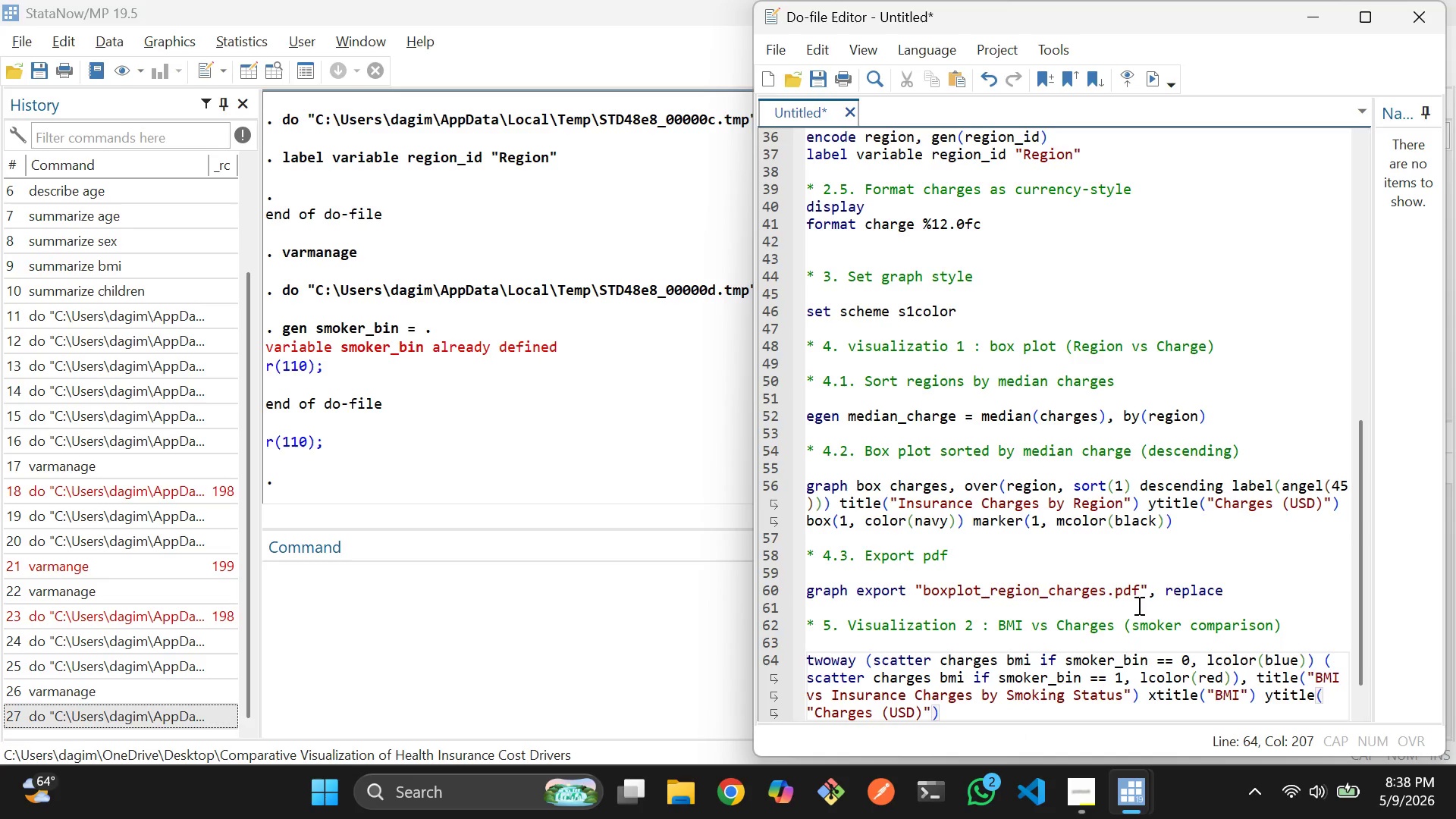 
type( legends)
key(Backspace)
type((order(1 ")
 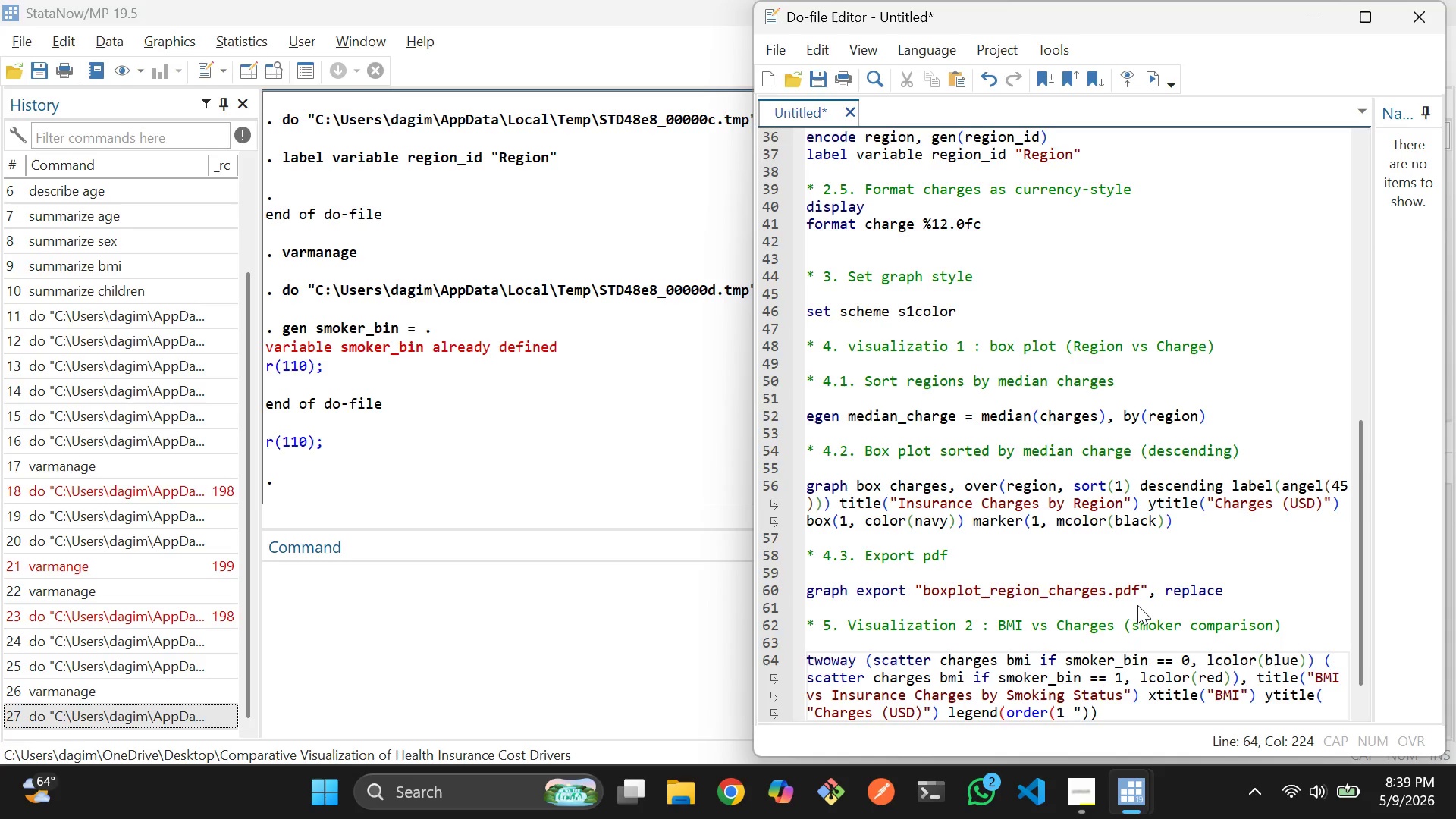 
key(Shift+N)
 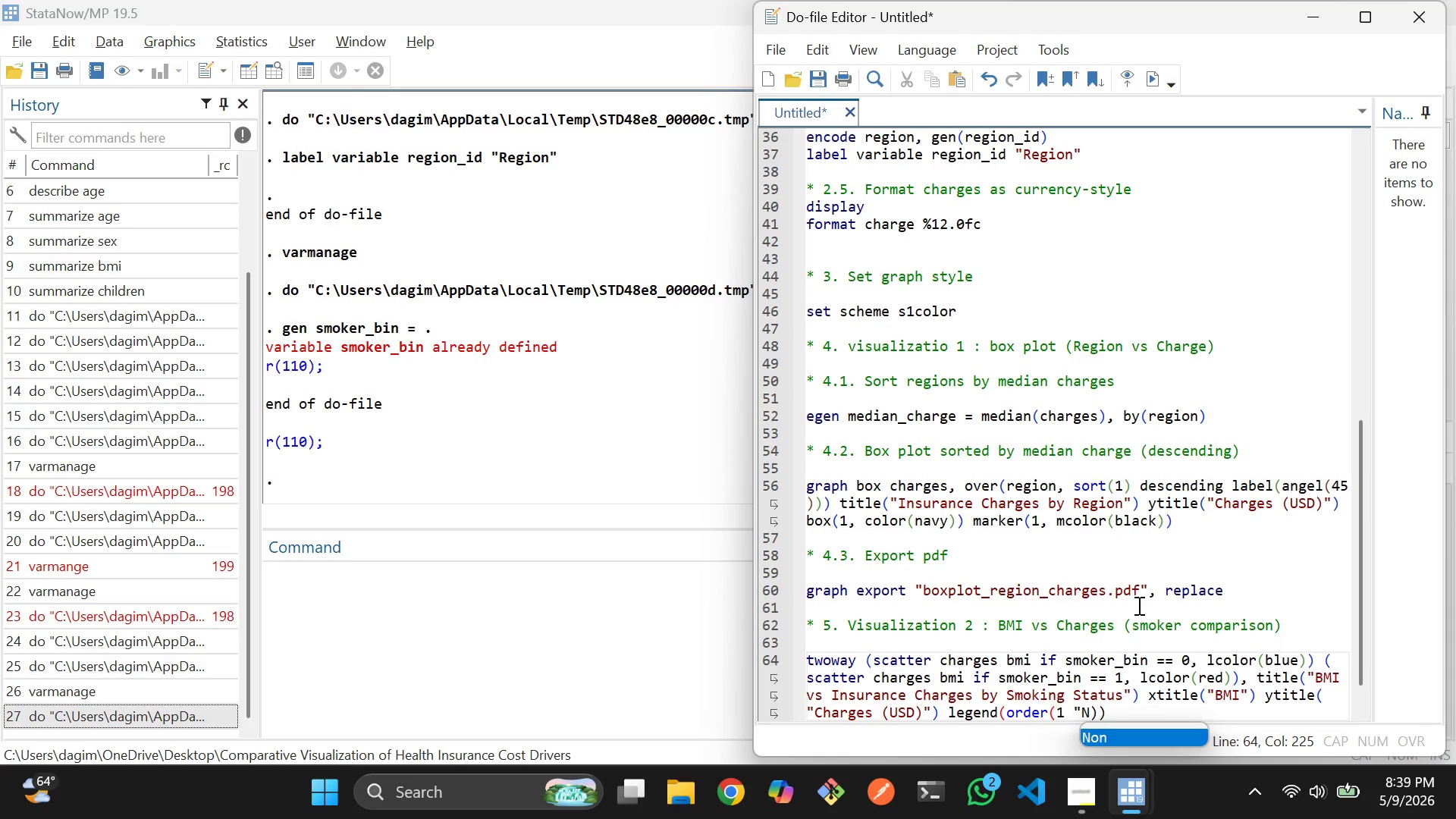 
hold_key(key=ShiftLeft, duration=0.53)
 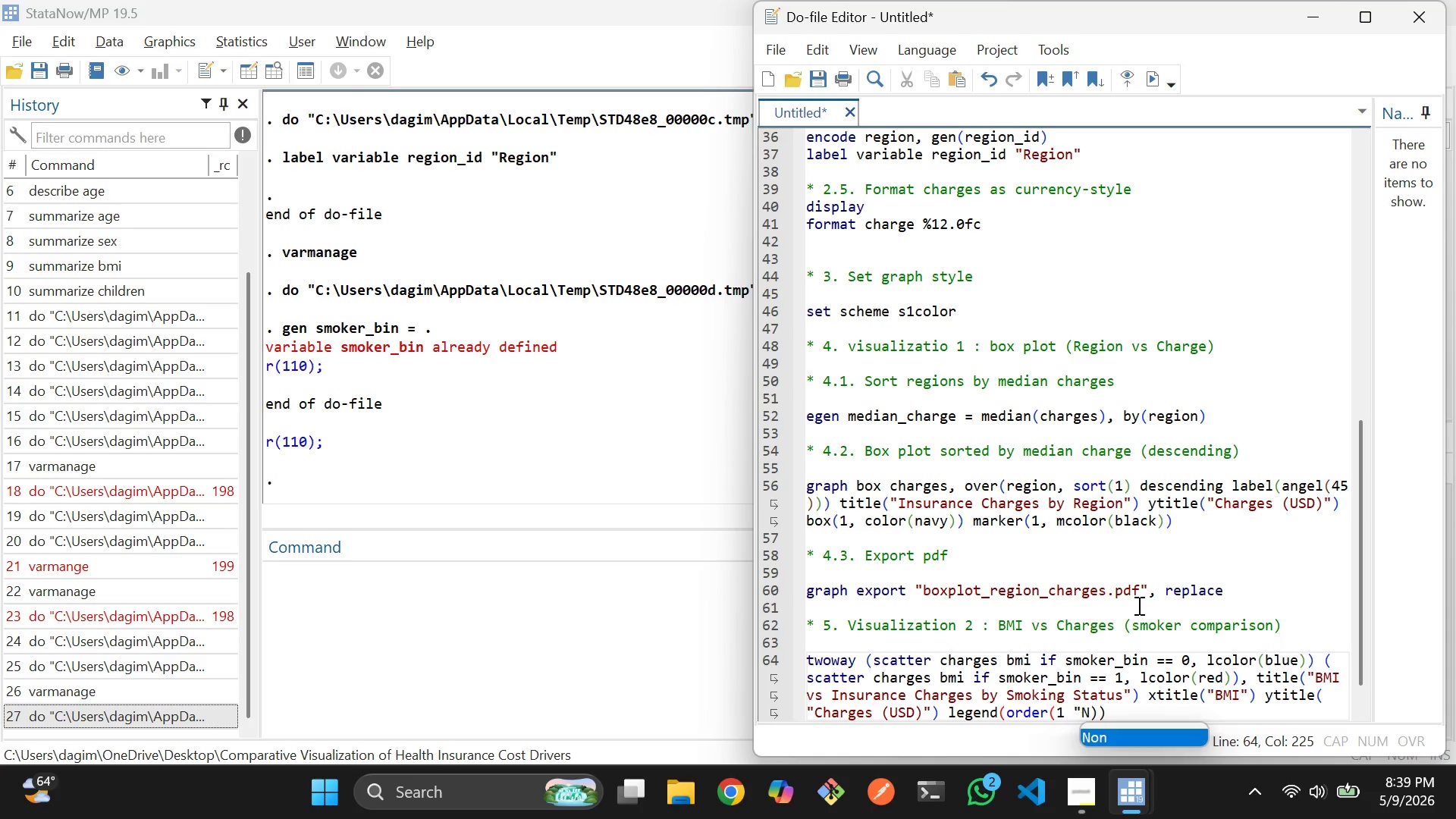 
key(Shift+ShiftRight)
 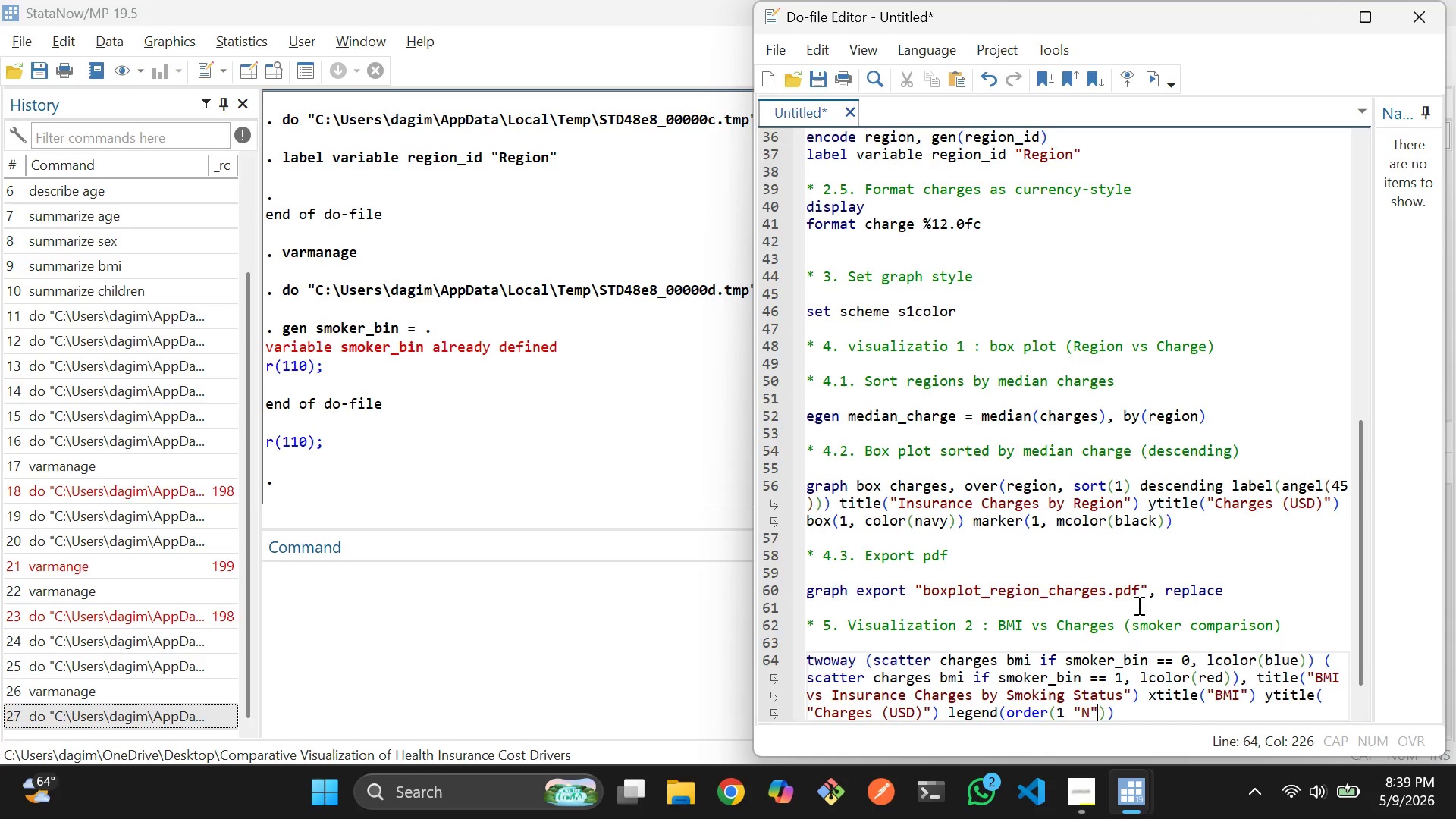 
key(Shift+Quote)
 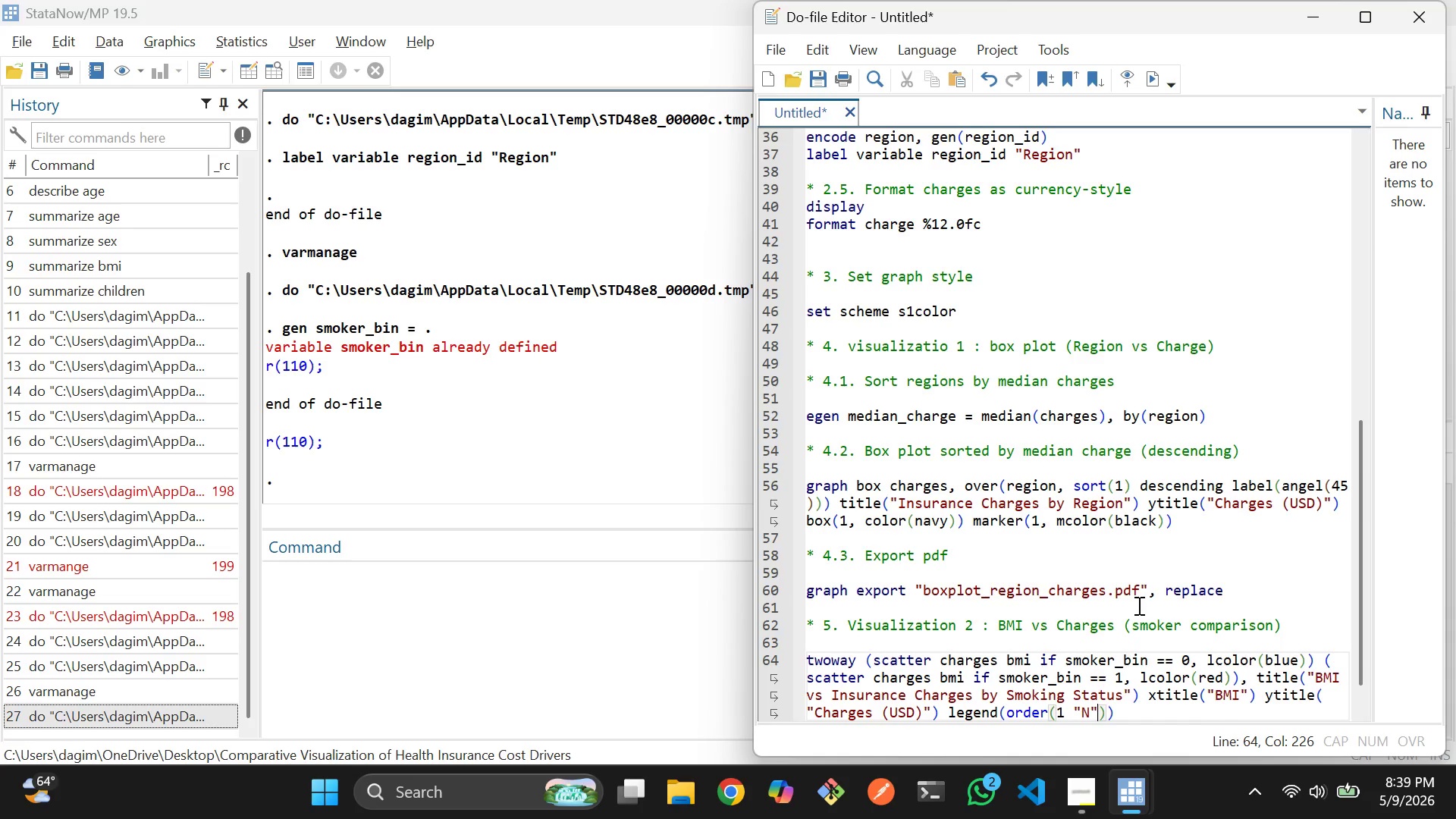 
key(ArrowLeft)
 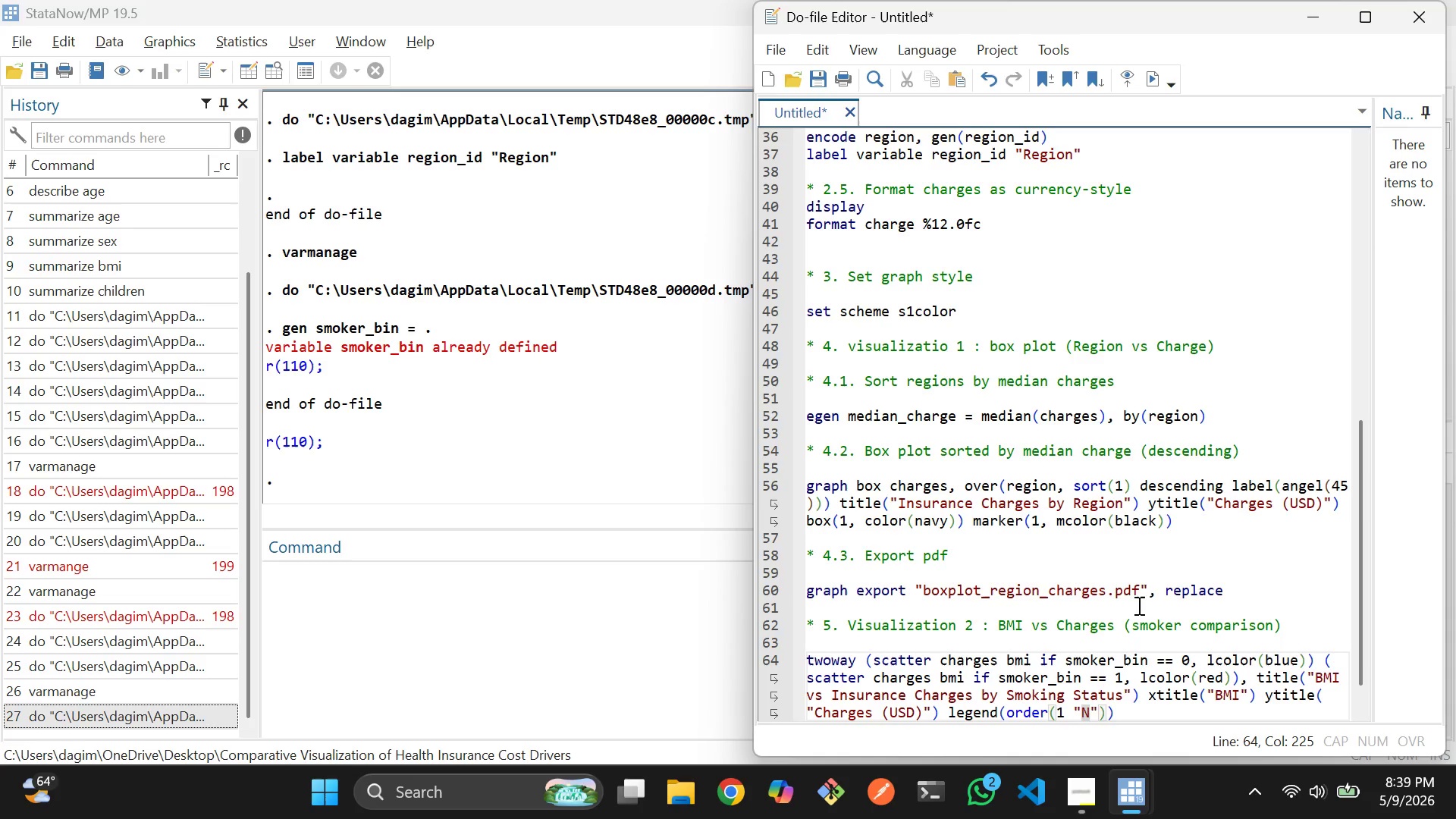 
type(on-Smoker)
 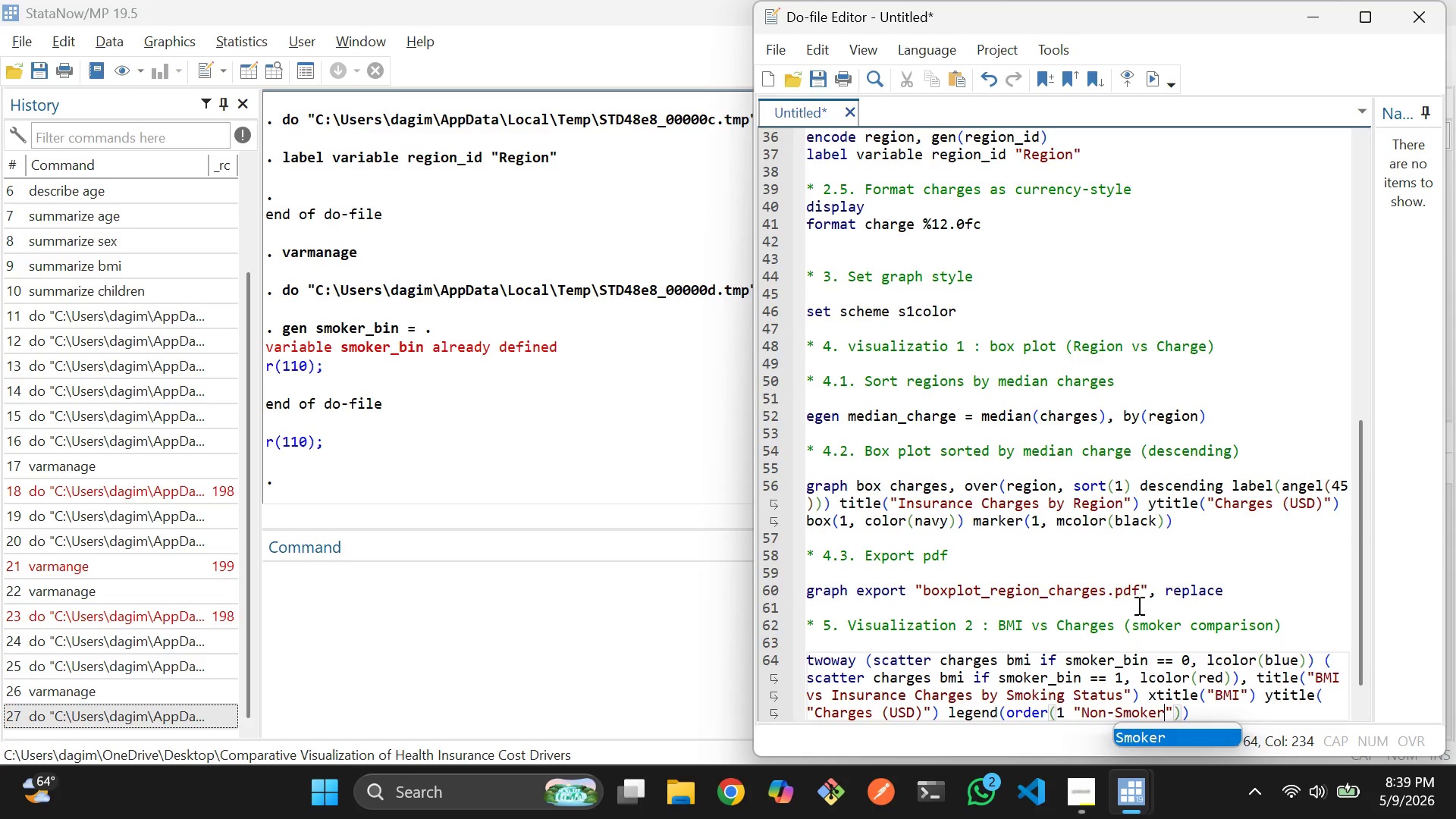 
key(ArrowRight)
 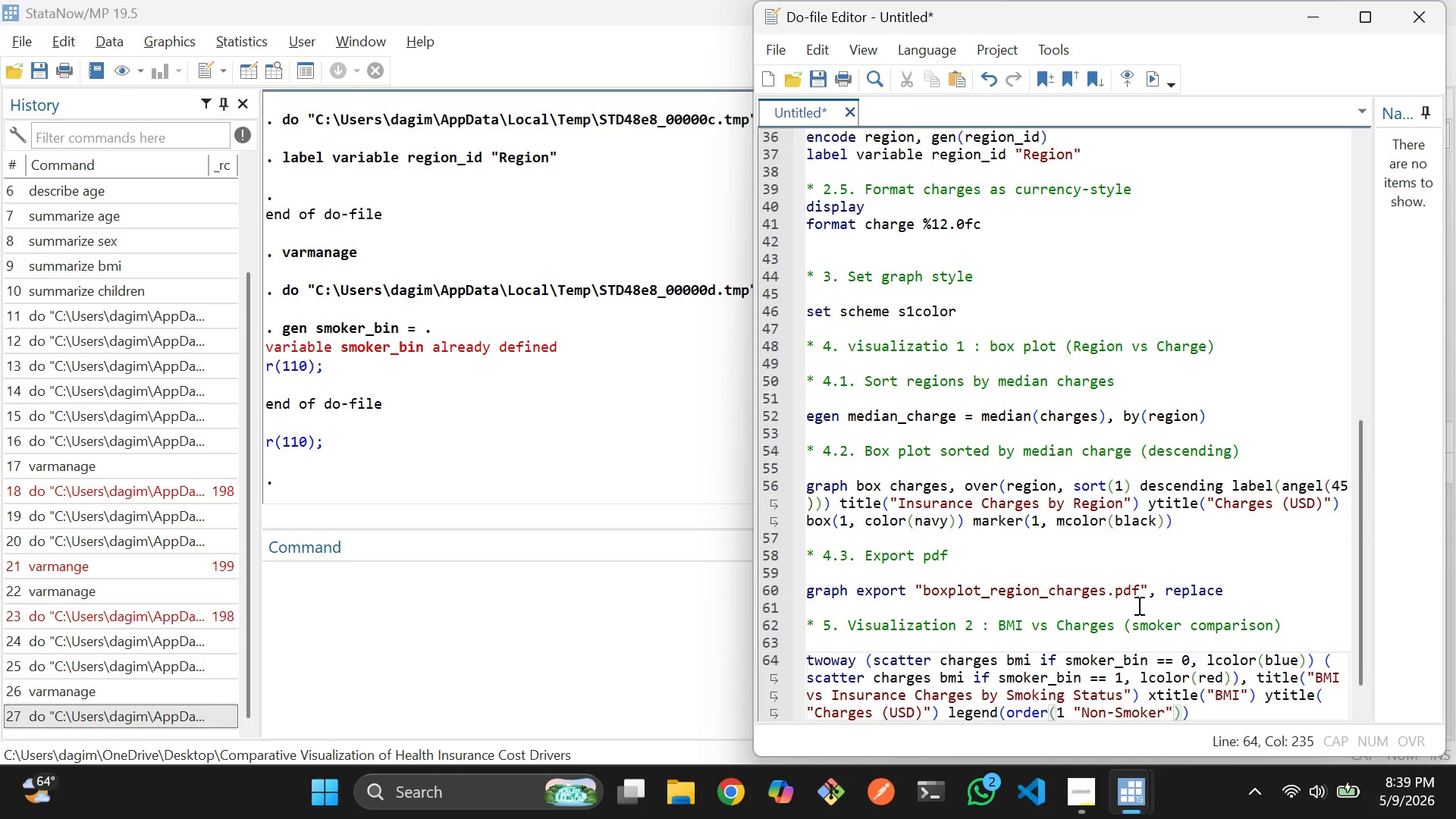 
type( 3 "Smoker")
 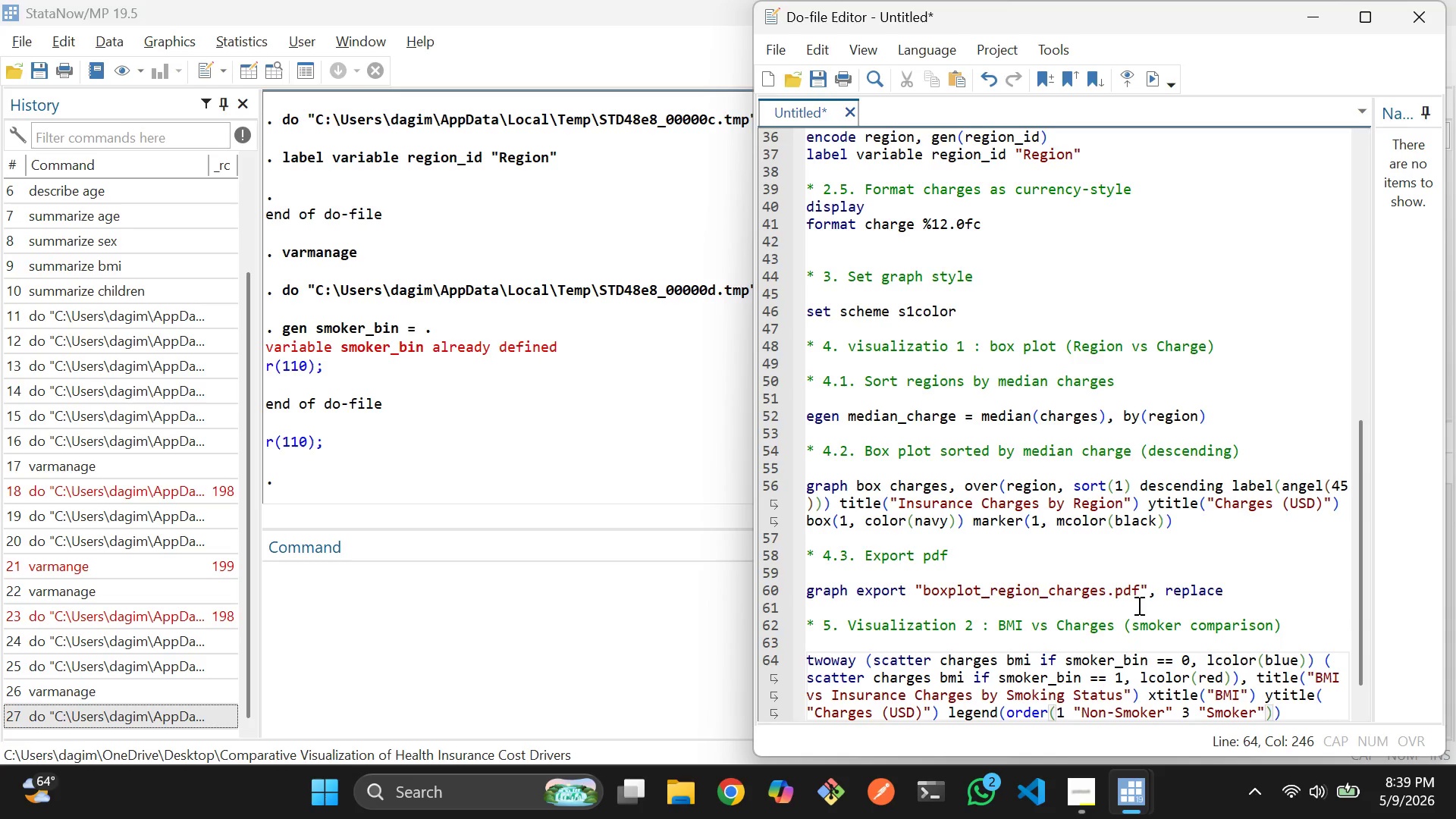 
wait(8.97)
 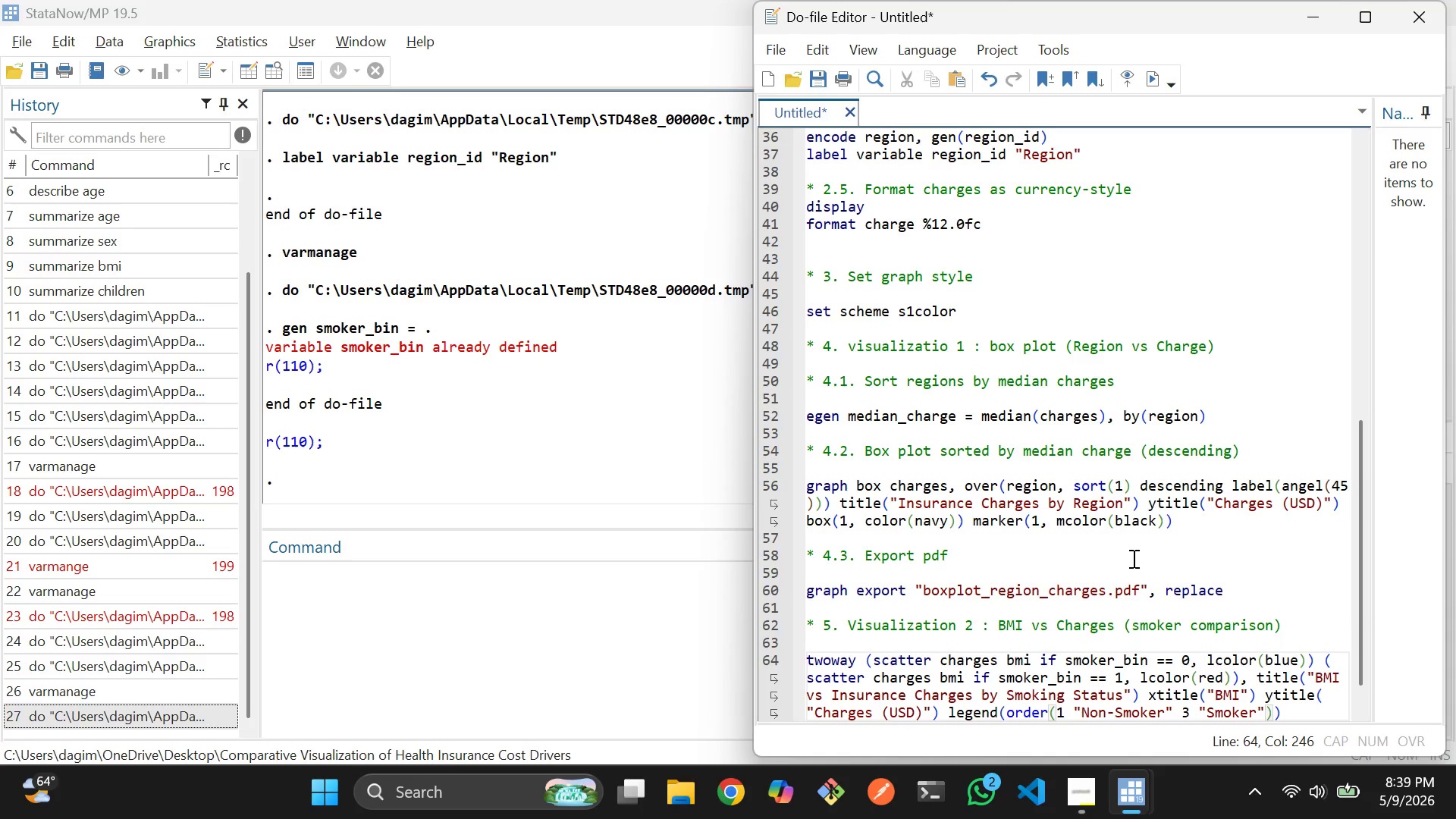 
key(ArrowRight)
 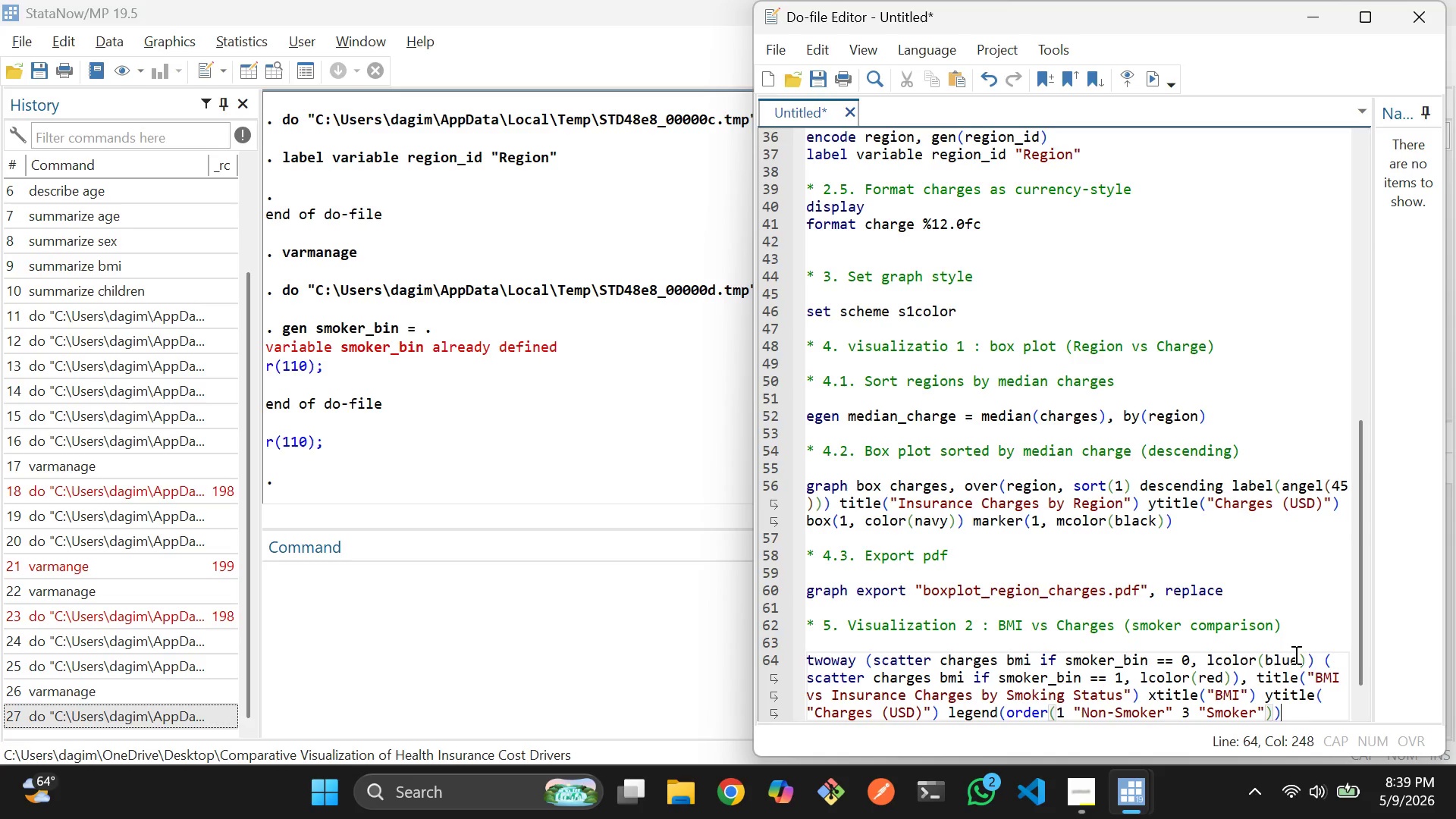 
key(ArrowRight)
 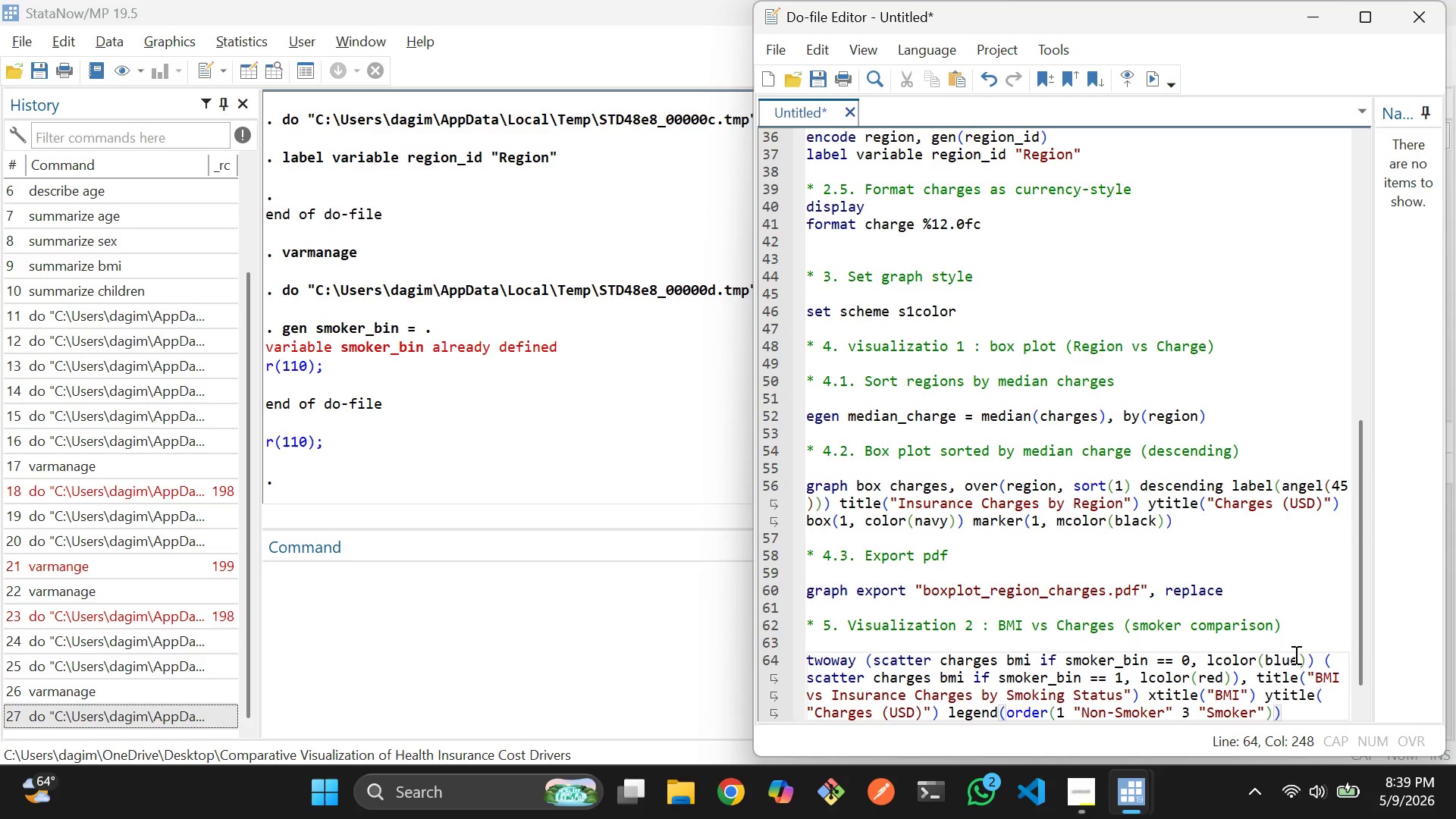 
type( note("Lines represeny linear fit (lfit)
 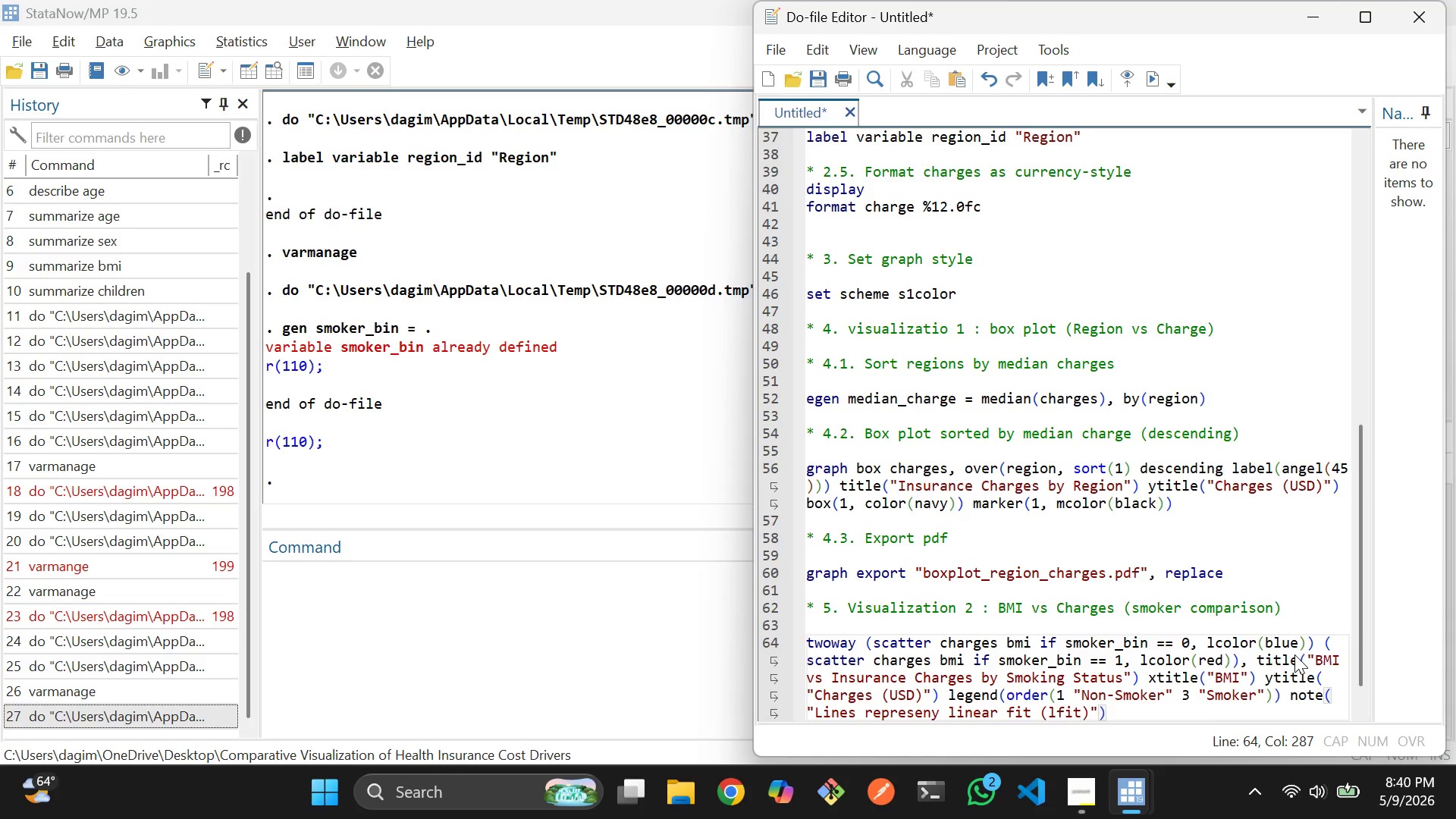 
key(ArrowRight)
 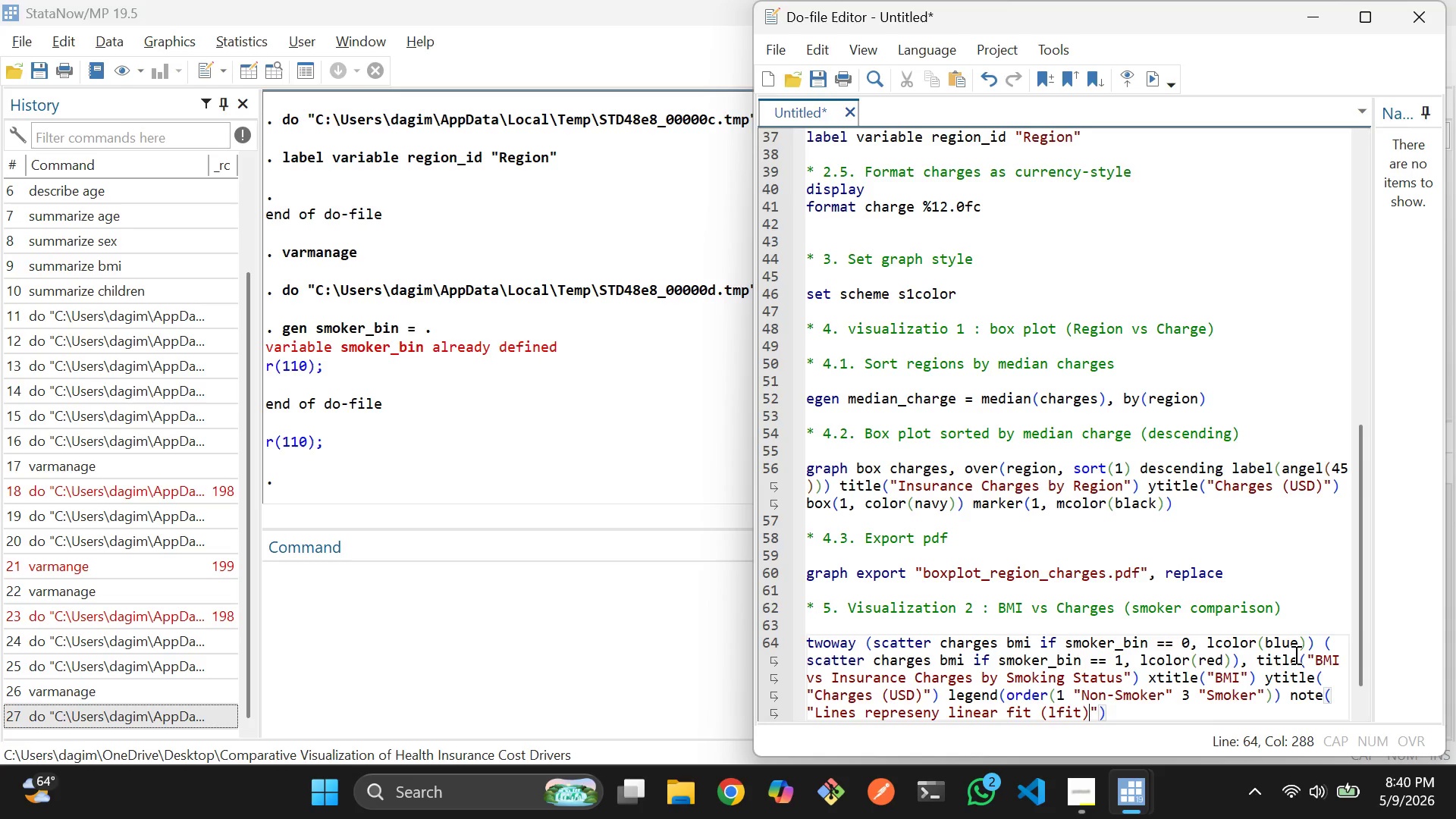 
type( for each group)
 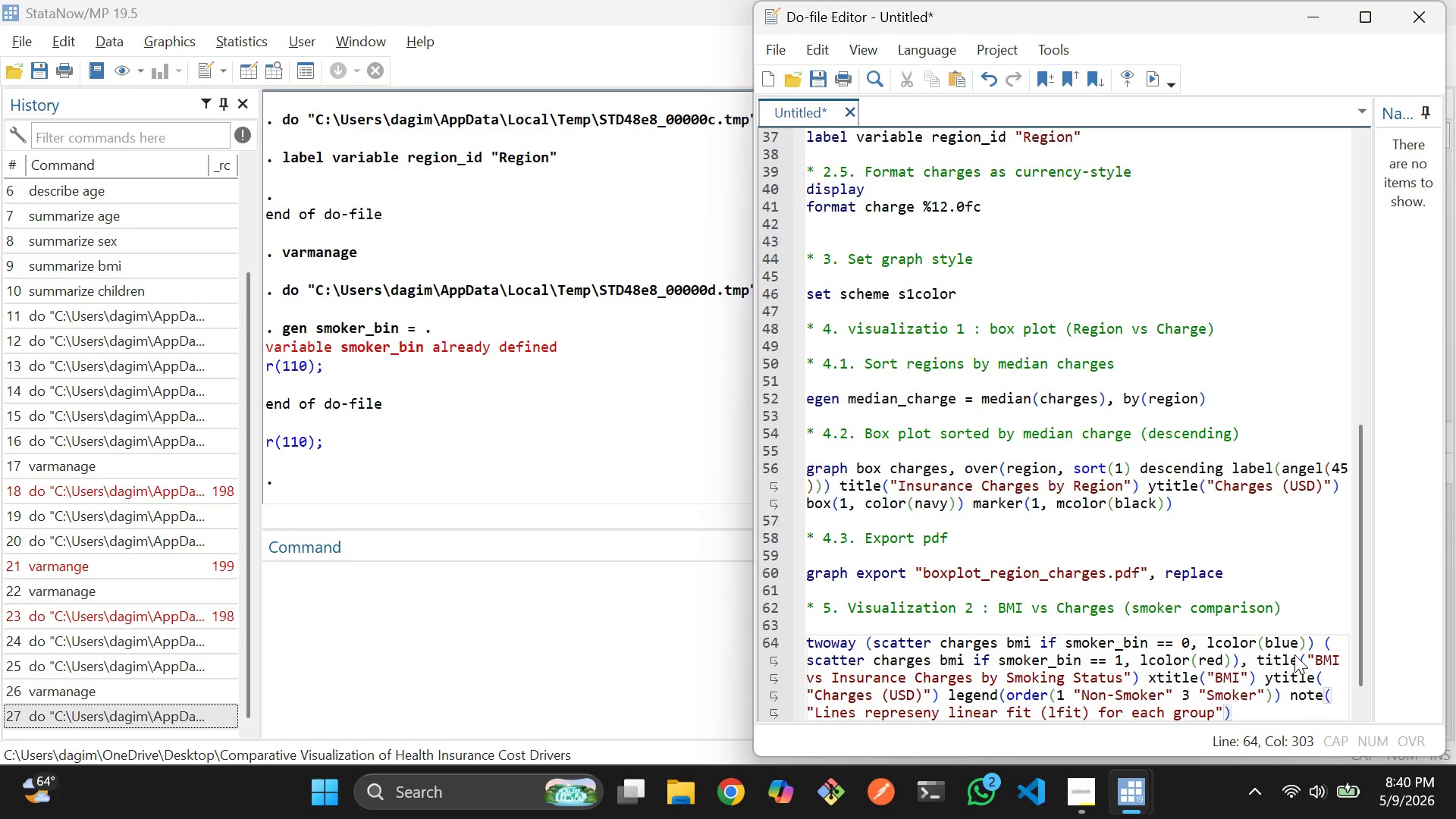 
key(ArrowRight)
 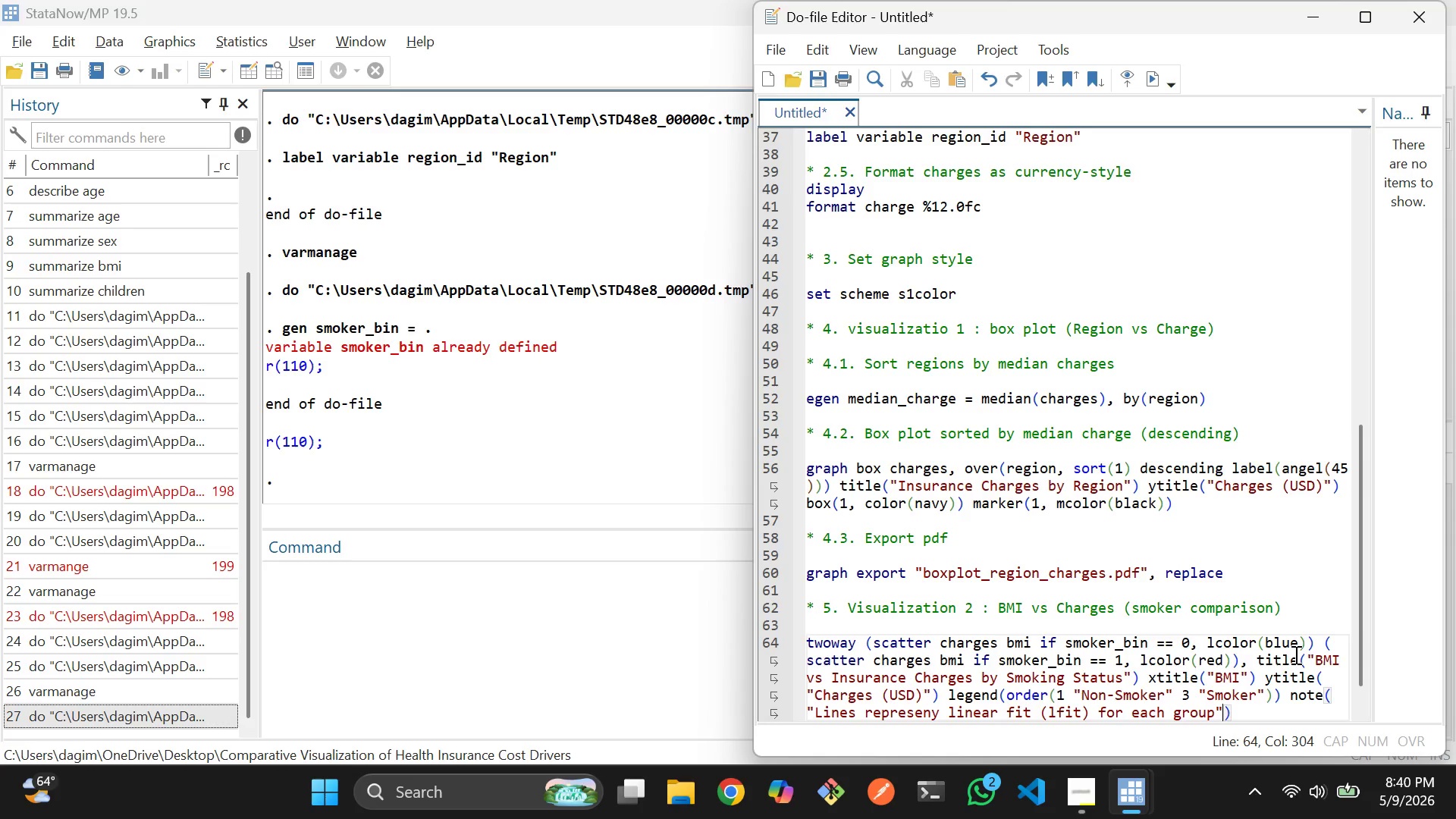 
key(ArrowRight)
 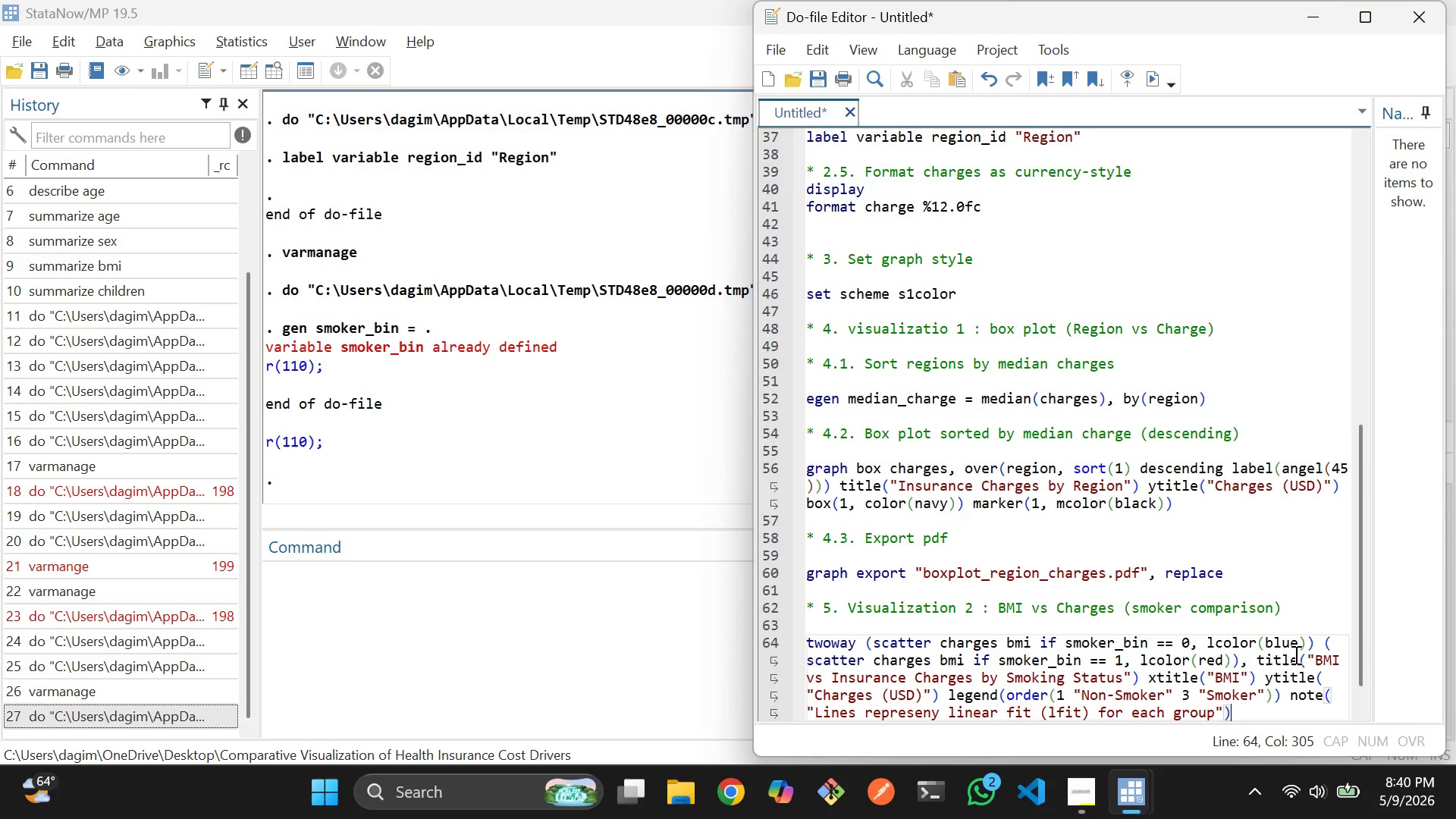 
key(Enter)
 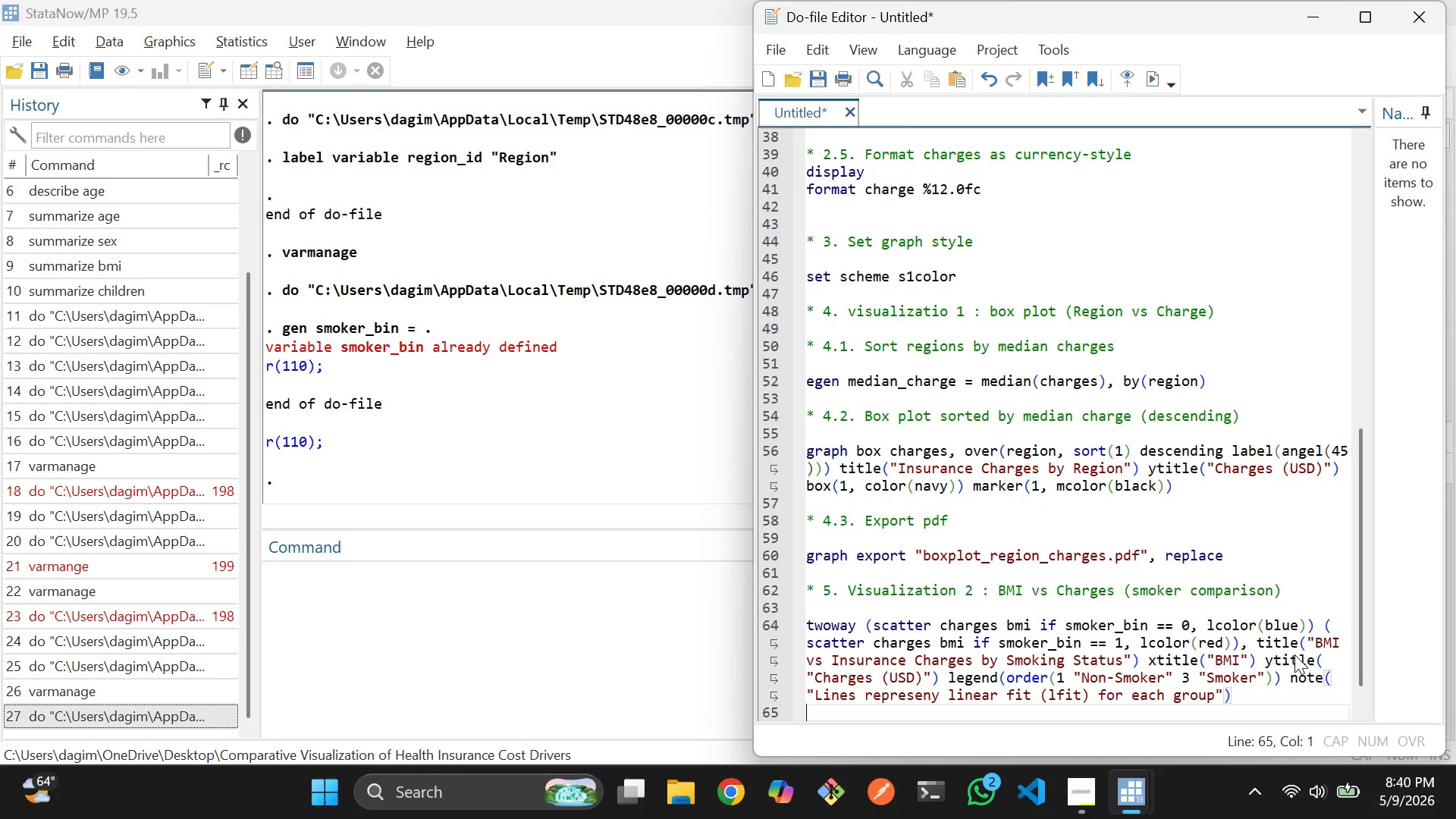 
key(Enter)
 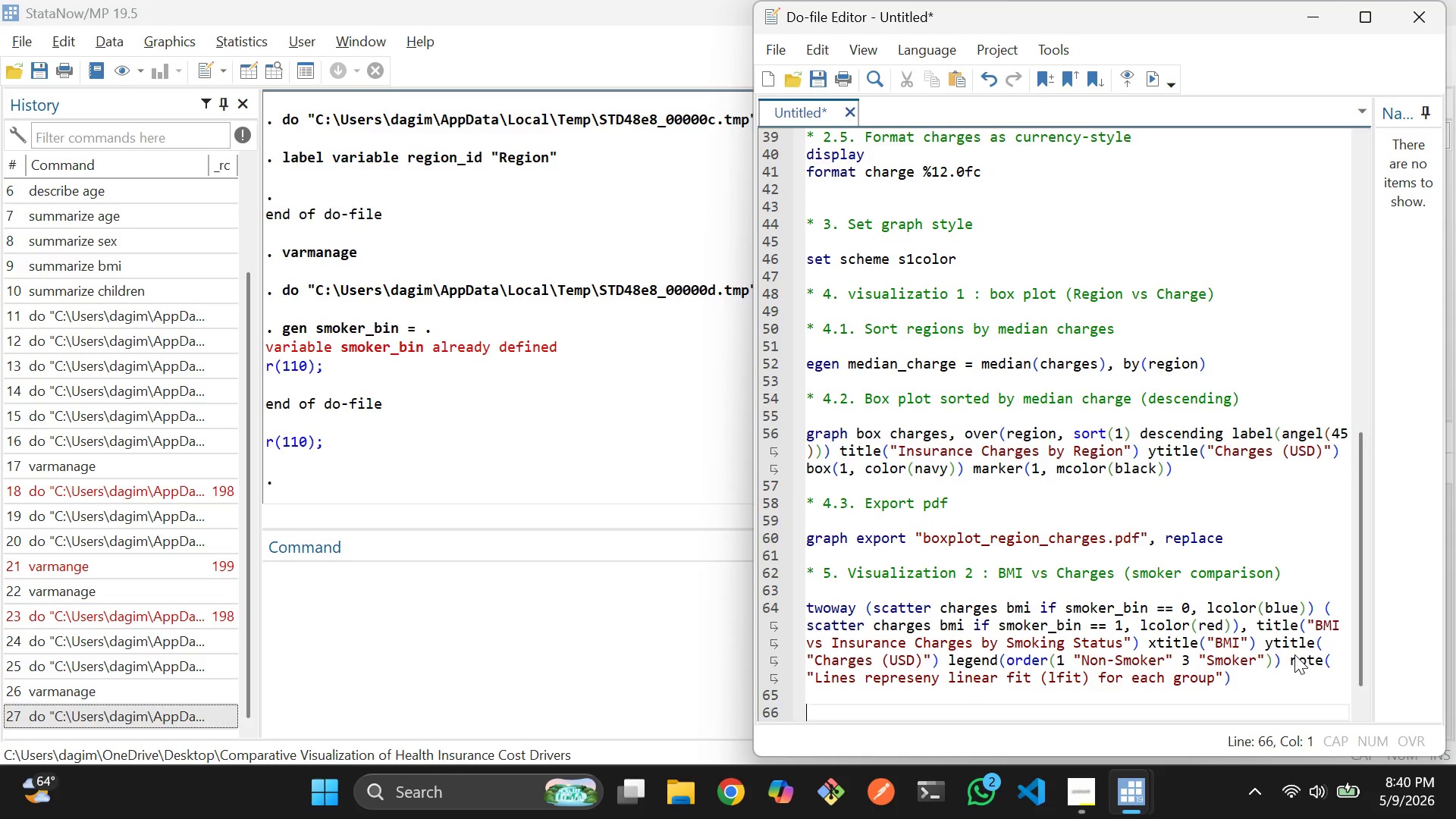 
hold_key(key=ShiftRight, duration=0.78)
 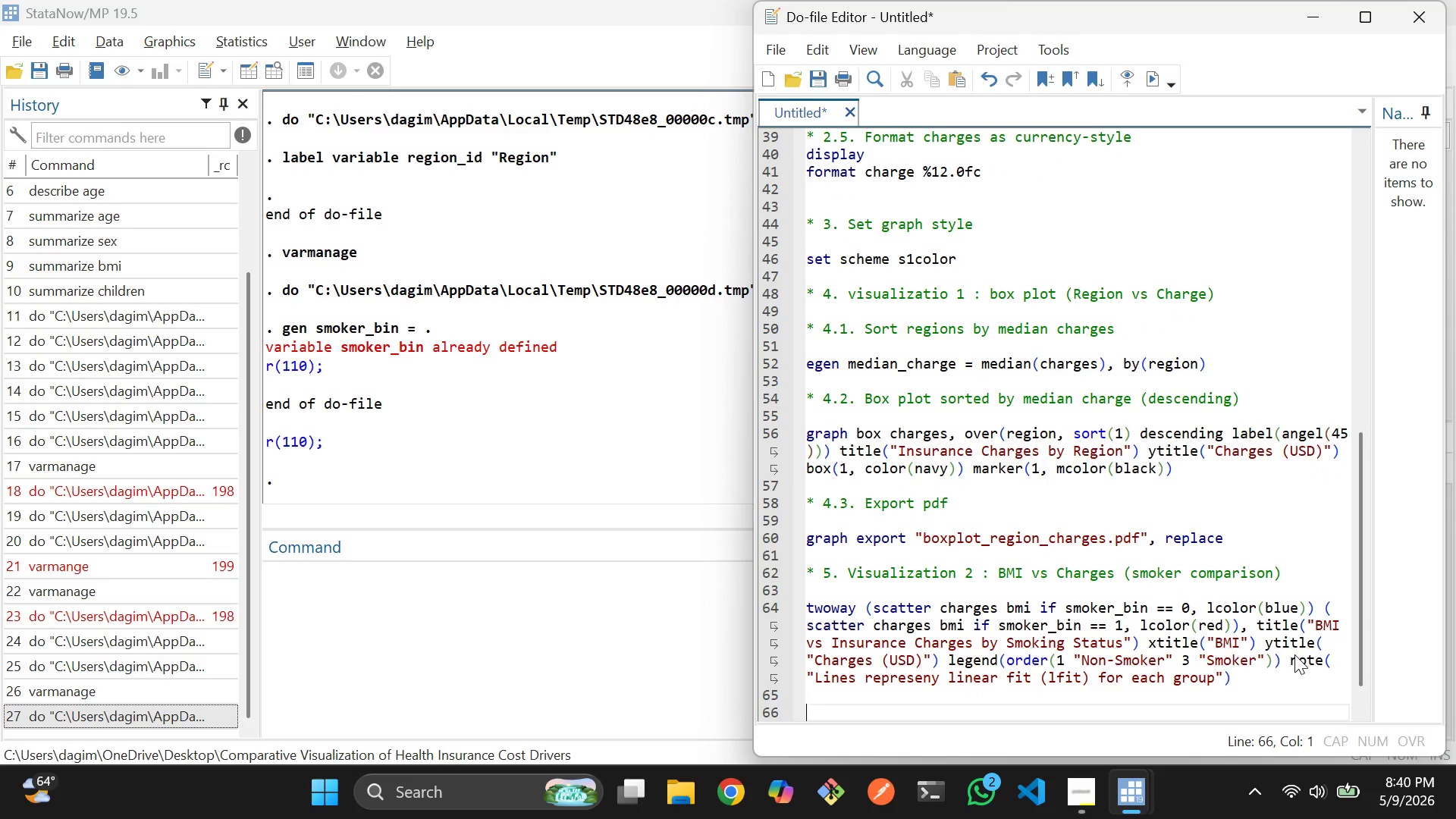 
type(* 5.1. Export high-resolution )
key(Backspace)
key(Backspace)
key(Backspace)
key(Backspace)
key(Backspace)
key(Backspace)
key(Backspace)
key(Backspace)
key(Backspace)
key(Backspace)
key(Backspace)
key(Backspace)
key(Backspace)
key(Backspace)
key(Backspace)
type(PDF)
 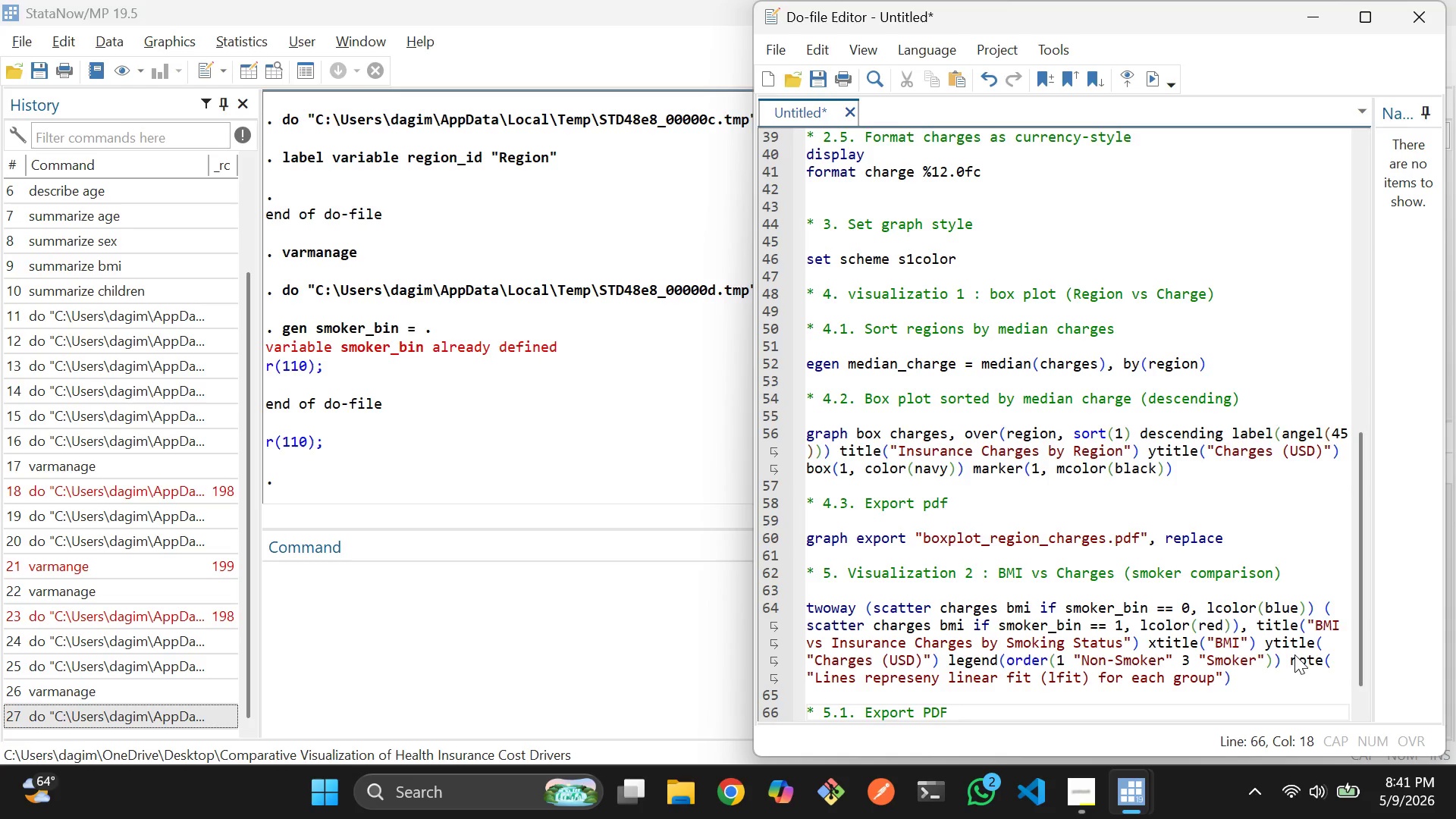 
key(Enter)
 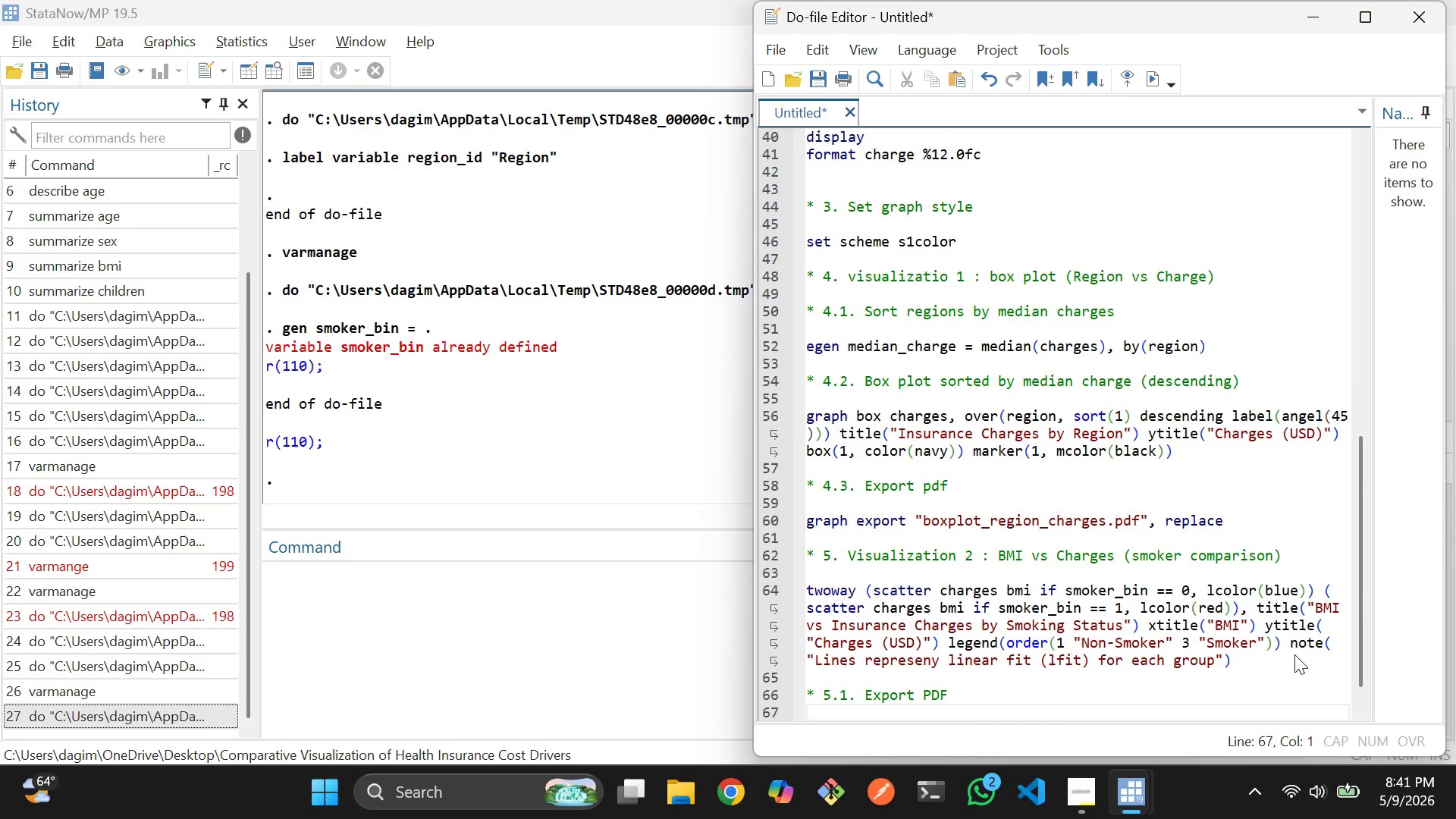 
key(Enter)
 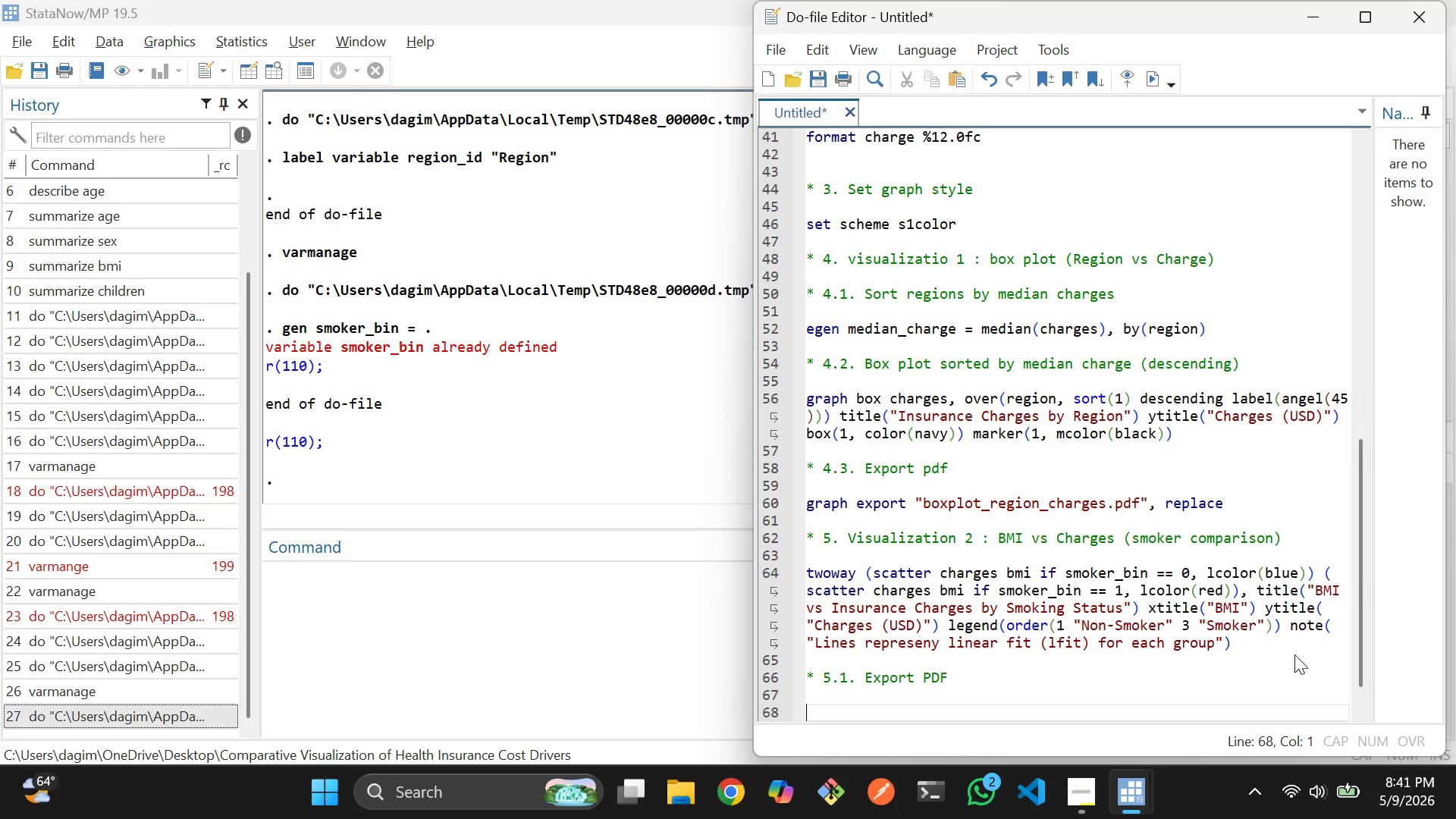 
type(graph export "bmi_smoker_charges.pdf)
 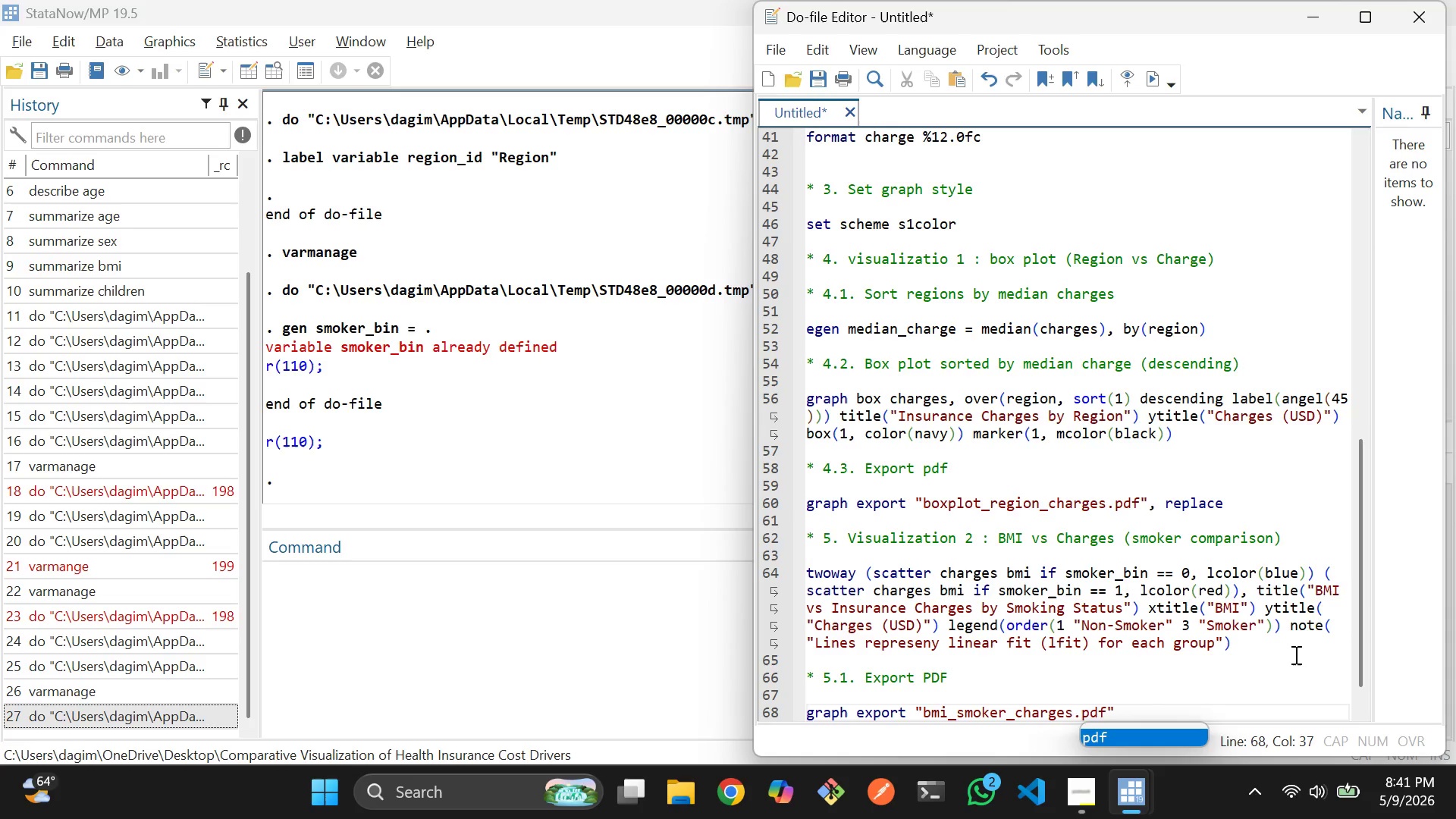 
key(ArrowRight)
 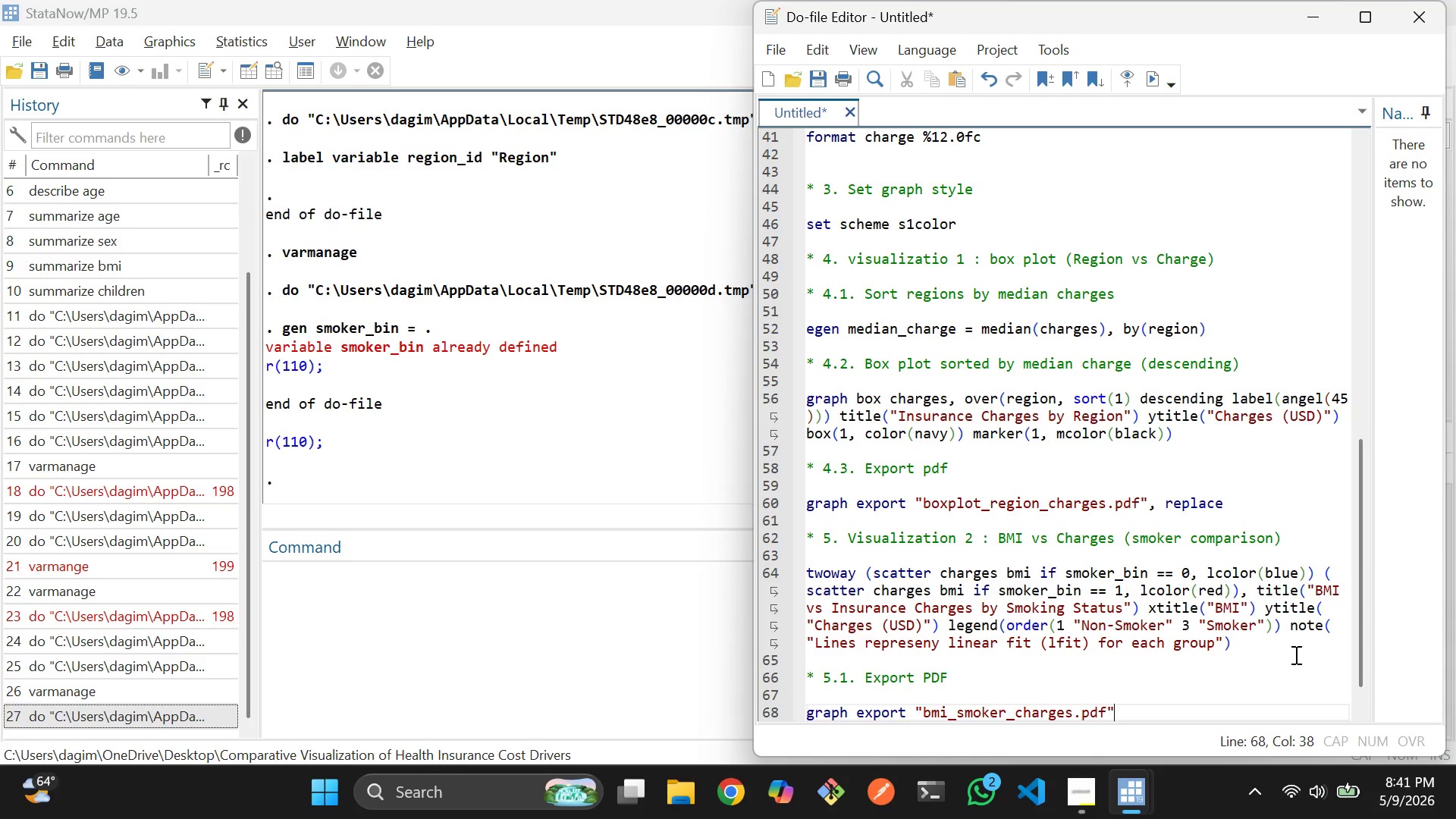 
type(, replace)
 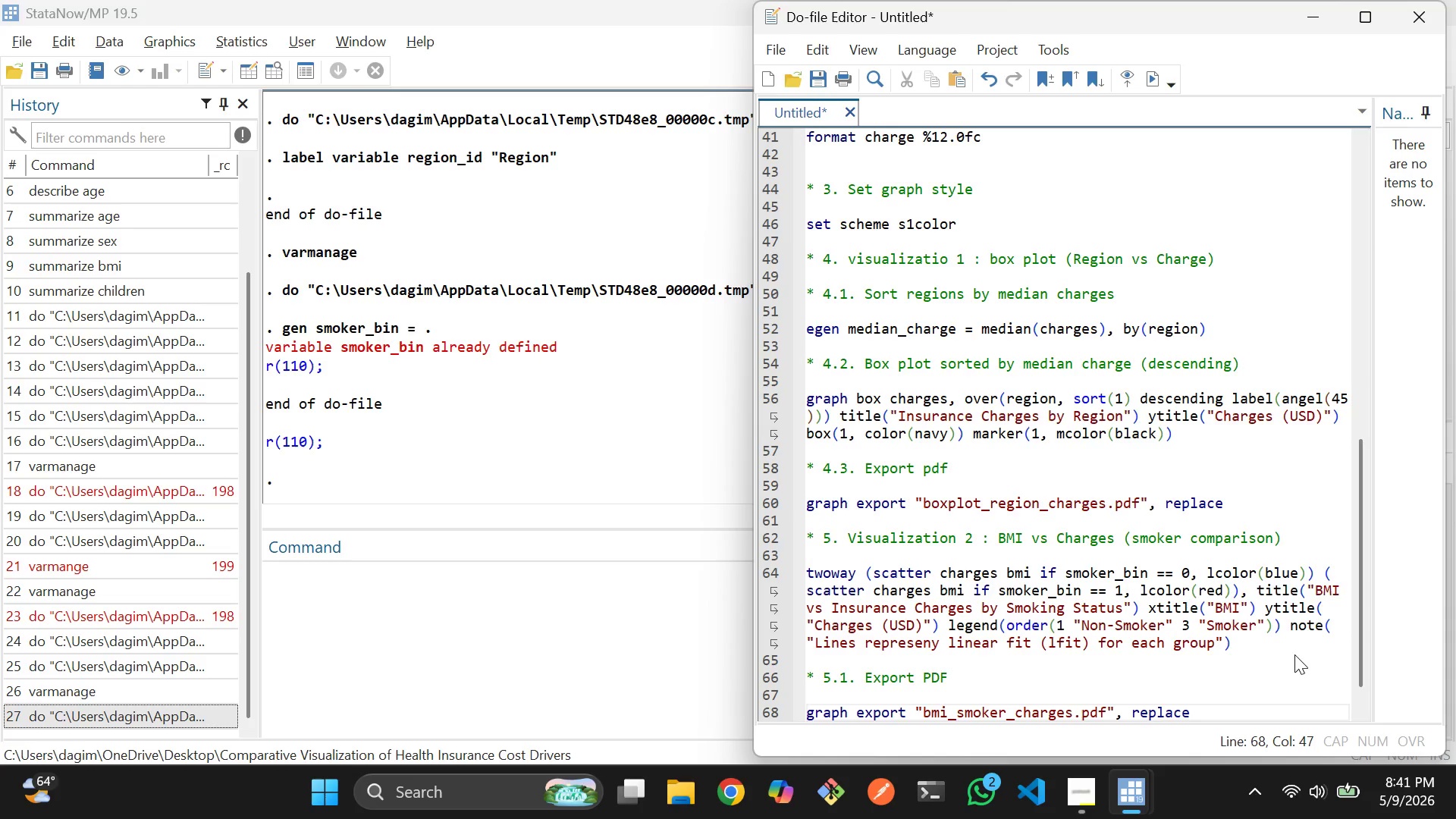 
key(Enter)
 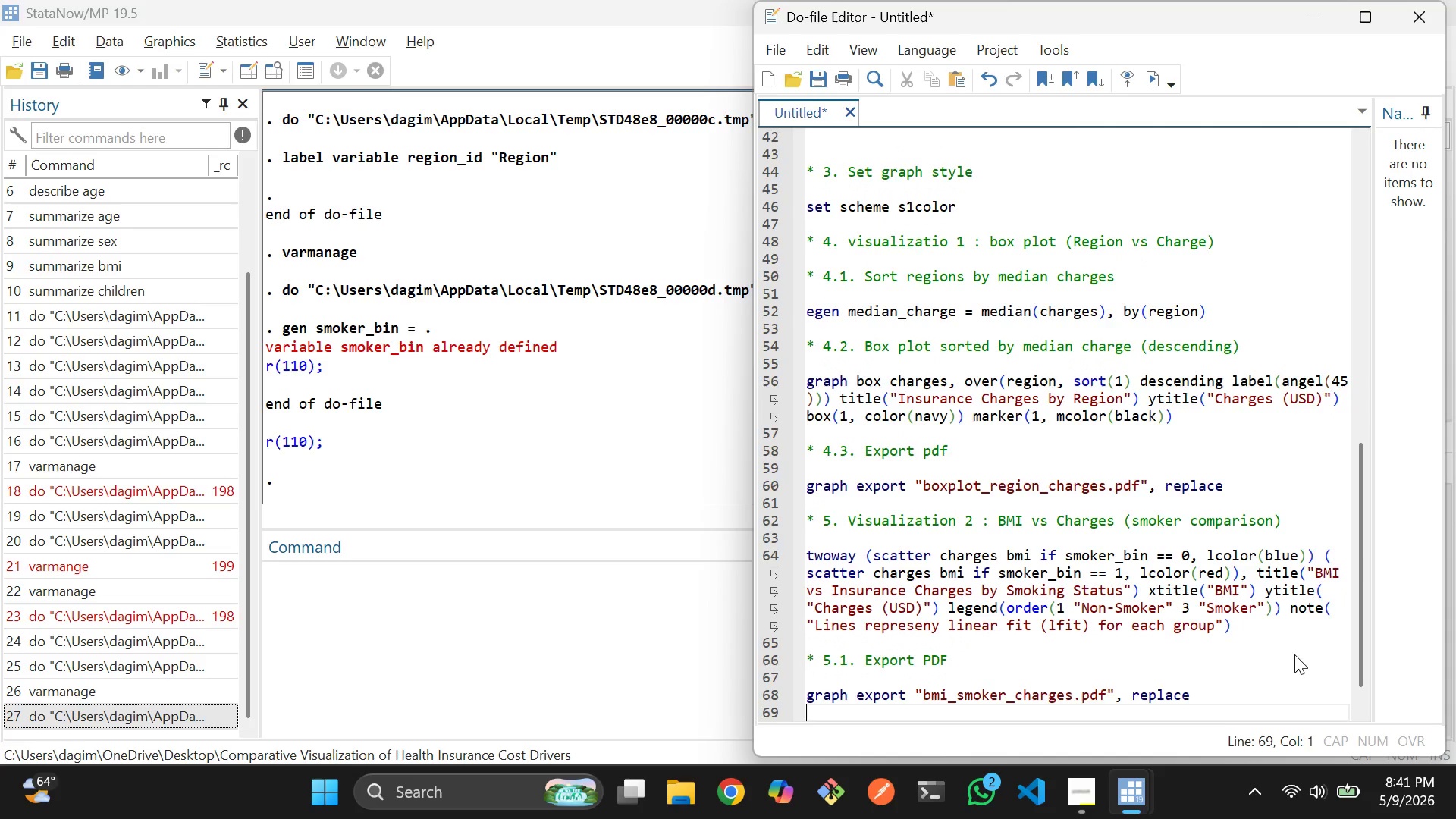 
key(Enter)
 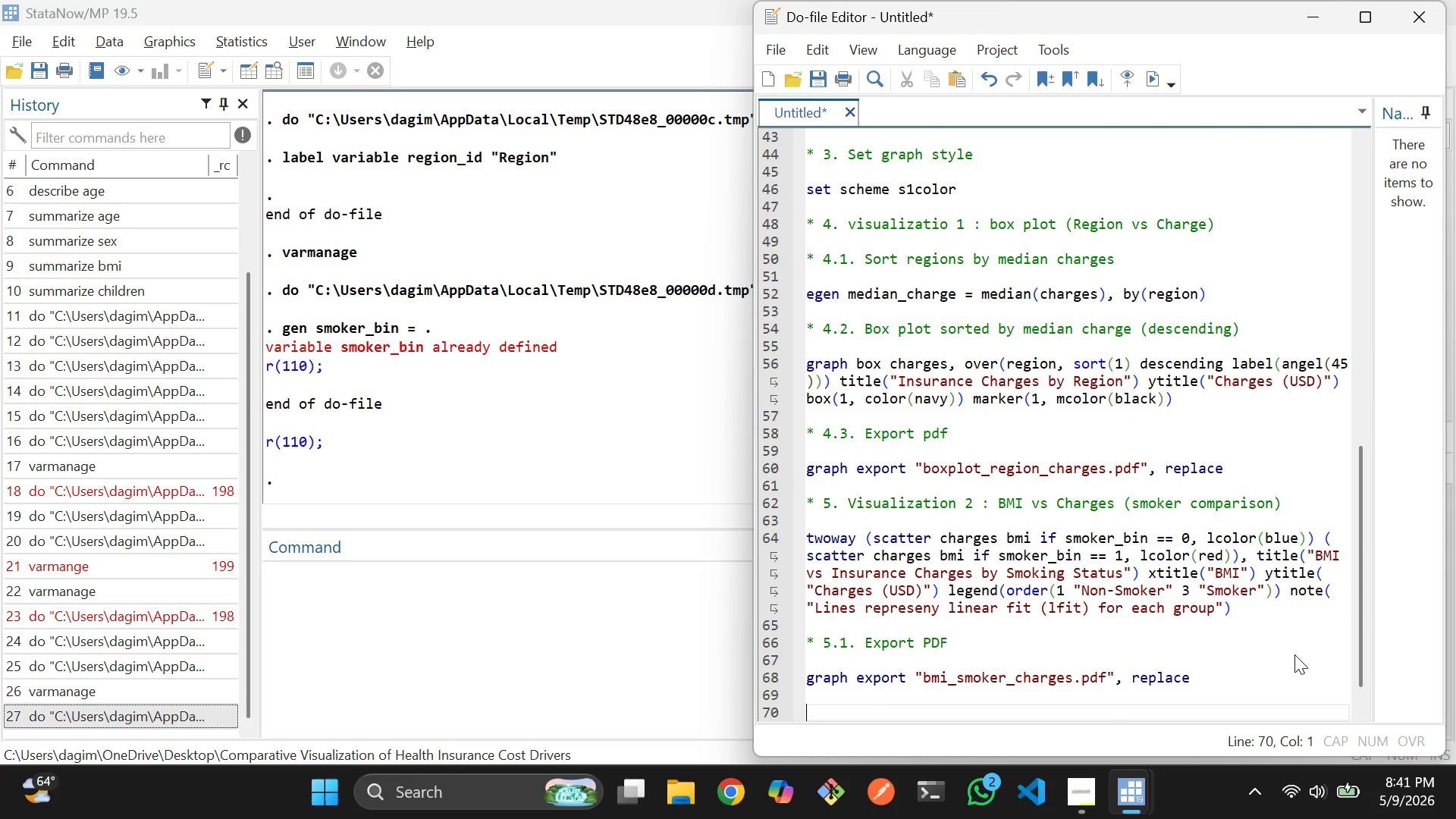 
key(Enter)
 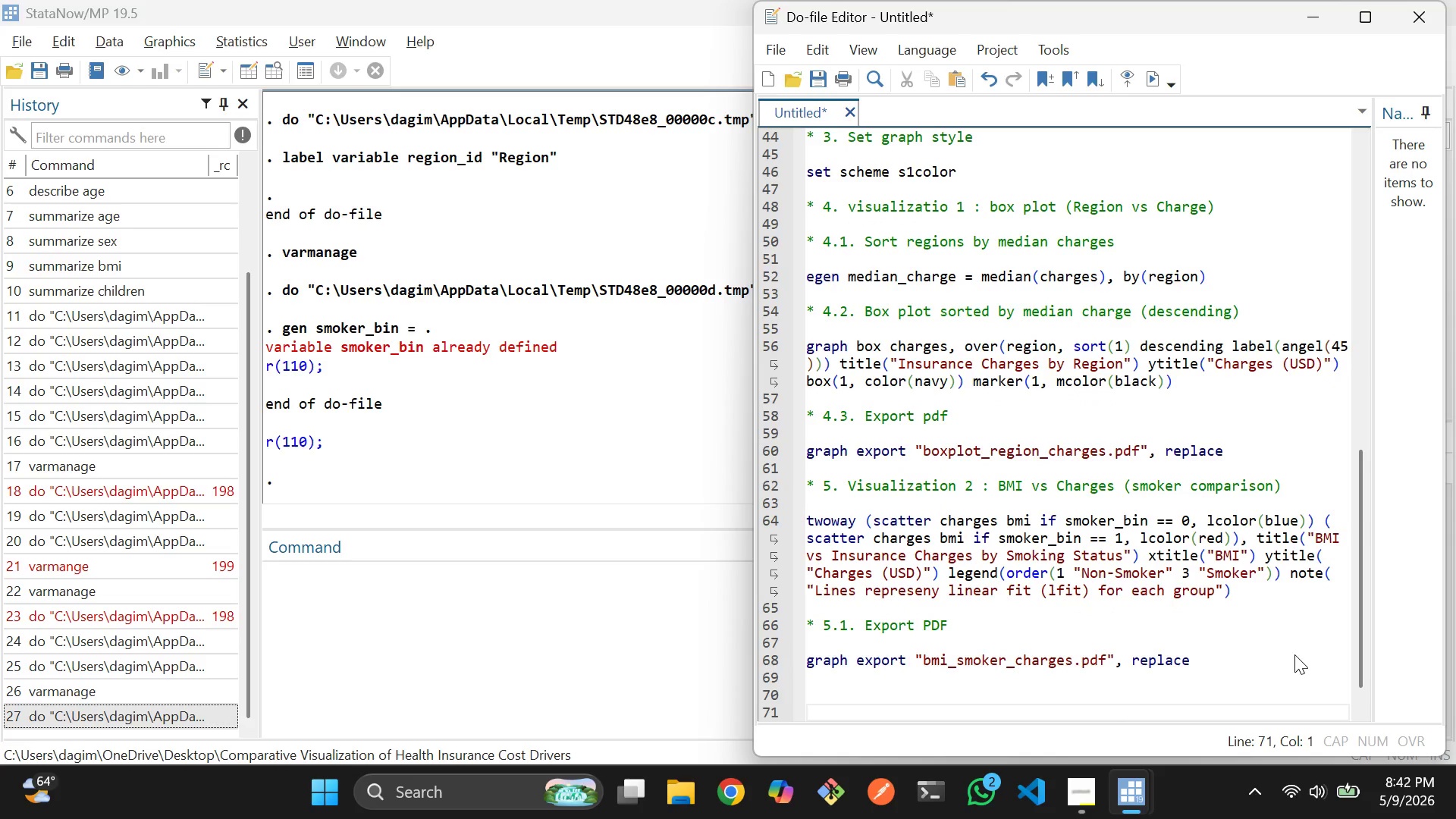 
type(* 6. Optional check)
 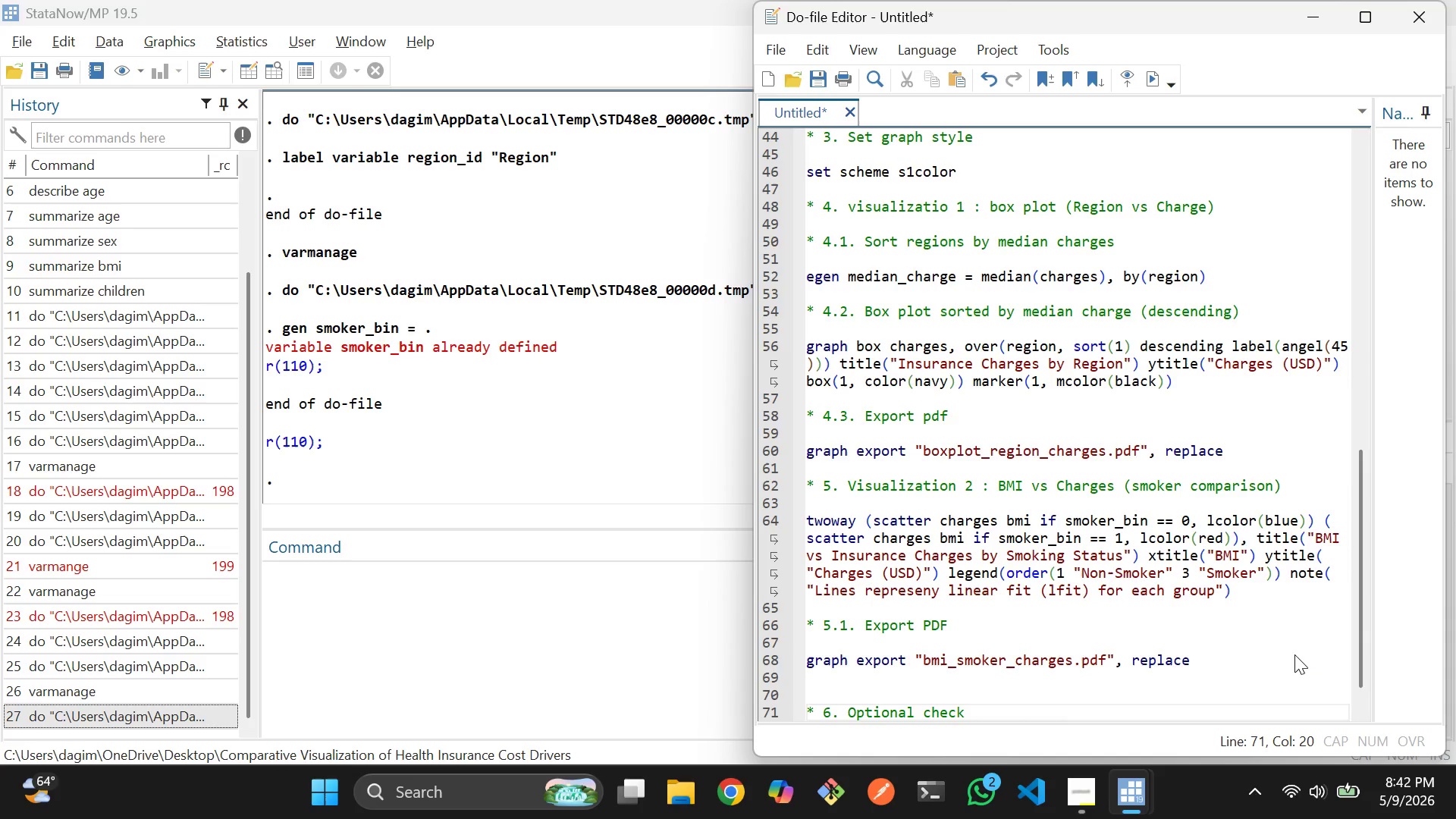 
hold_key(key=Backspace, duration=0.67)
 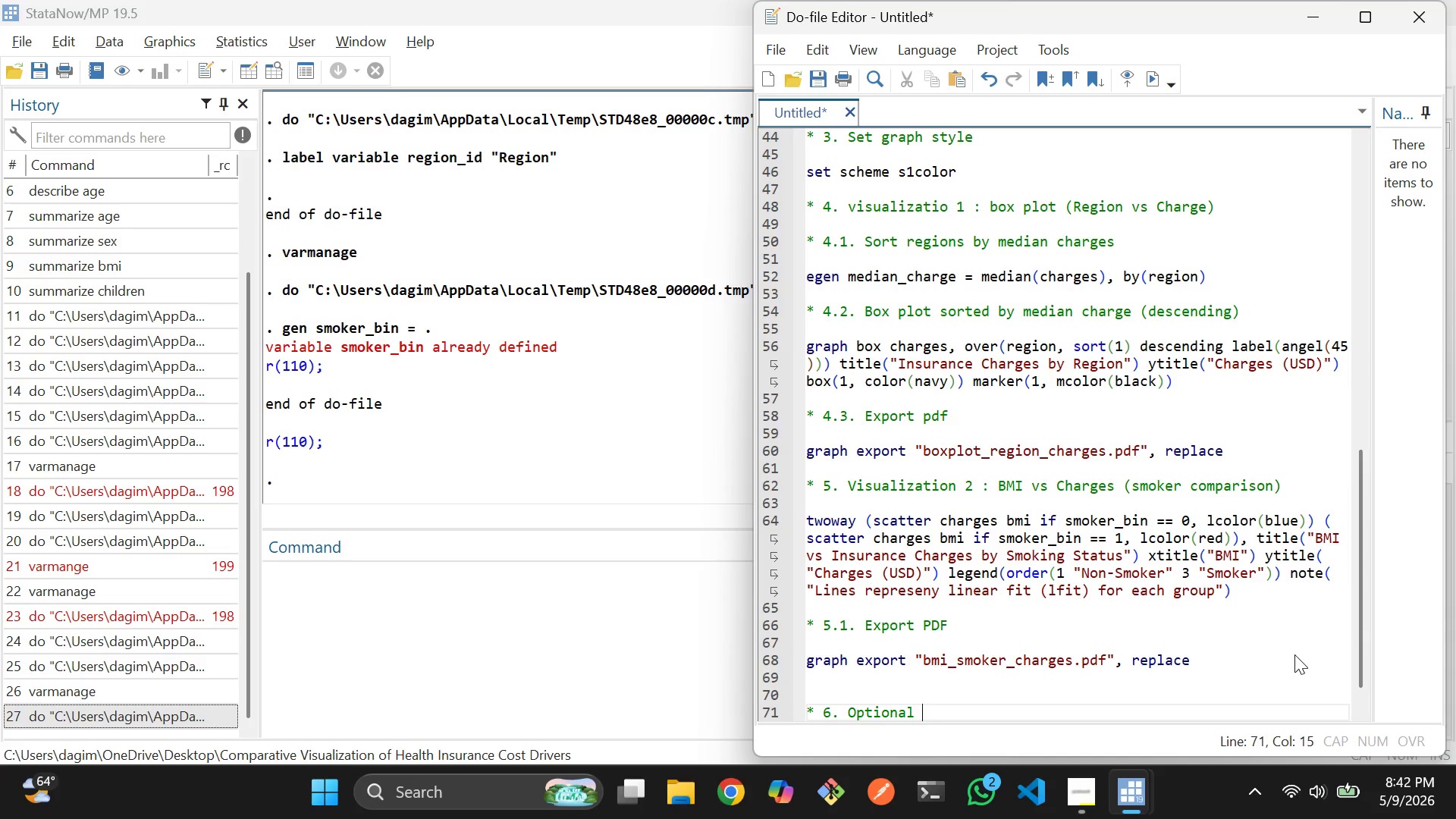 
key(Backspace)
key(Backspace)
key(Backspace)
key(Backspace)
key(Backspace)
key(Backspace)
key(Backspace)
key(Backspace)
key(Backspace)
key(Backspace)
type(Other checks)
 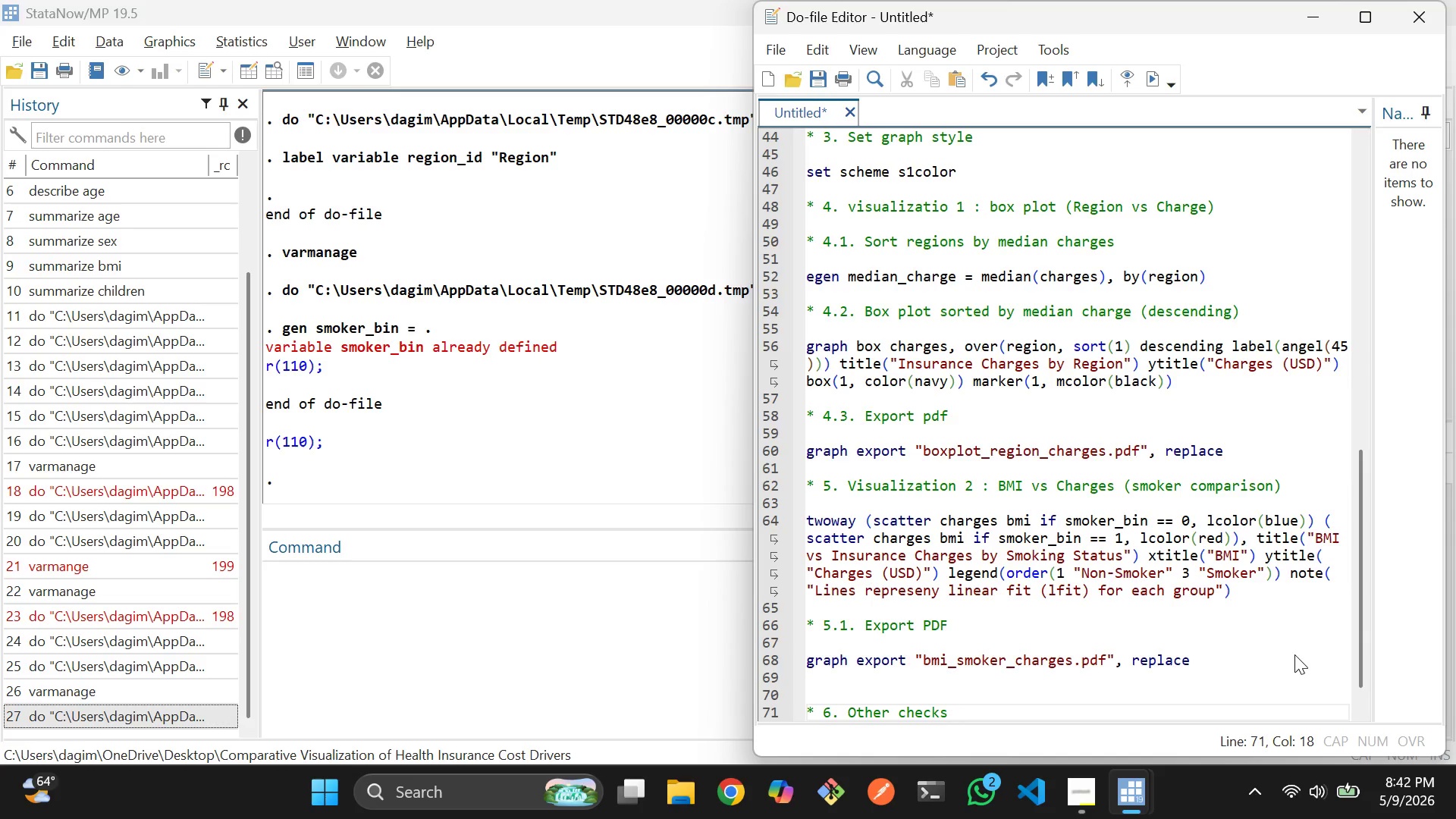 
key(Enter)
 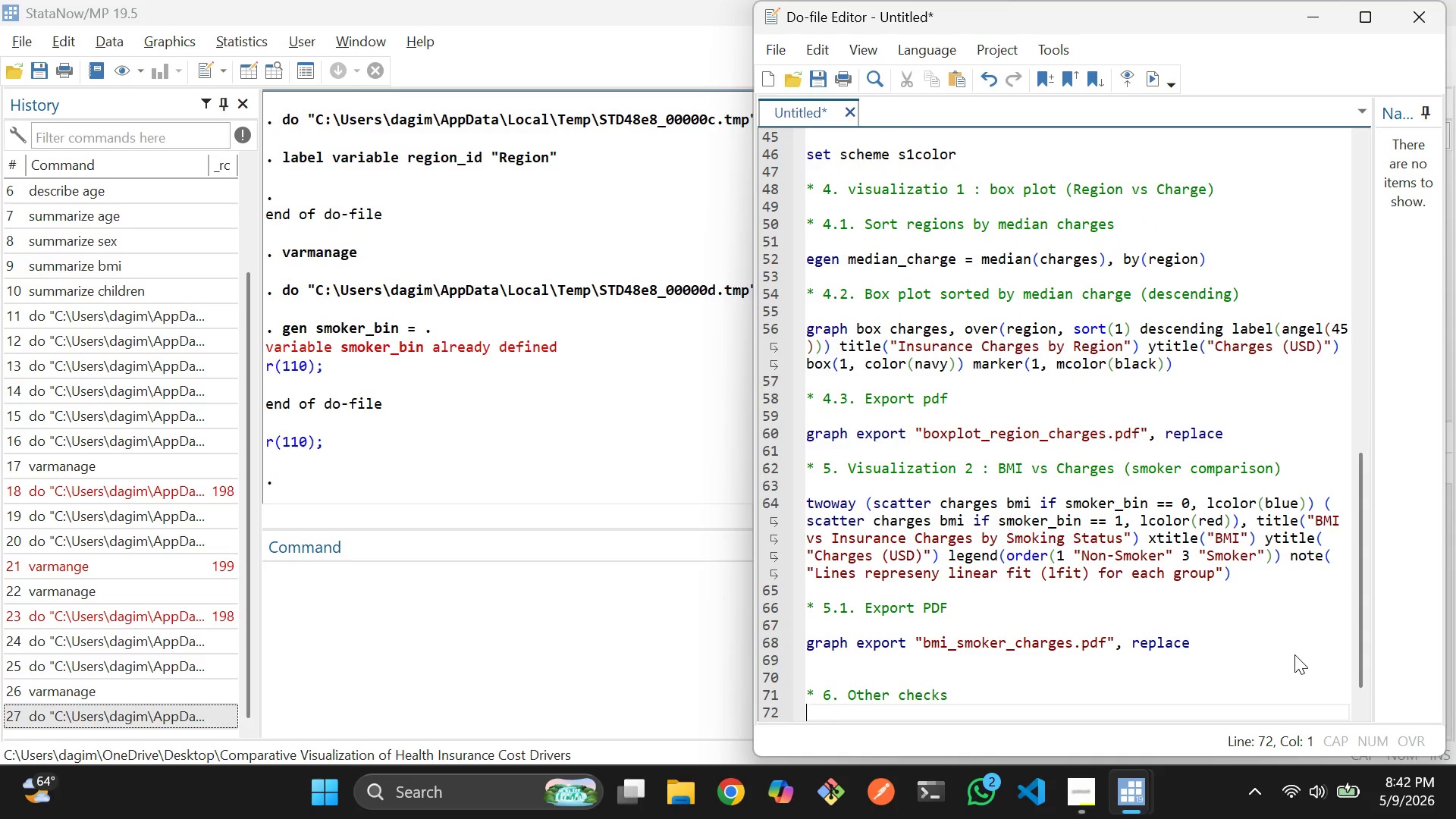 
key(Enter)
 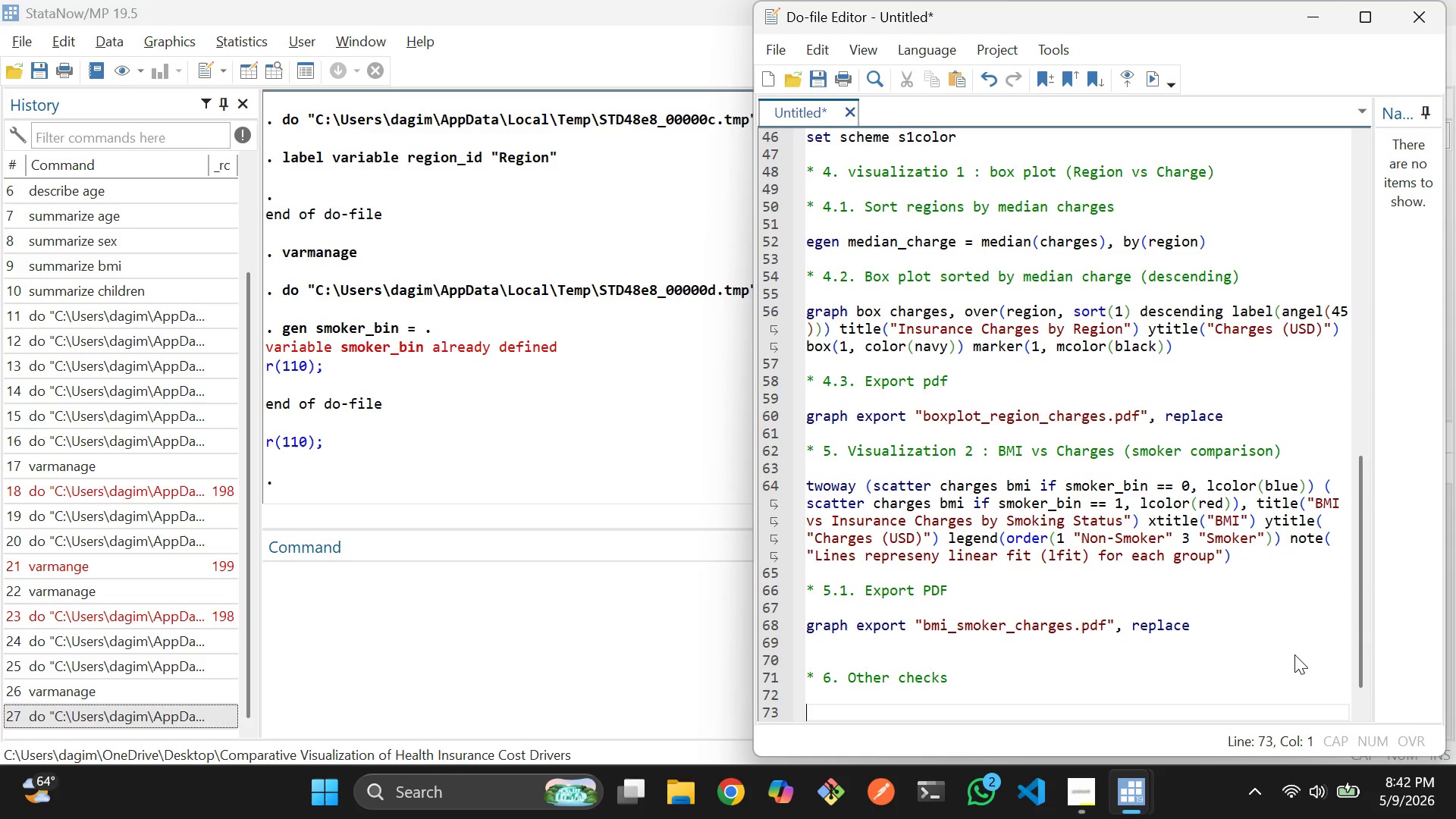 
type(S)
key(Backspace)
type(^)
key(Backspace)
type(* 6.1. Si)
key(Backspace)
type(ummaey stats by smoker status )
 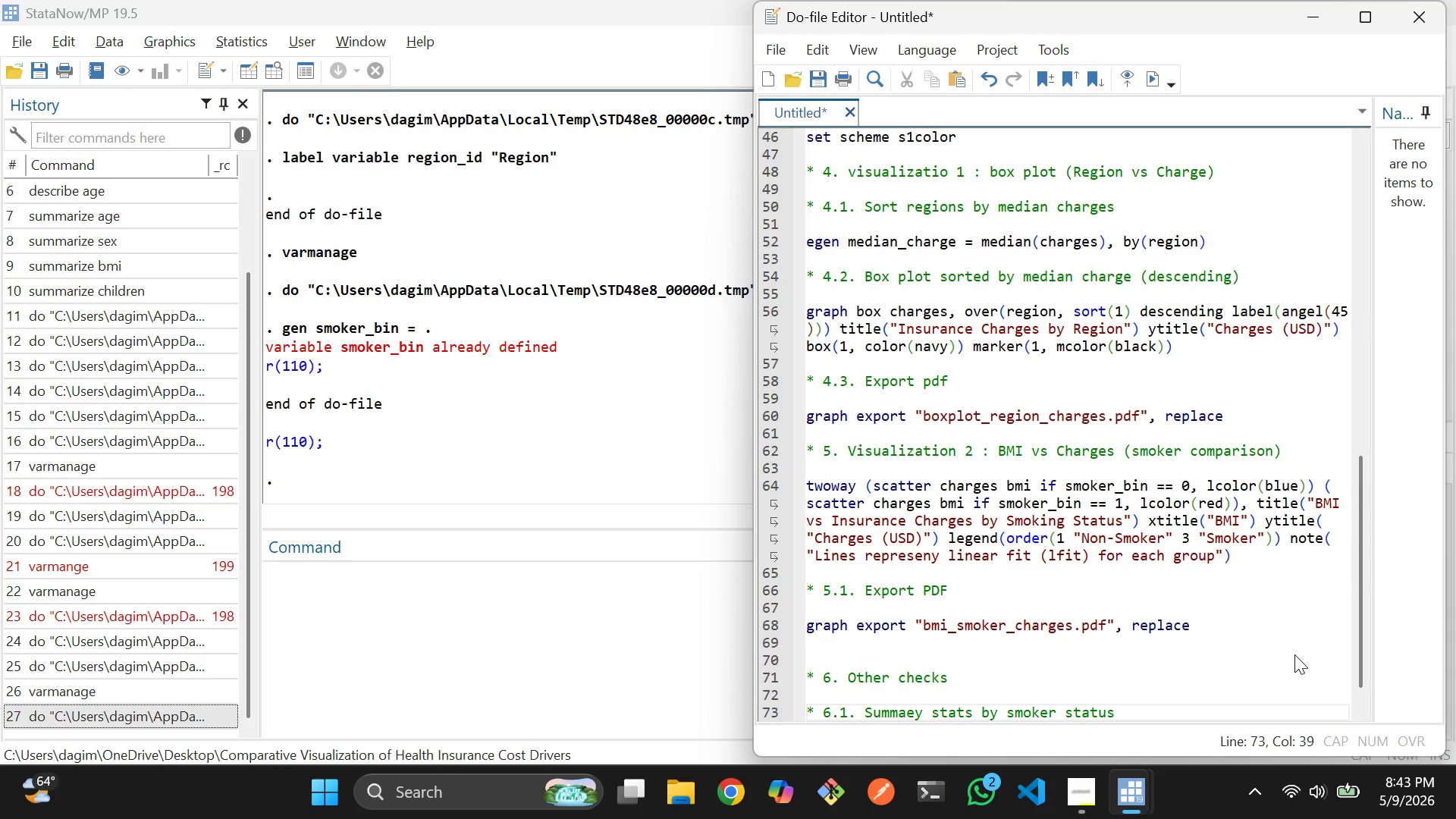 
key(Enter)
 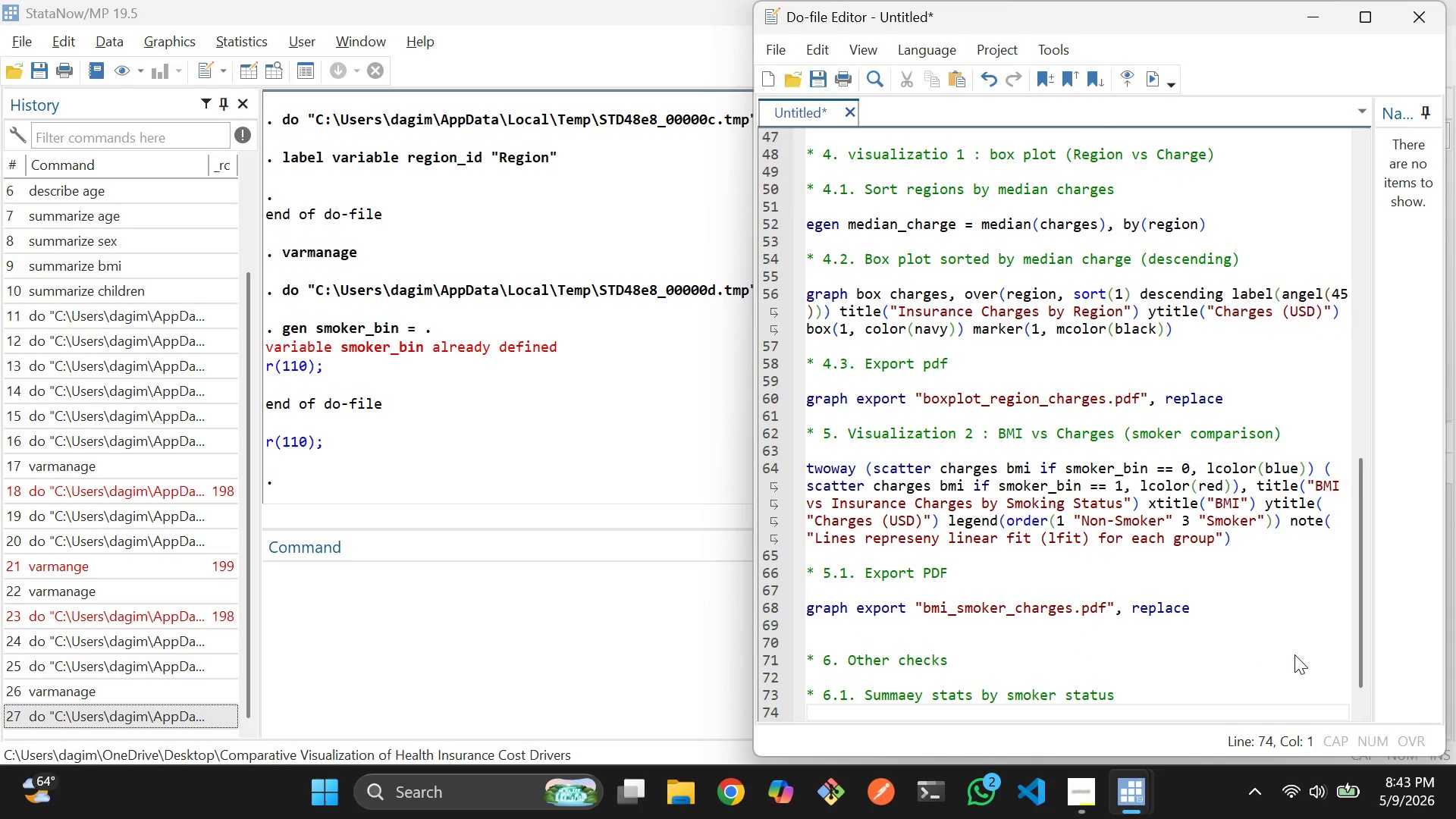 
key(Enter)
 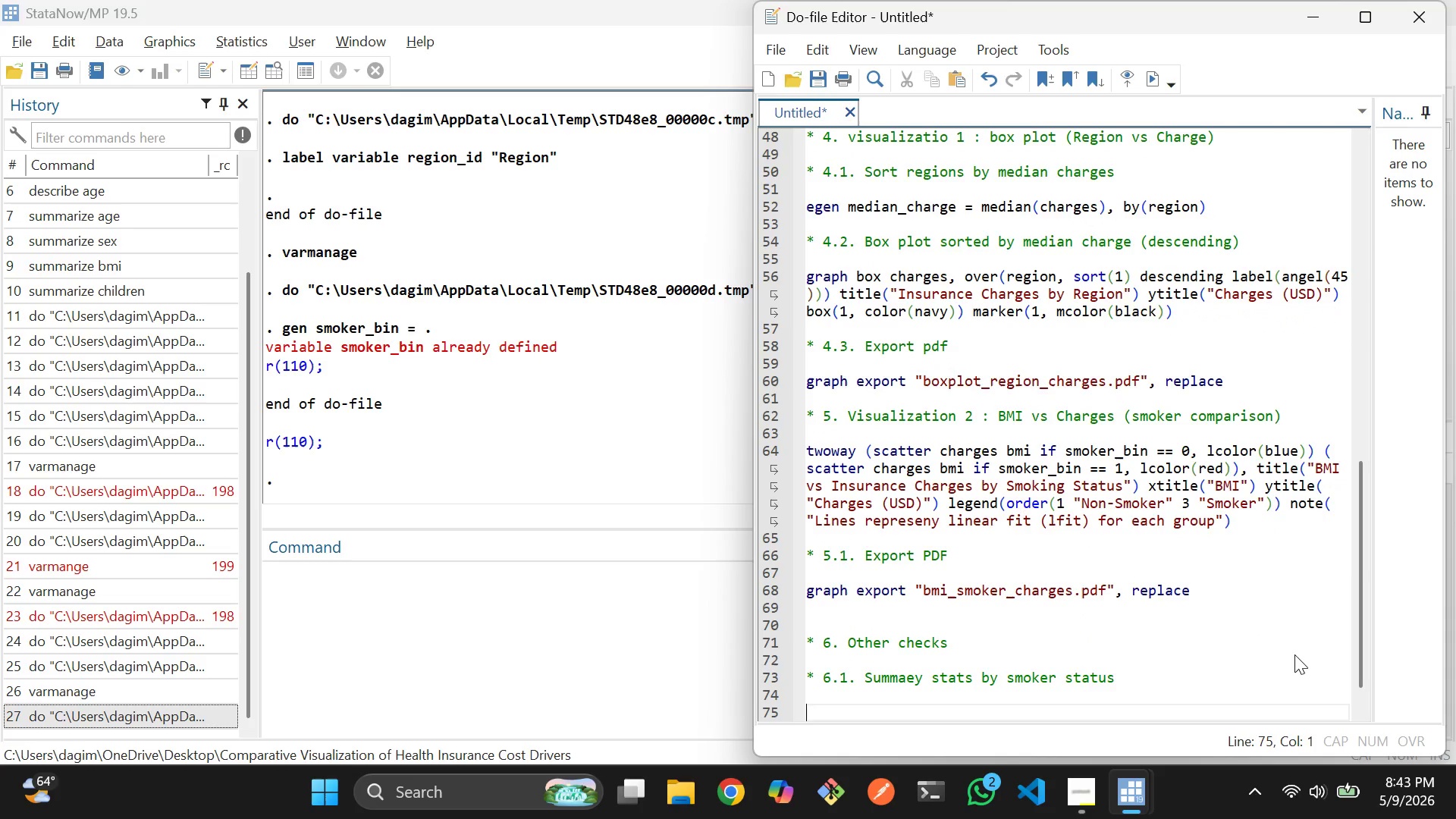 
type(tabstat charges, vy)
 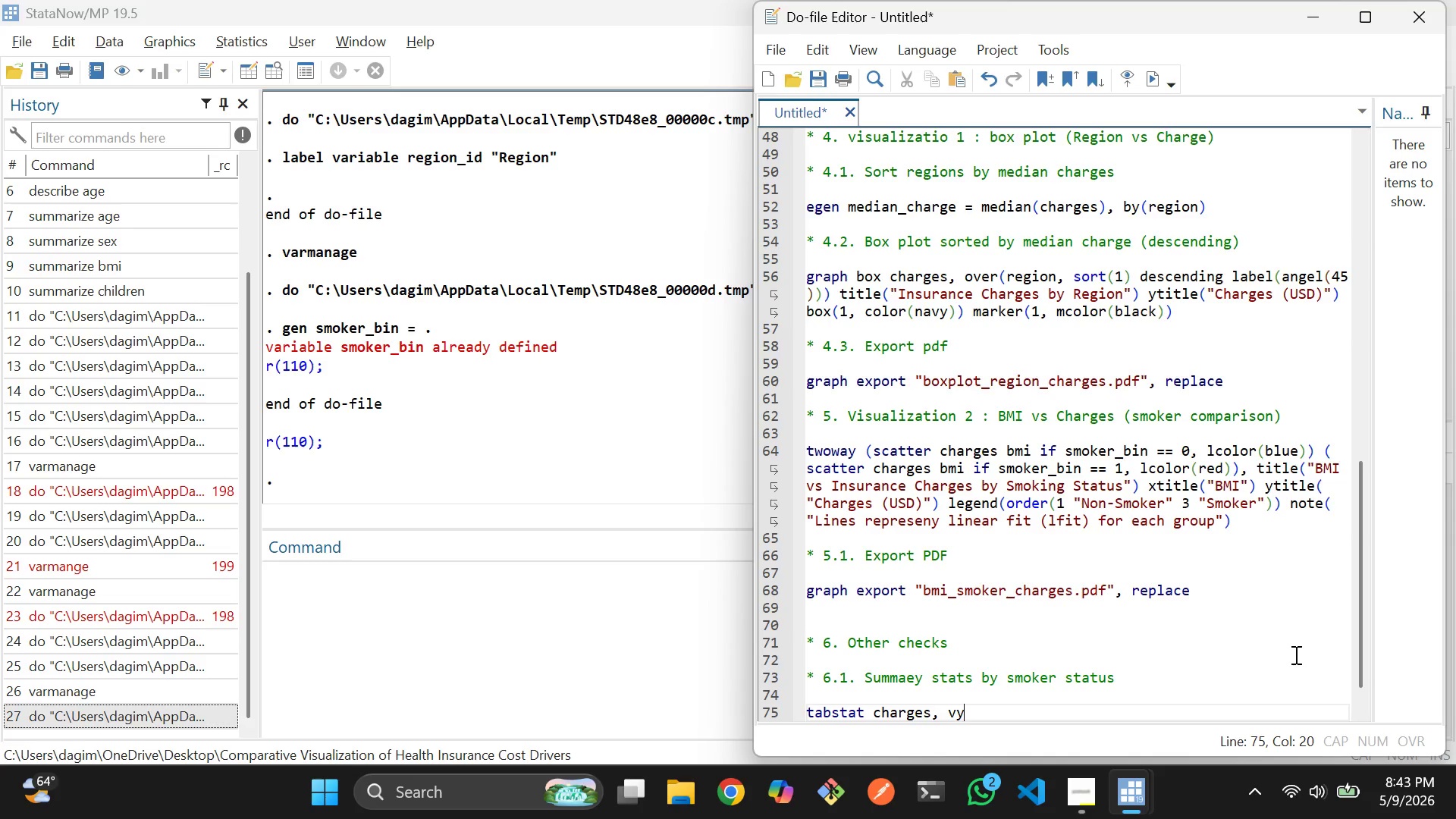 
type((smoker_bin)
 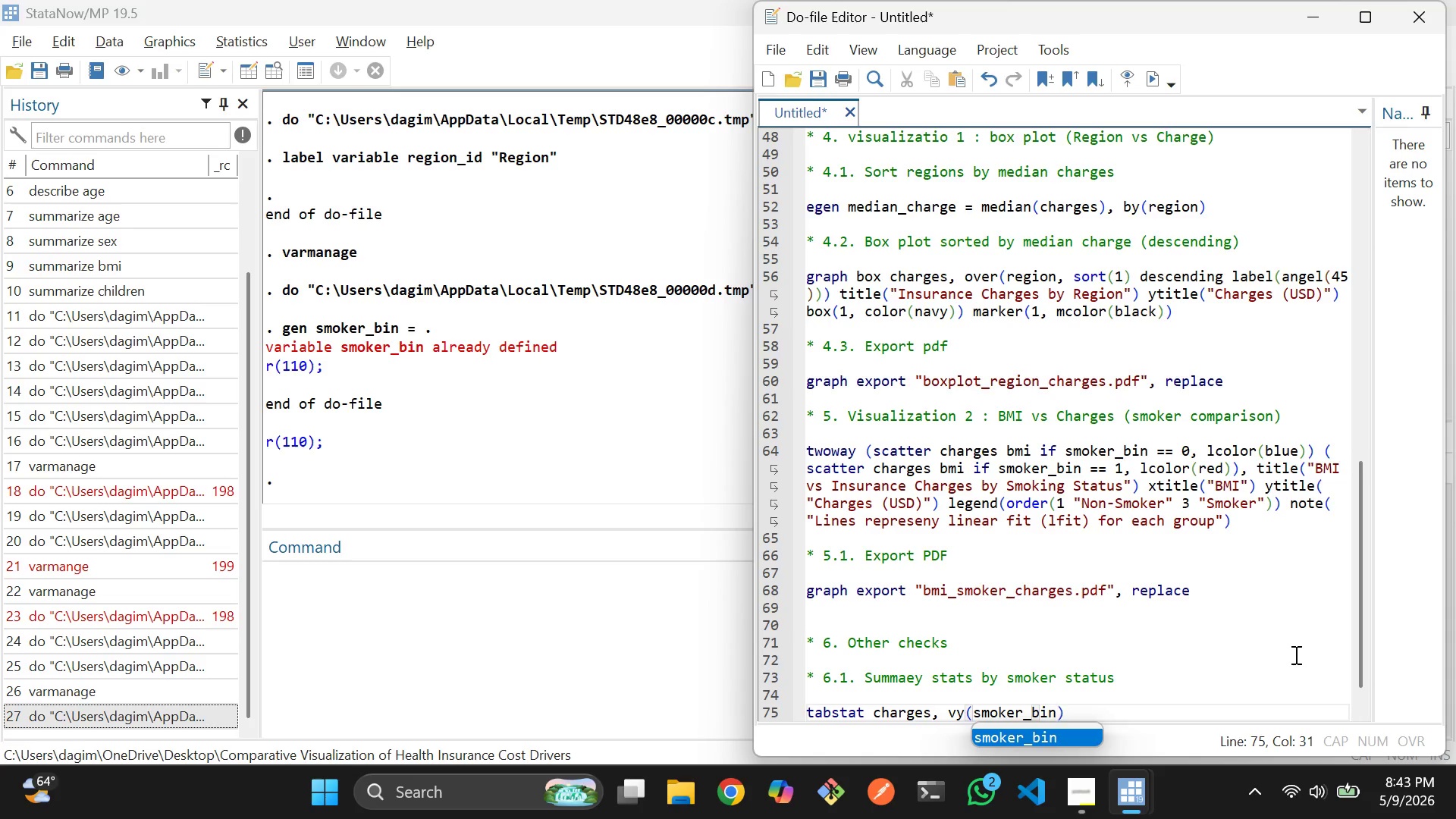 
key(ArrowRight)
 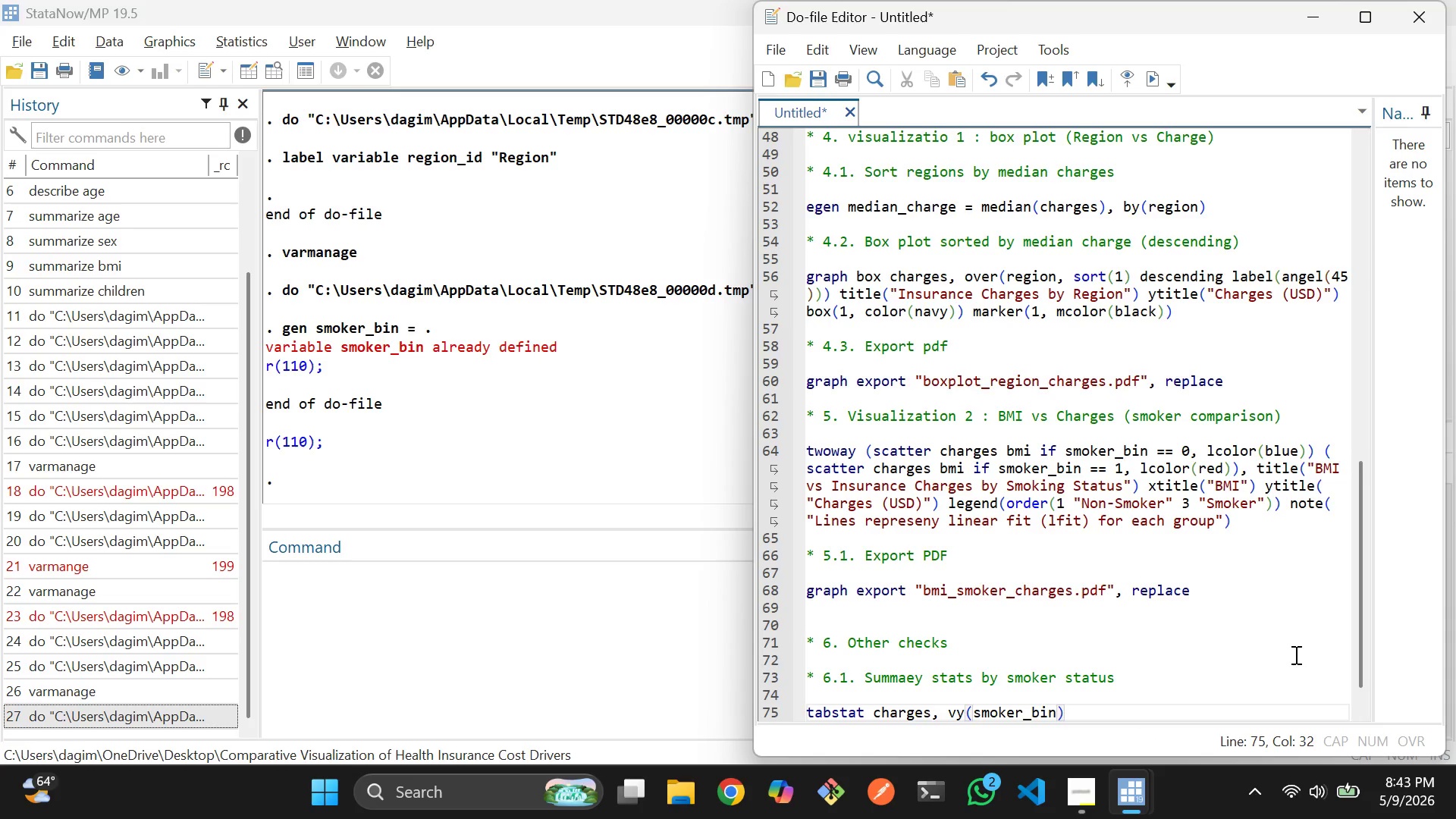 
key(Enter)
 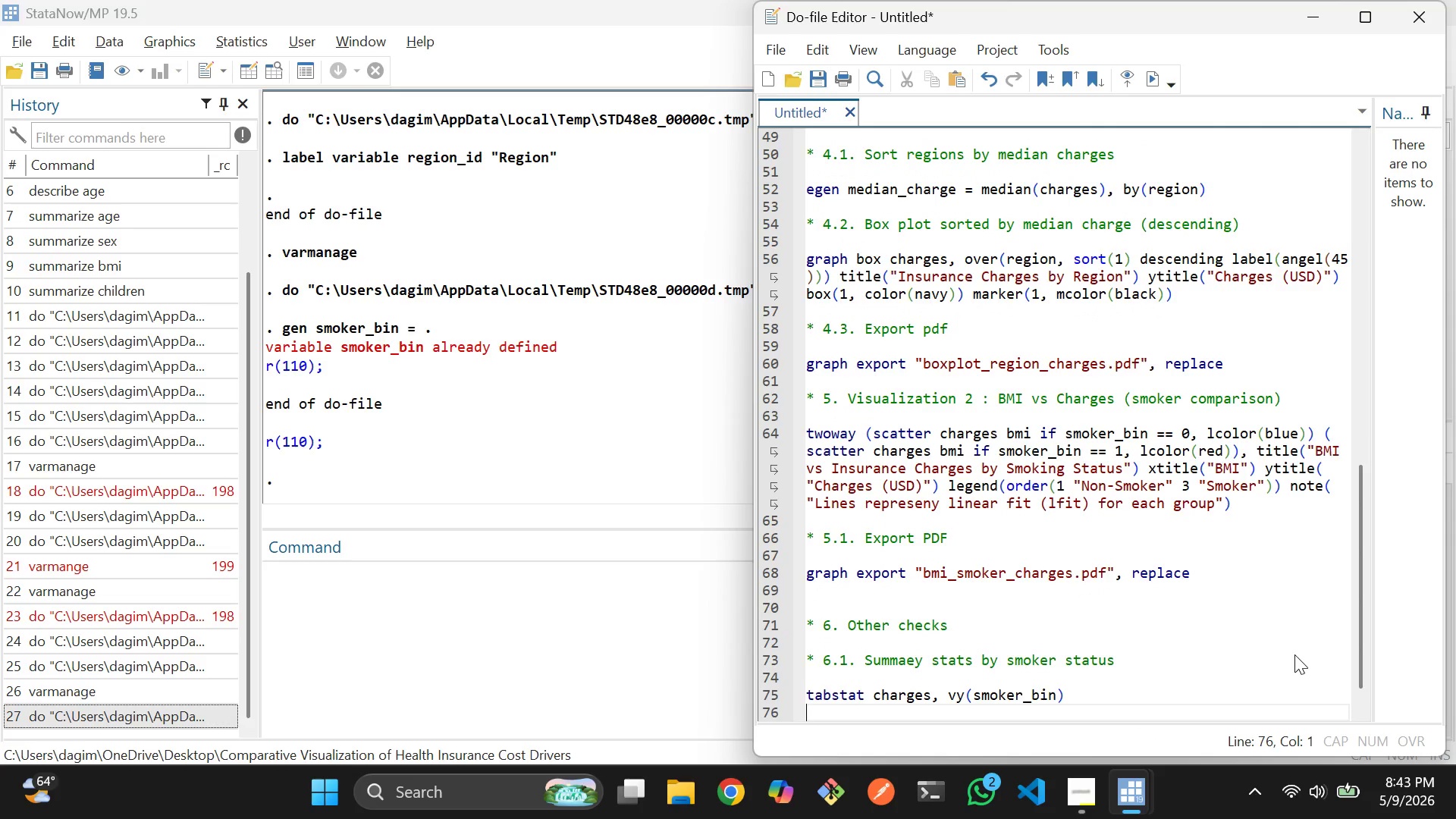 
type(stats mean)
key(Backspace)
key(Backspace)
key(Backspace)
key(Backspace)
key(Backspace)
type((mean sd n)
 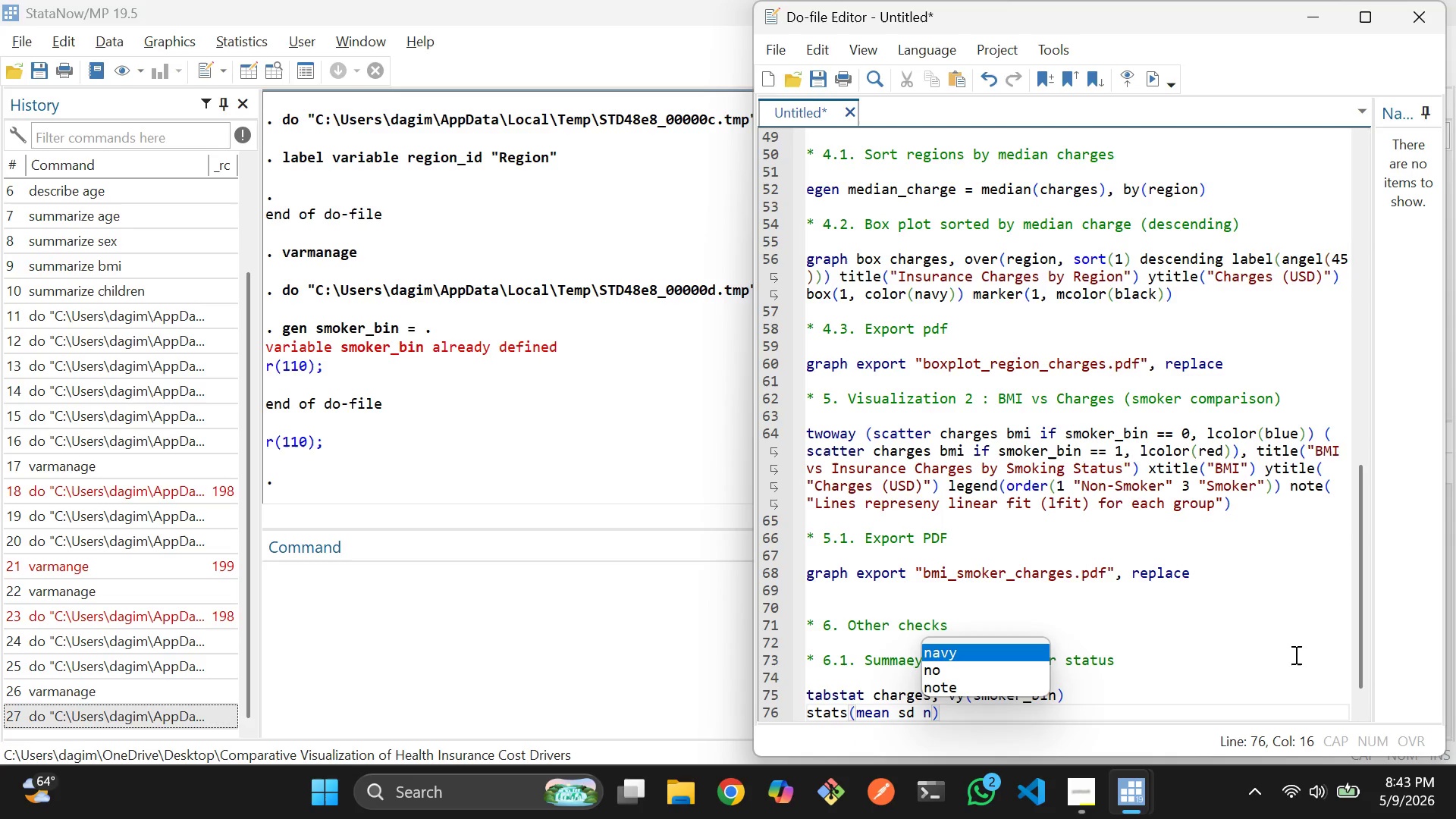 
key(ArrowRight)
 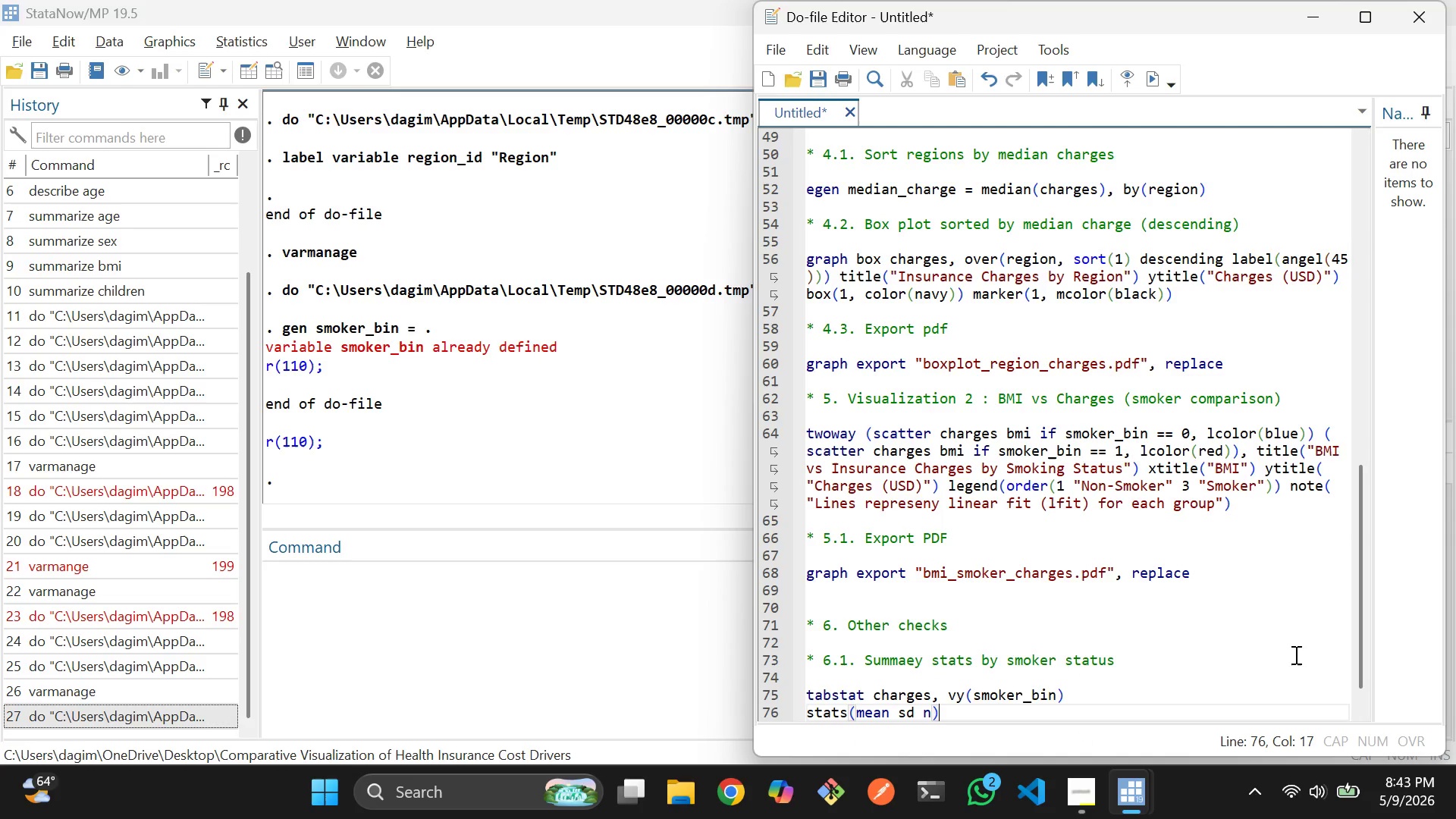 
key(Enter)
 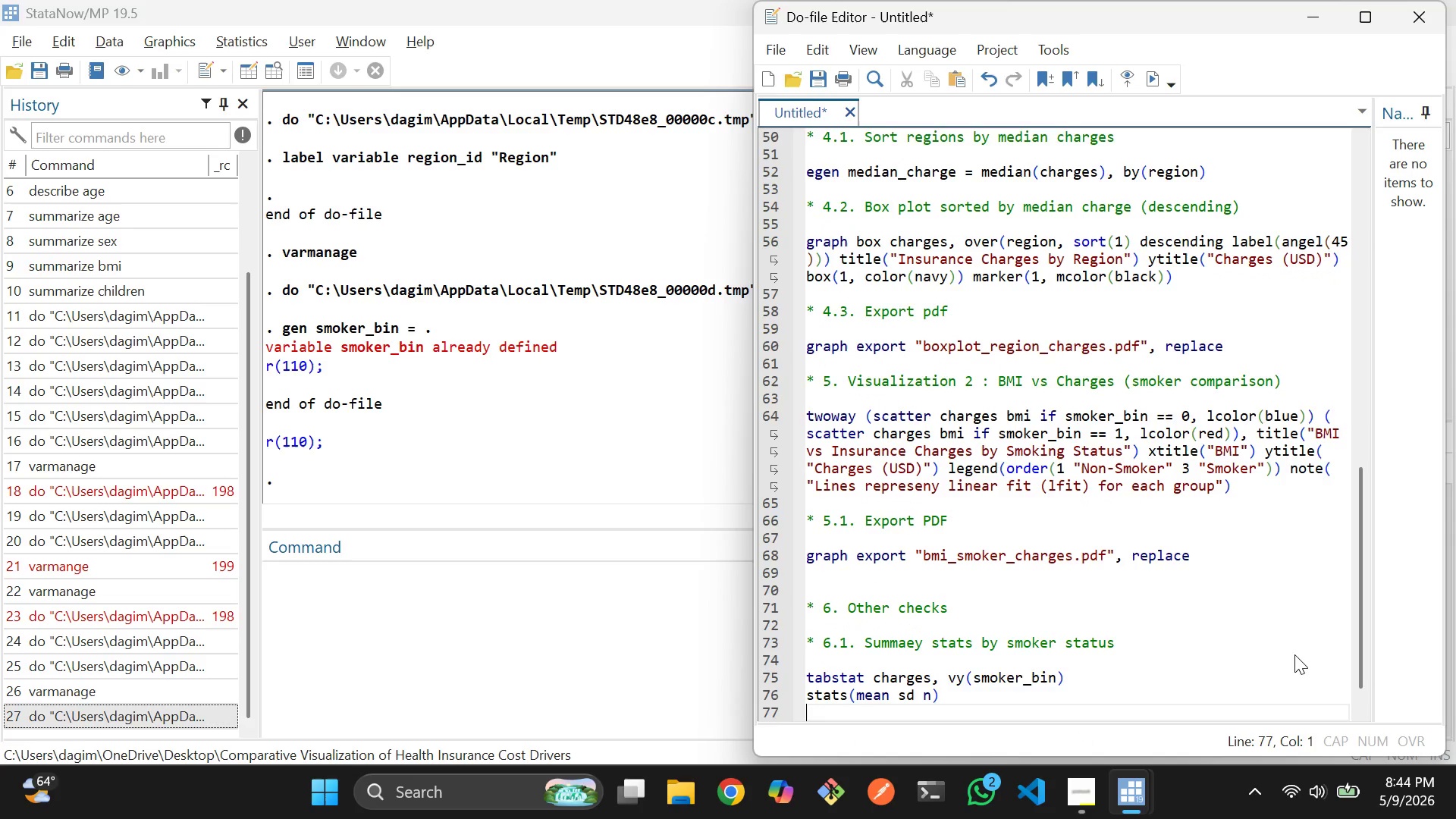 
key(Enter)
 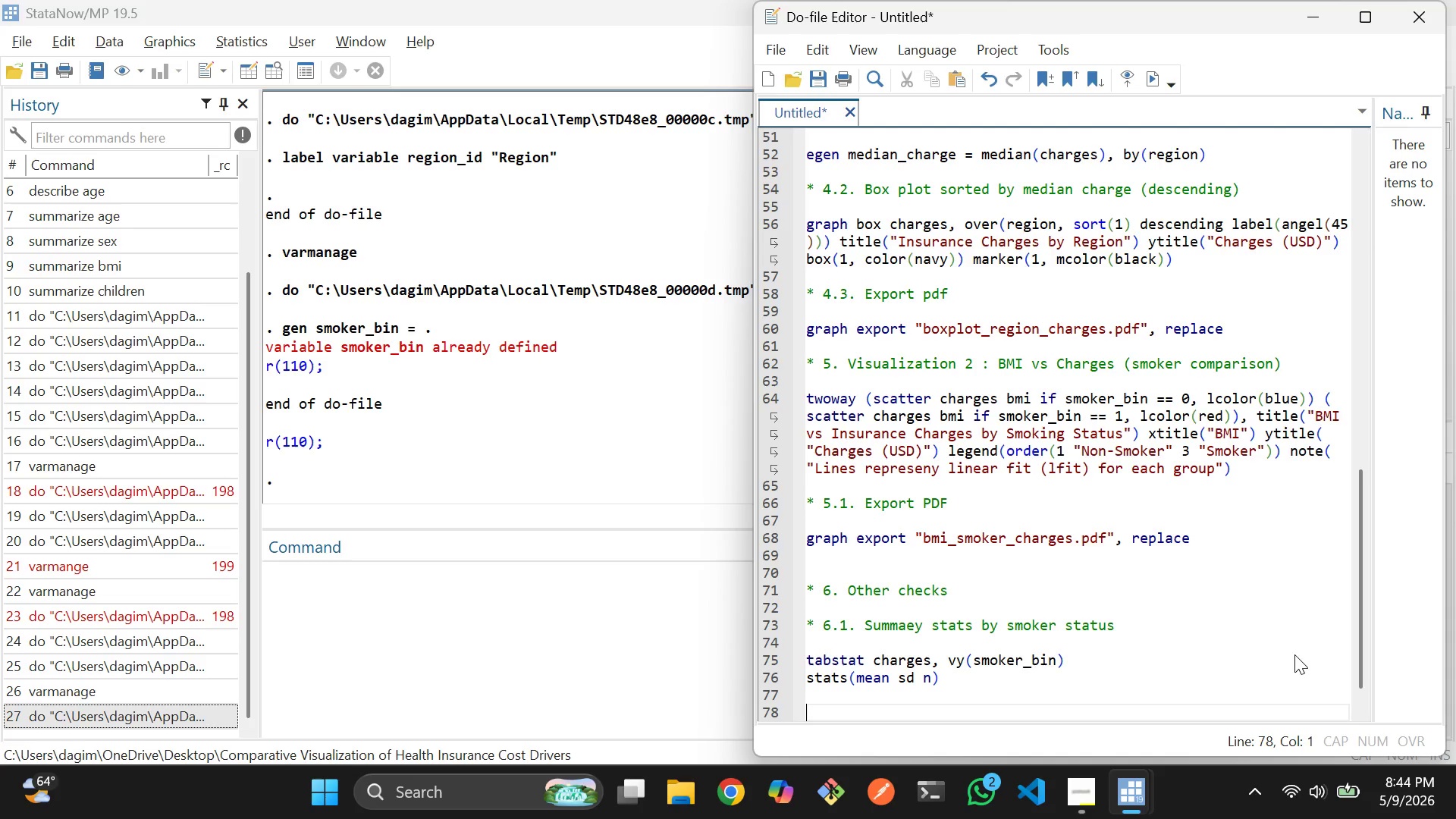 
key(Shift+8)
 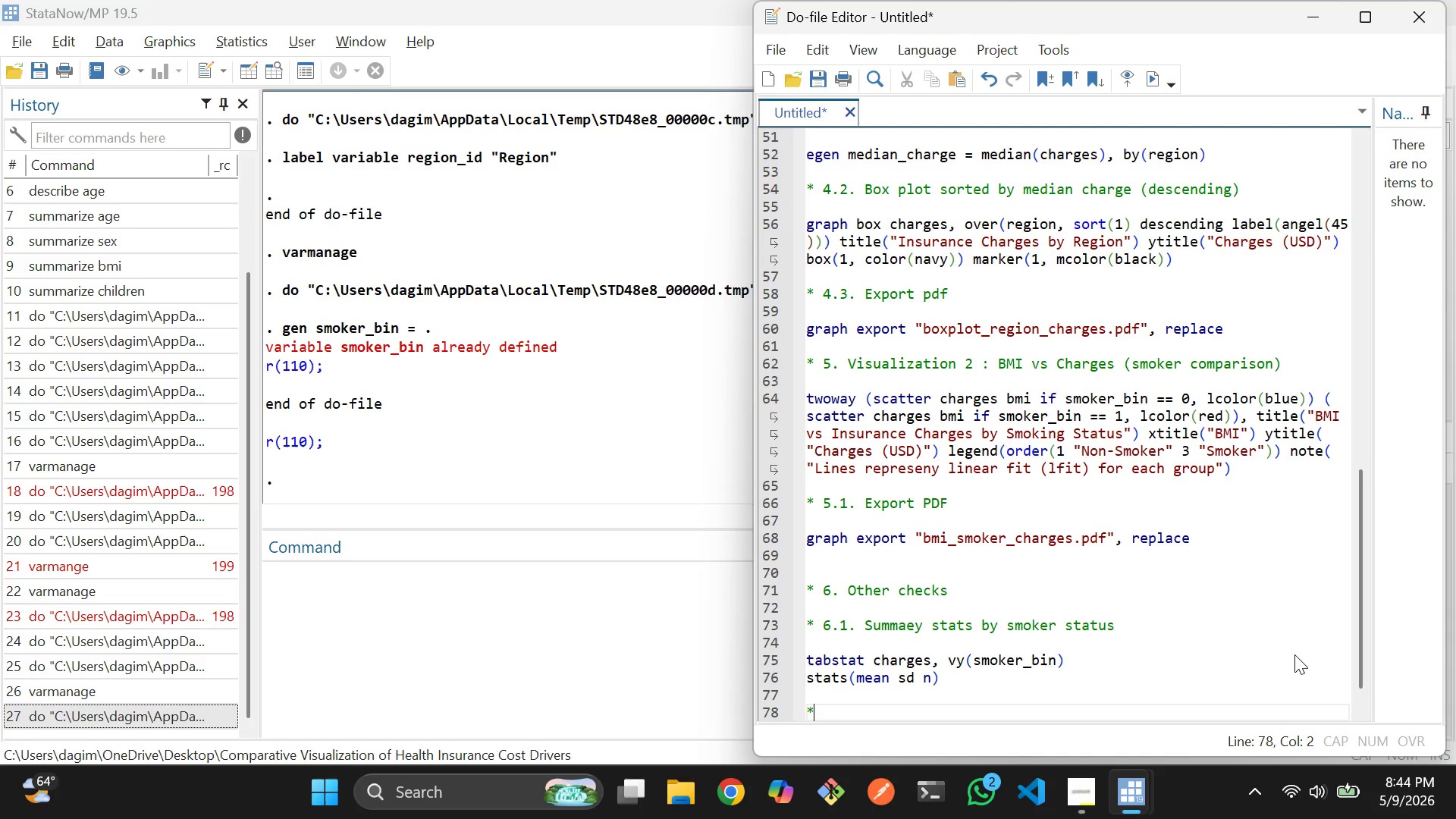 
key(Space)
 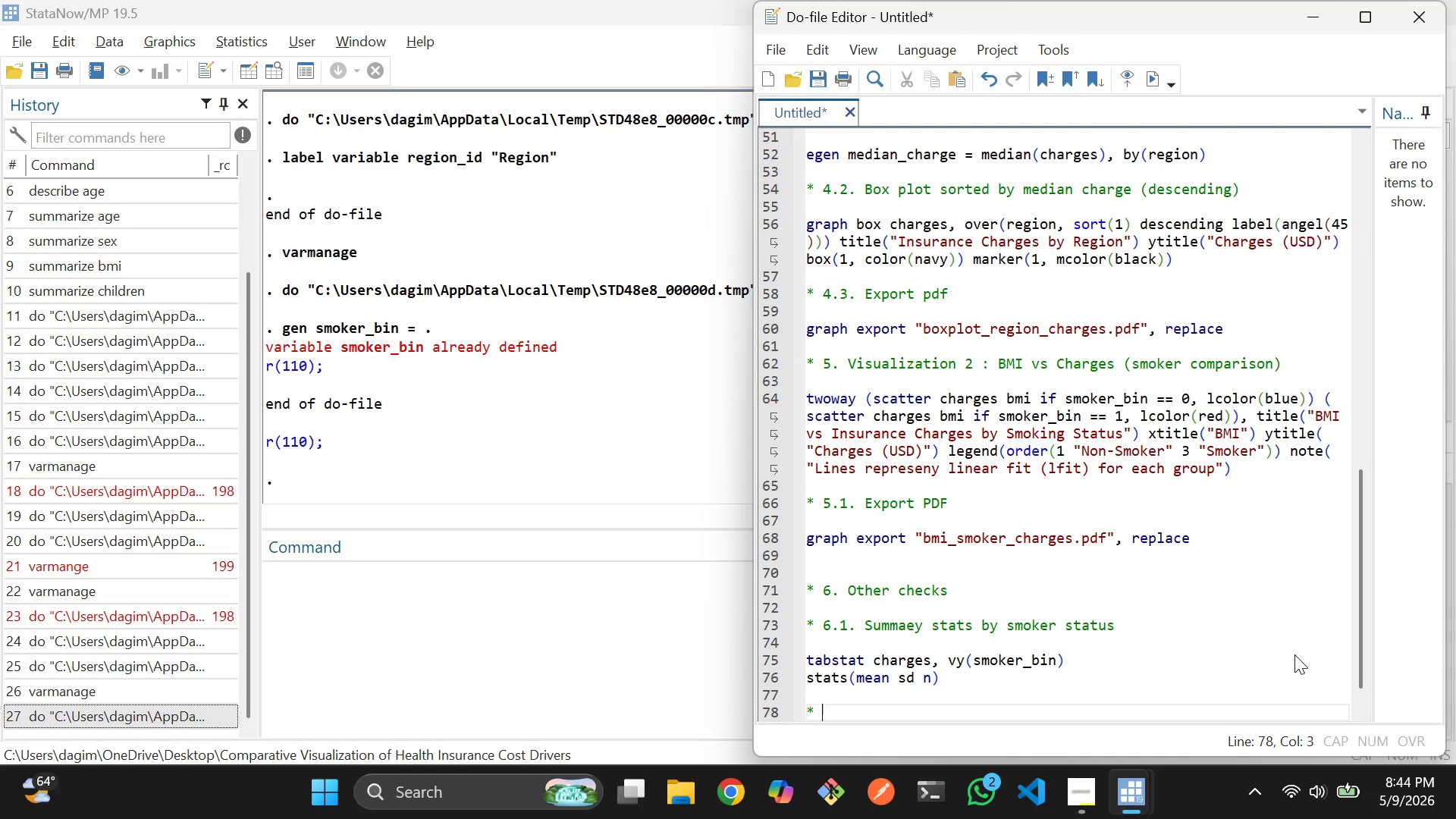 
key(6)
 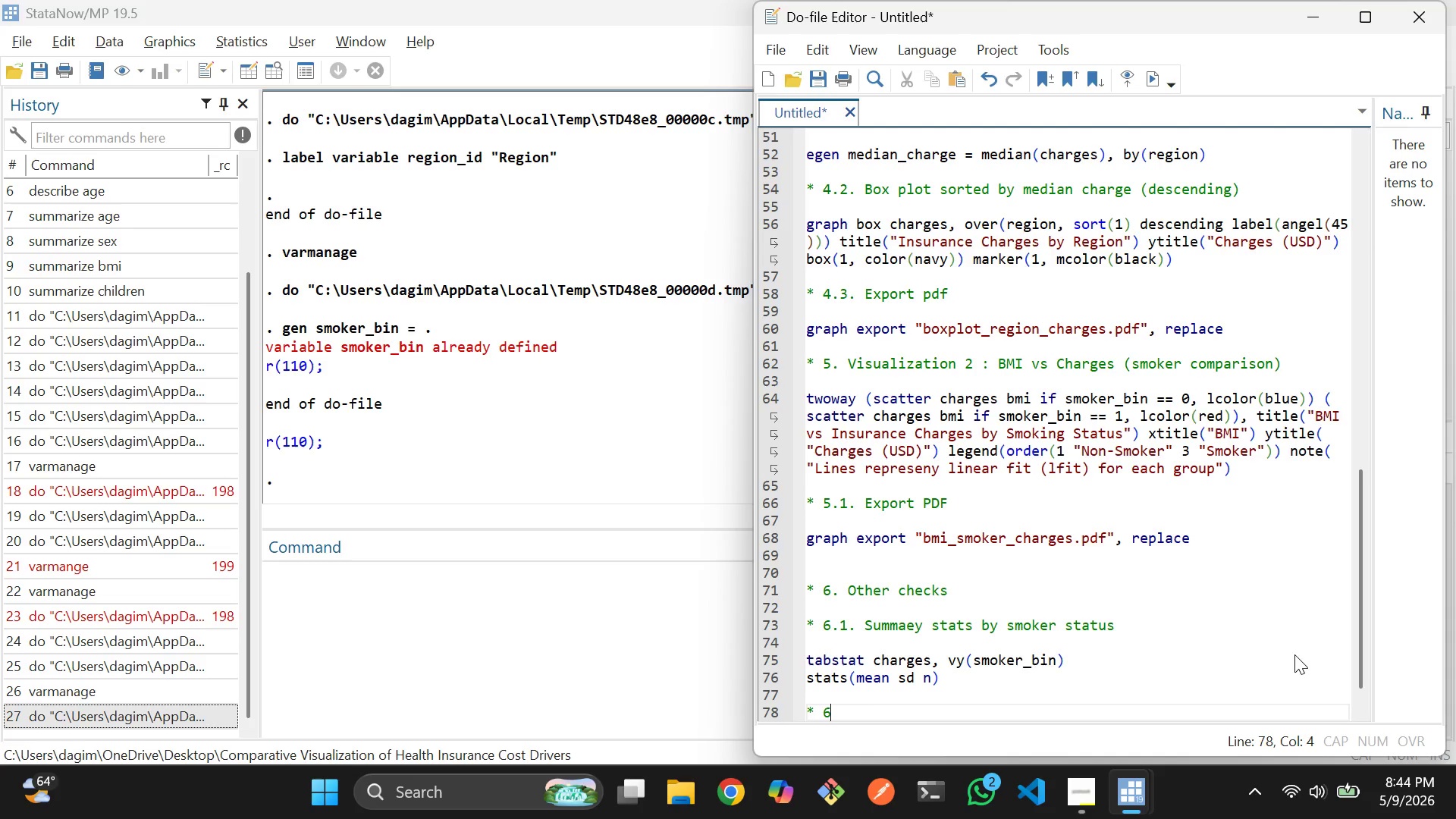 
key(Period)
 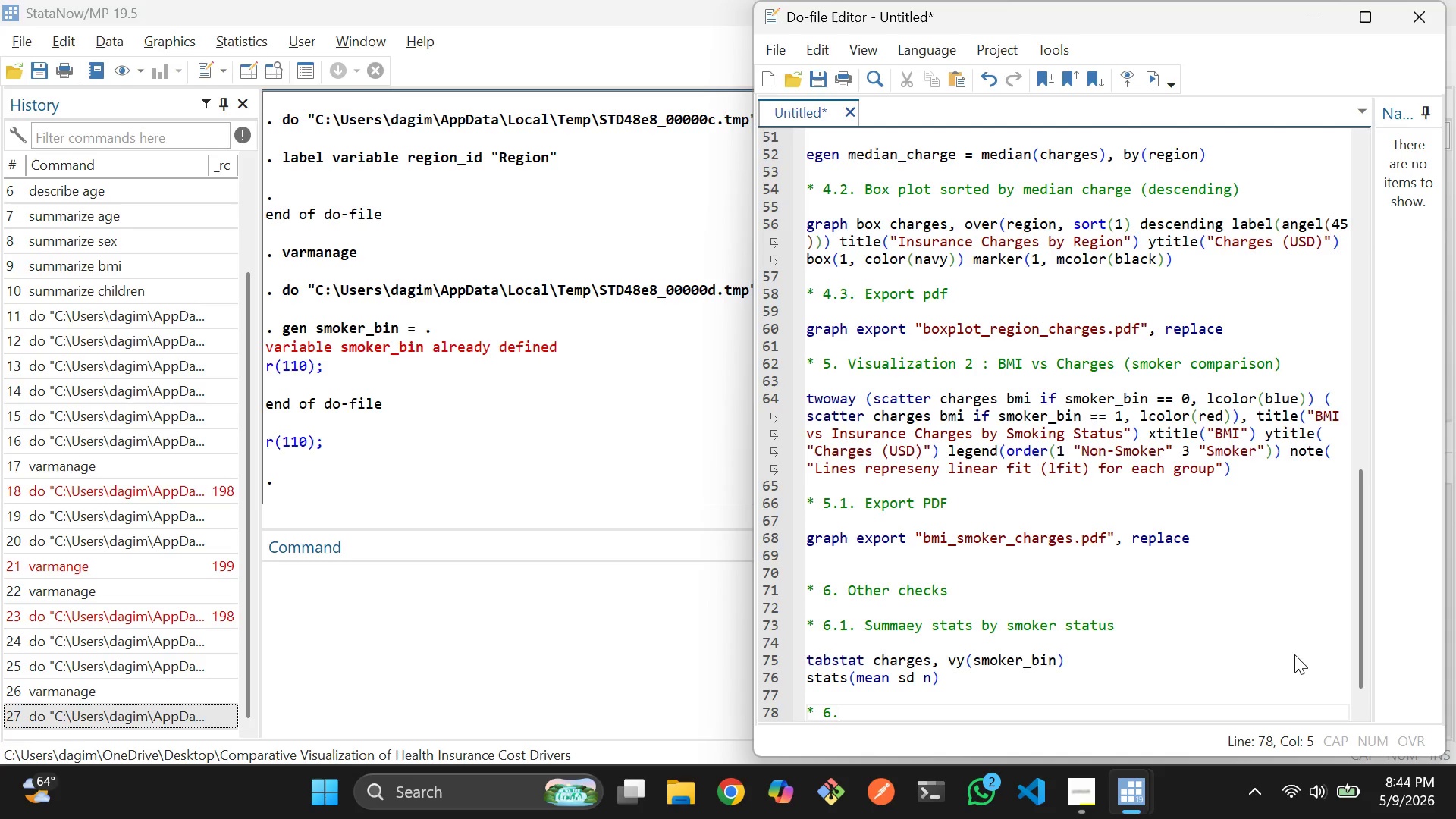 
key(2)
 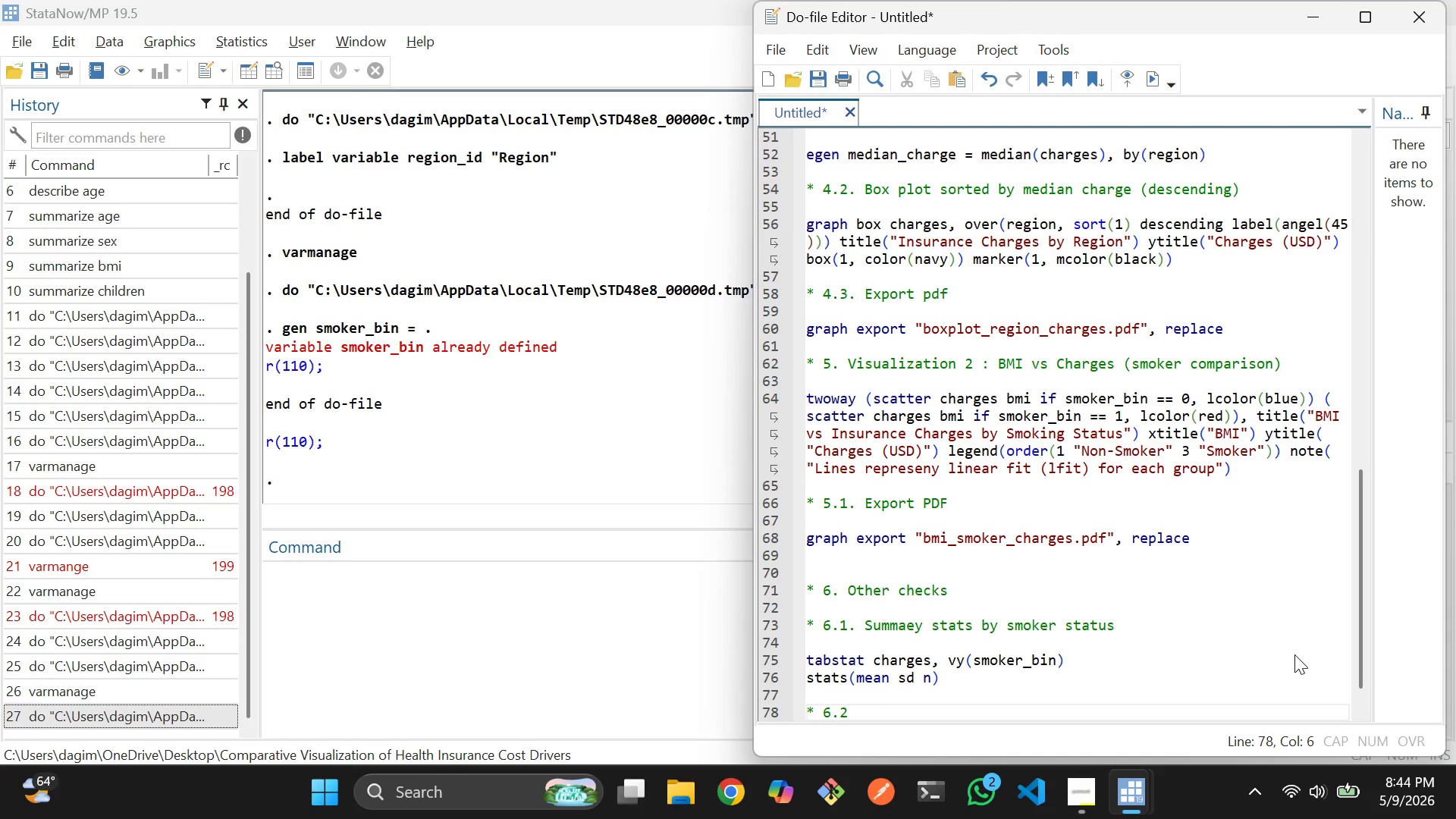 
key(Period)
 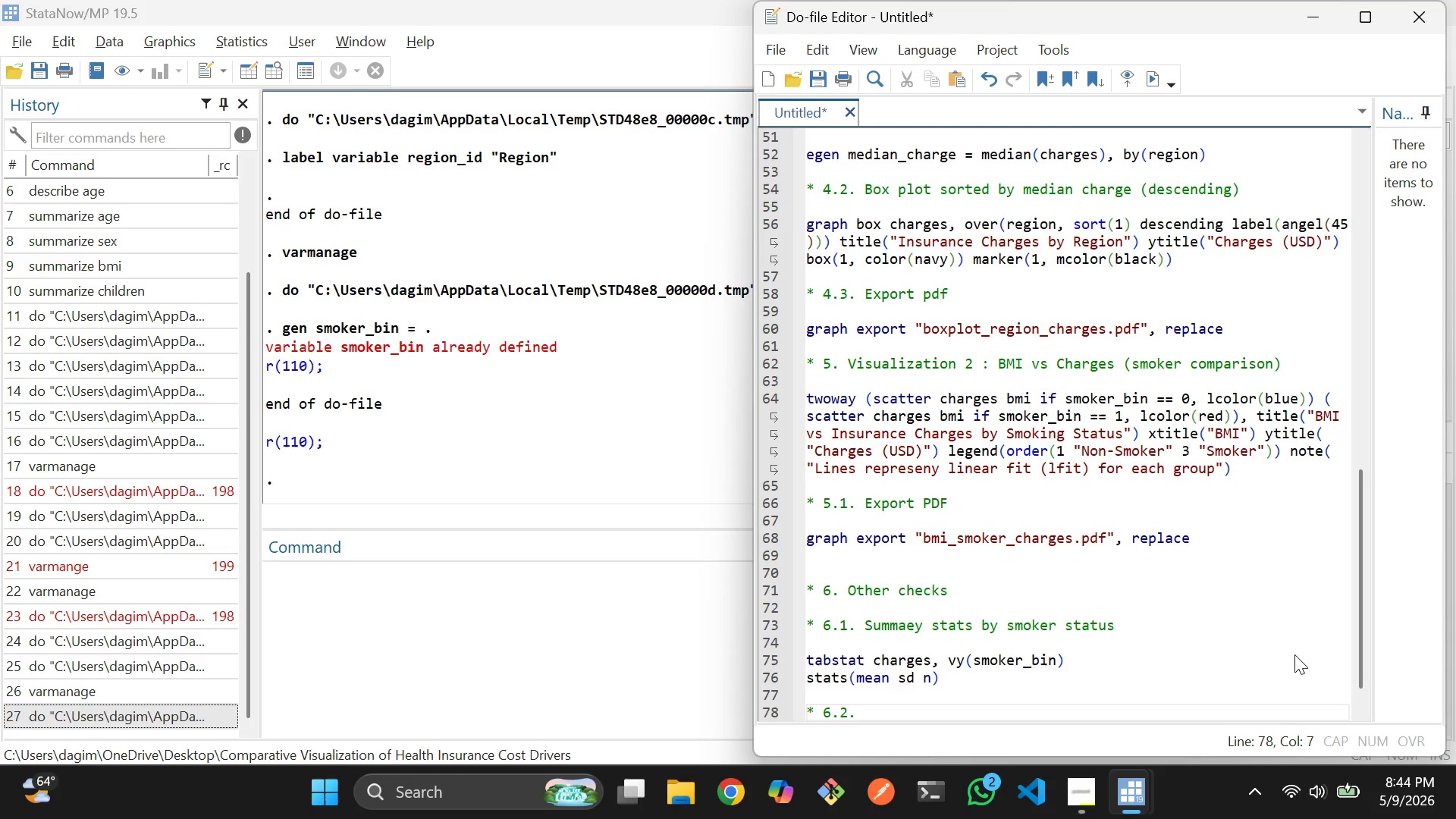 
key(Space)
 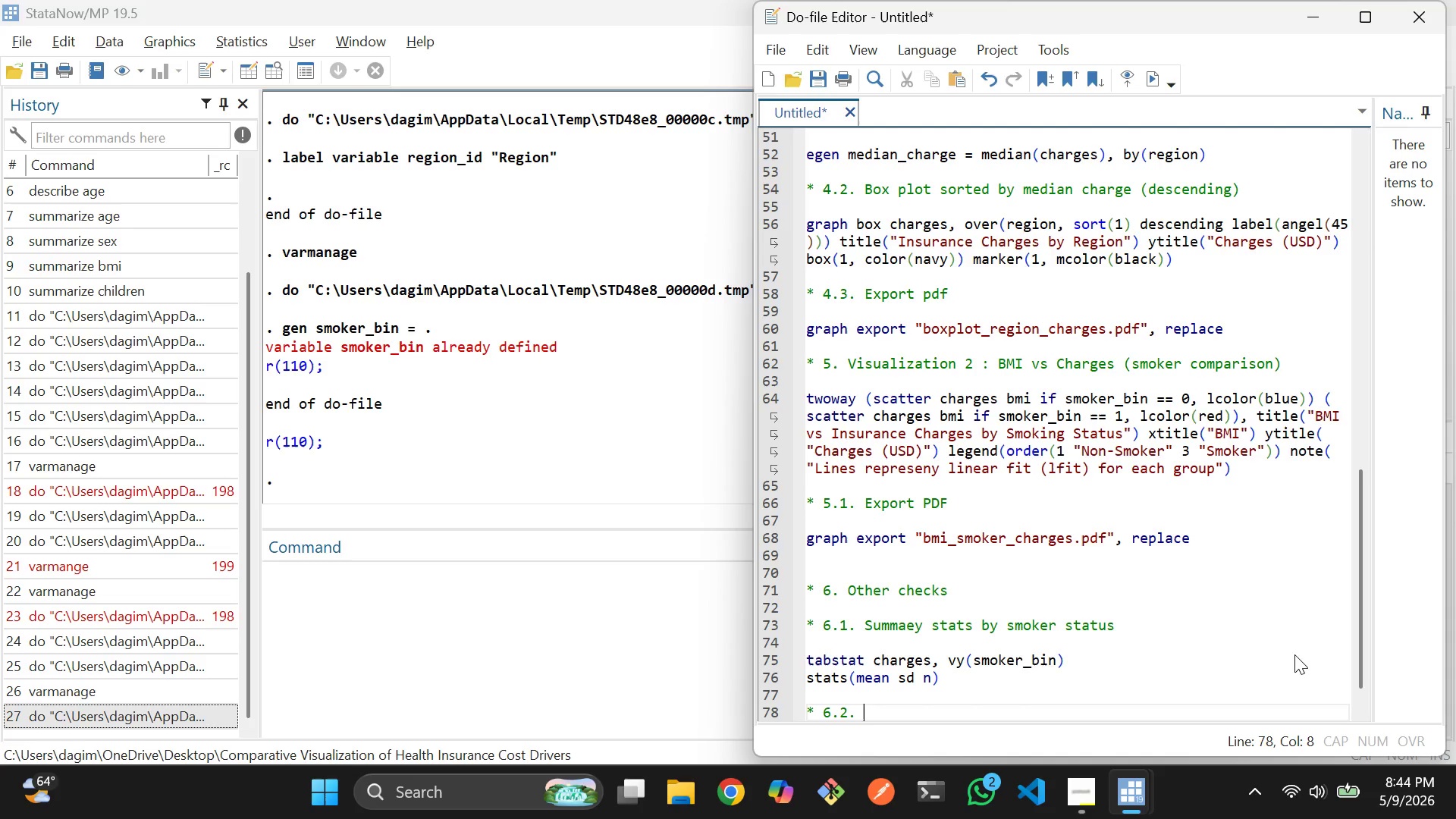 
type(Quick regression test )
 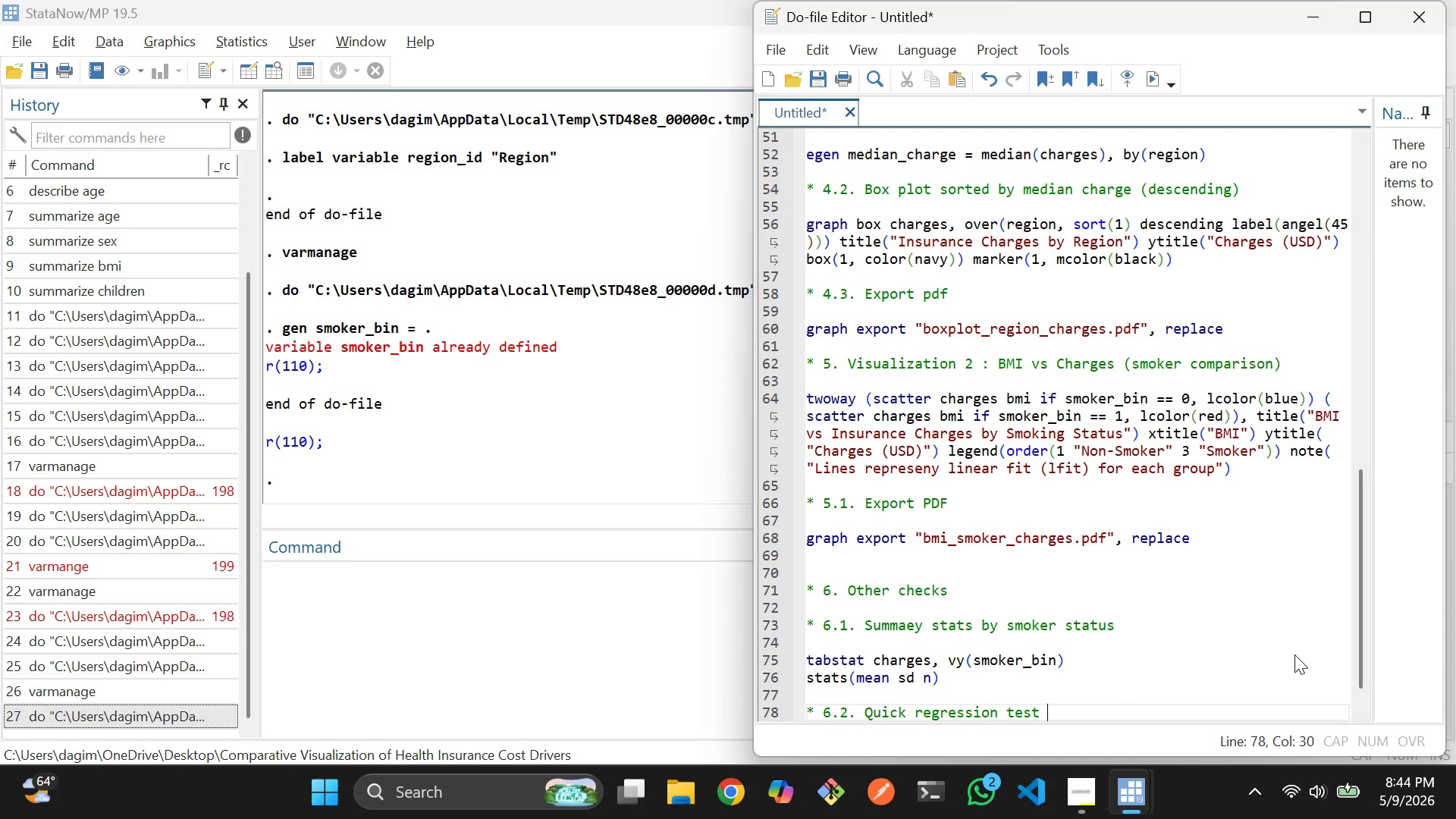 
key(Backspace)
key(Backspace)
key(Backspace)
key(Backspace)
key(Backspace)
type(check )
 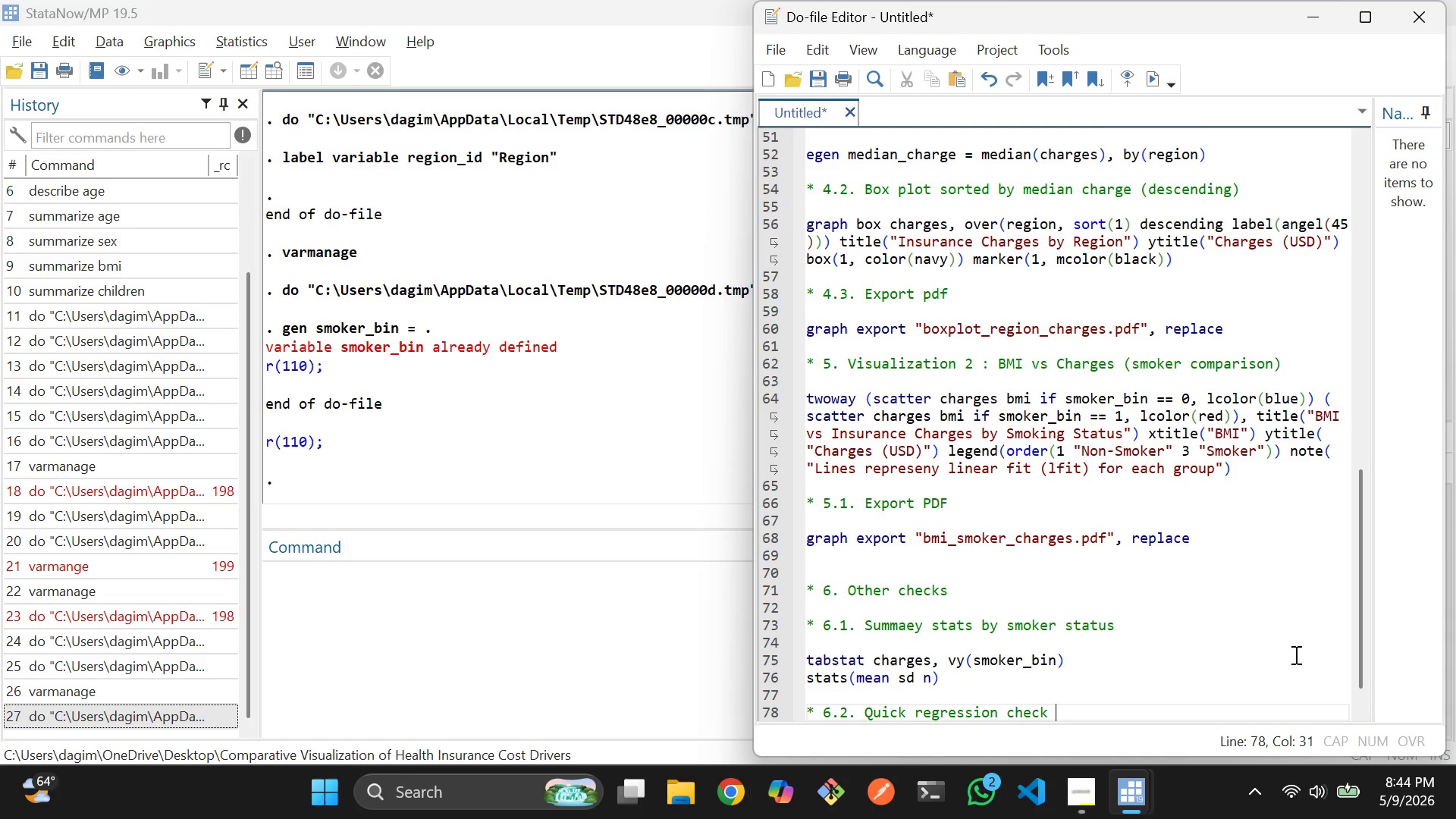 
key(Enter)
 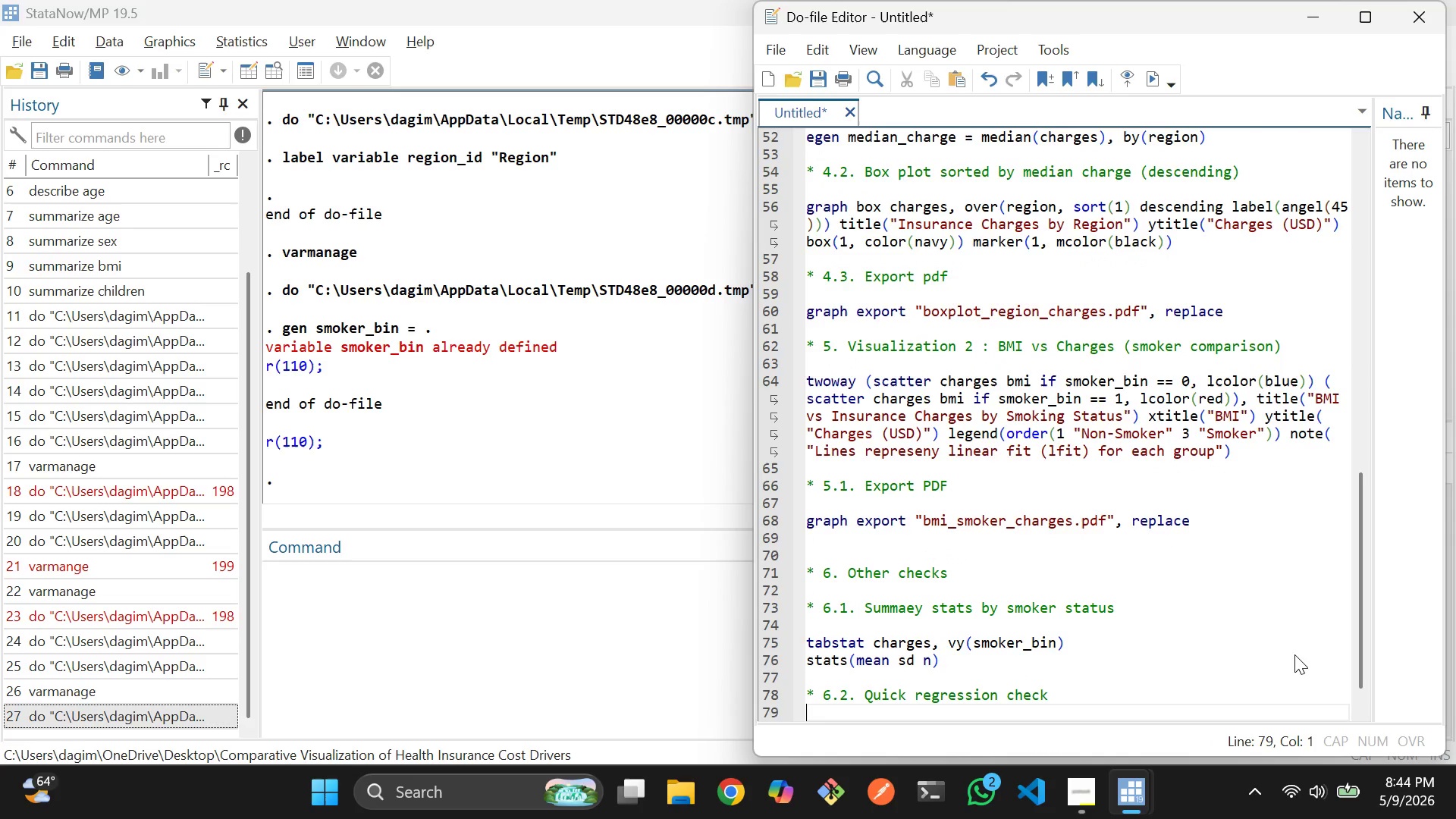 
key(Enter)
 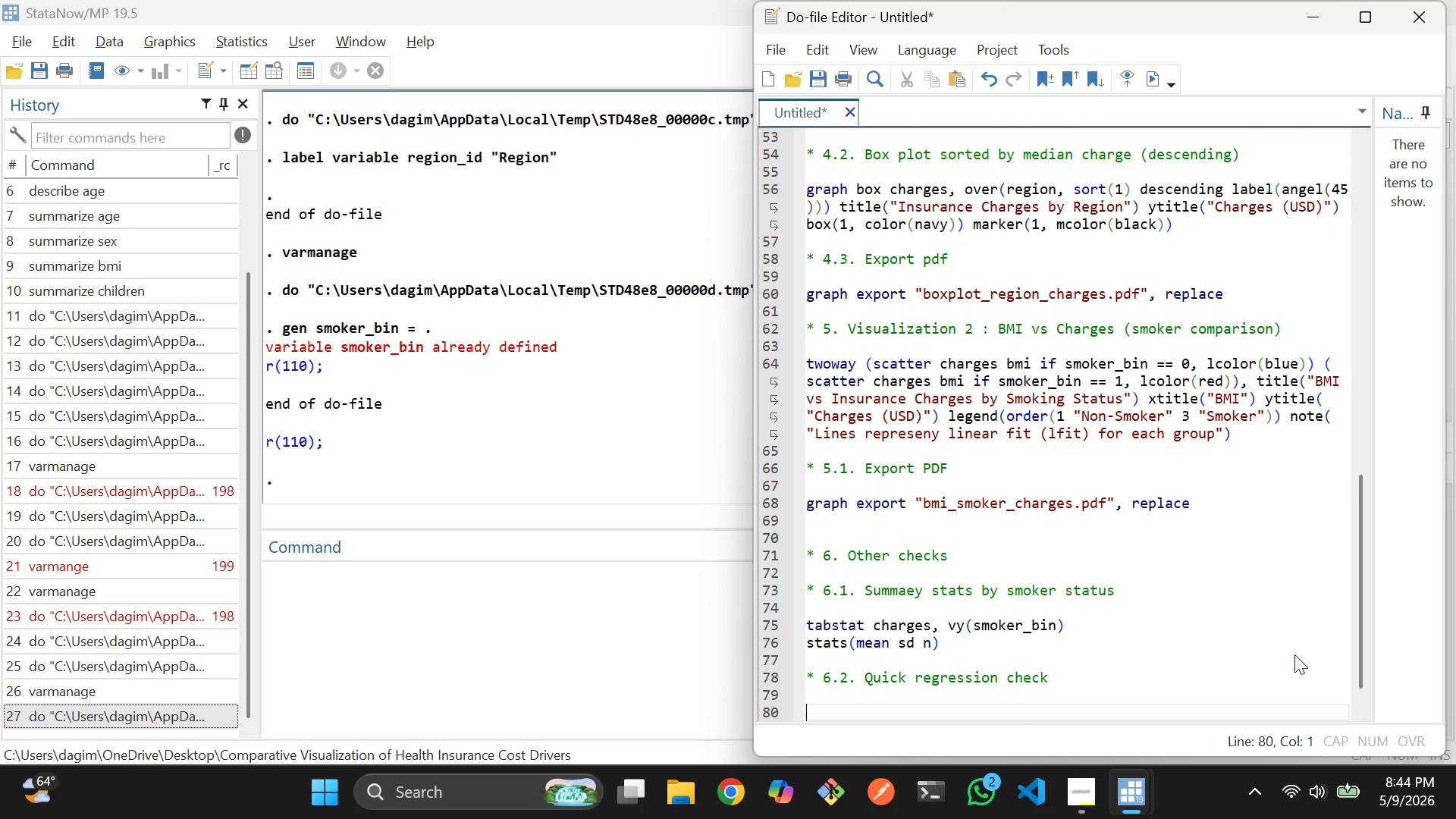 
type(reg charges bmi sma)
key(Backspace)
type(oker_bin)
 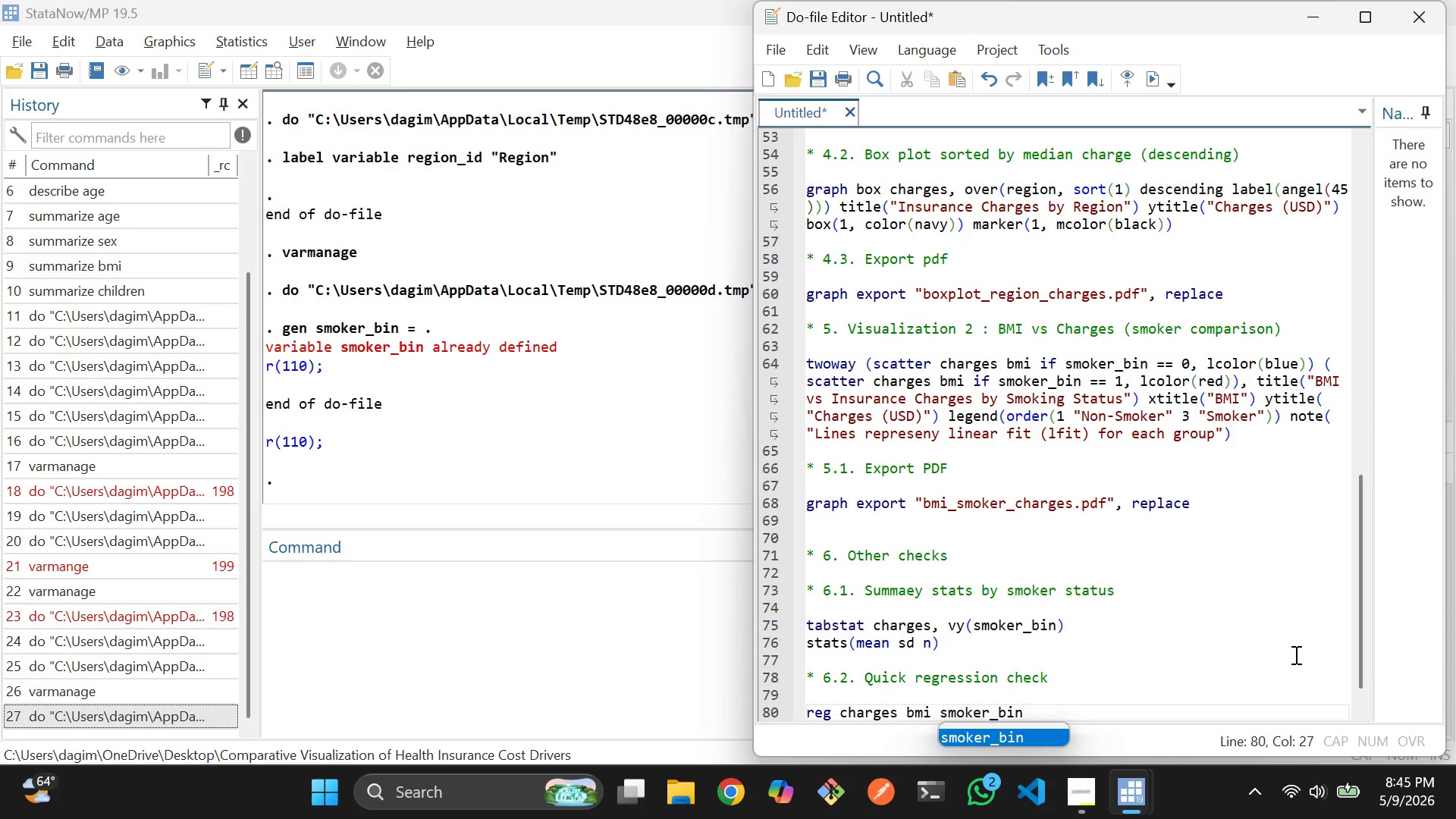 
wait(5.28)
 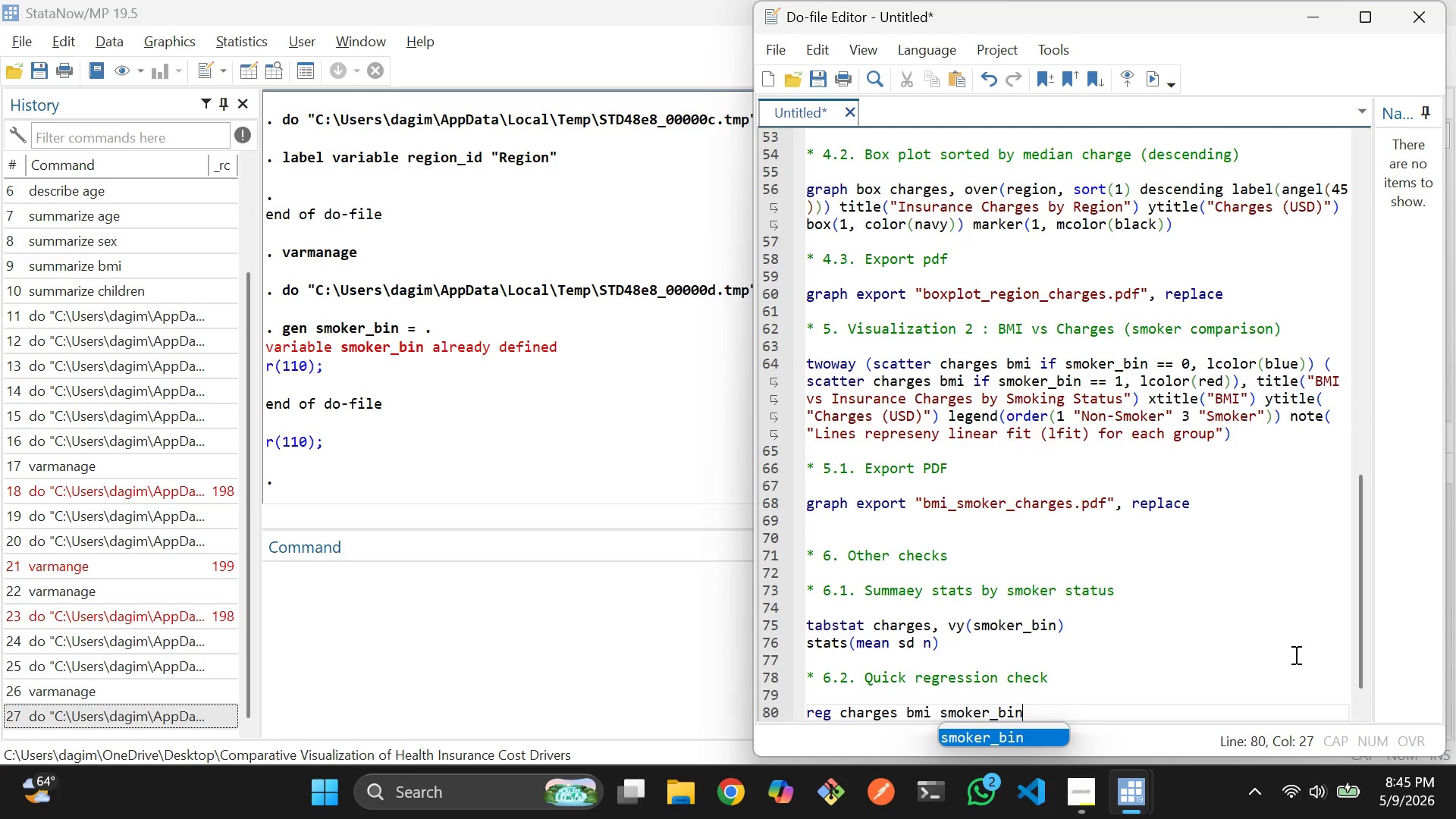 
type( age)
 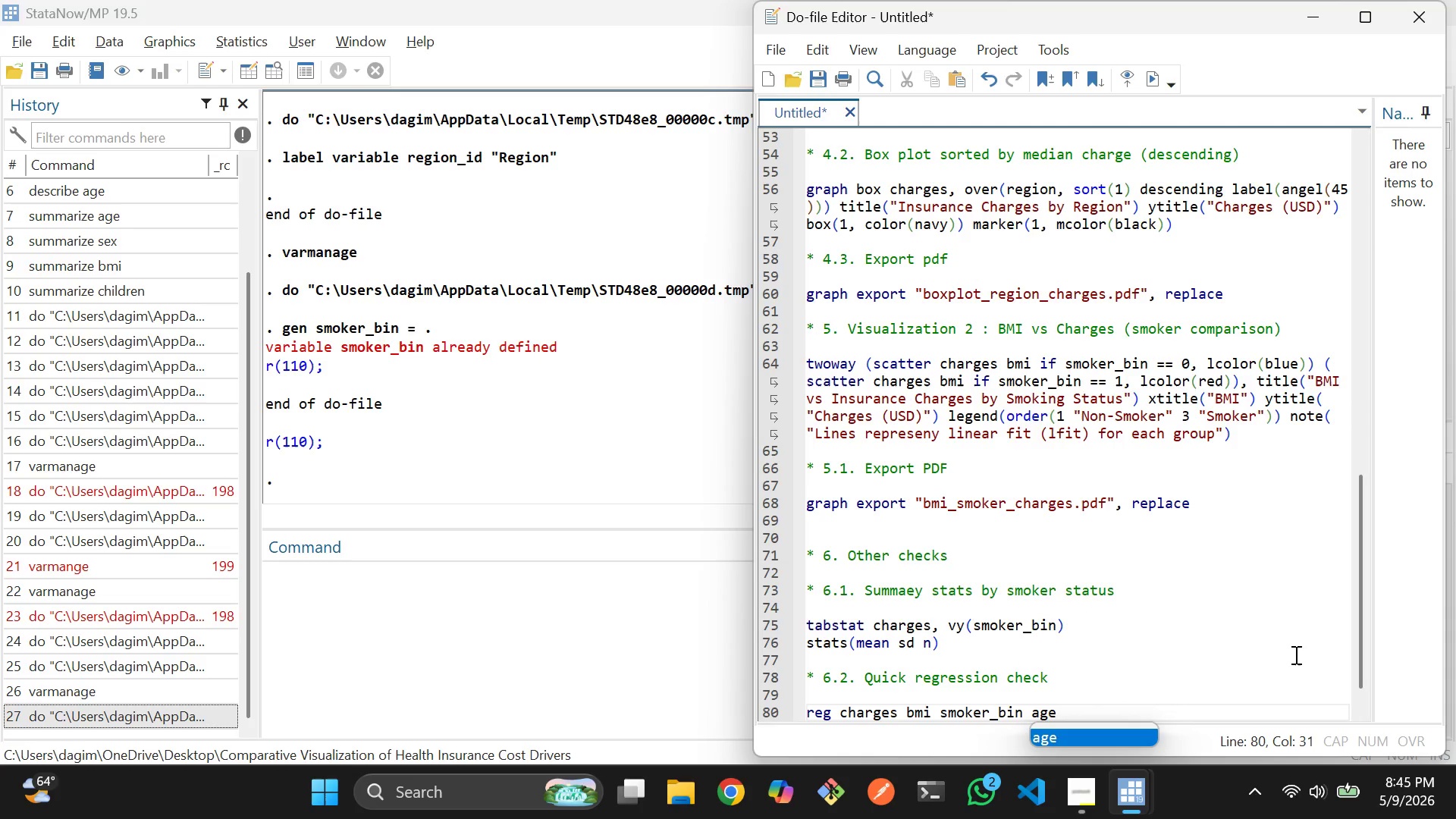 
key(Enter)
 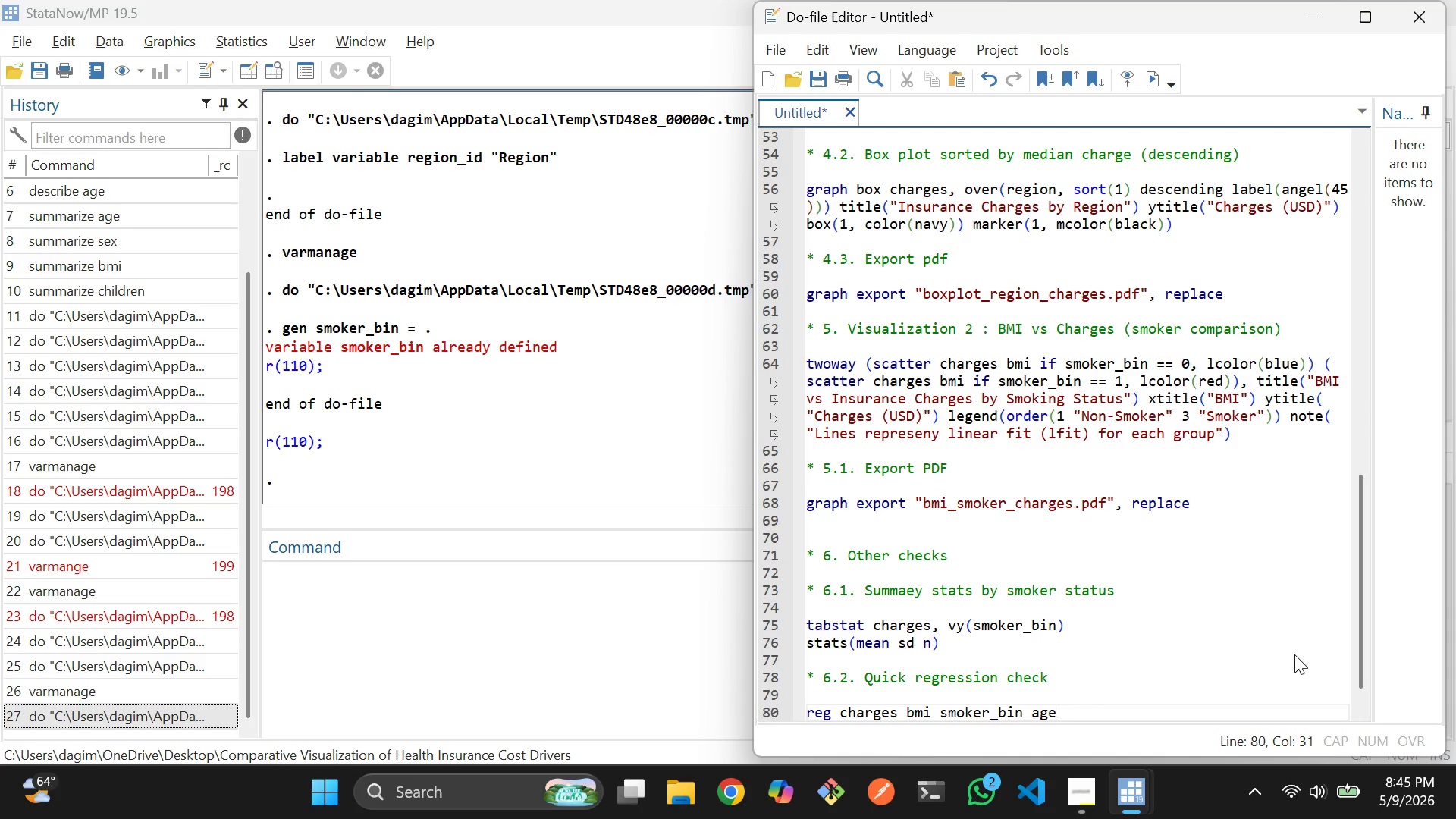 
key(ArrowUp)
 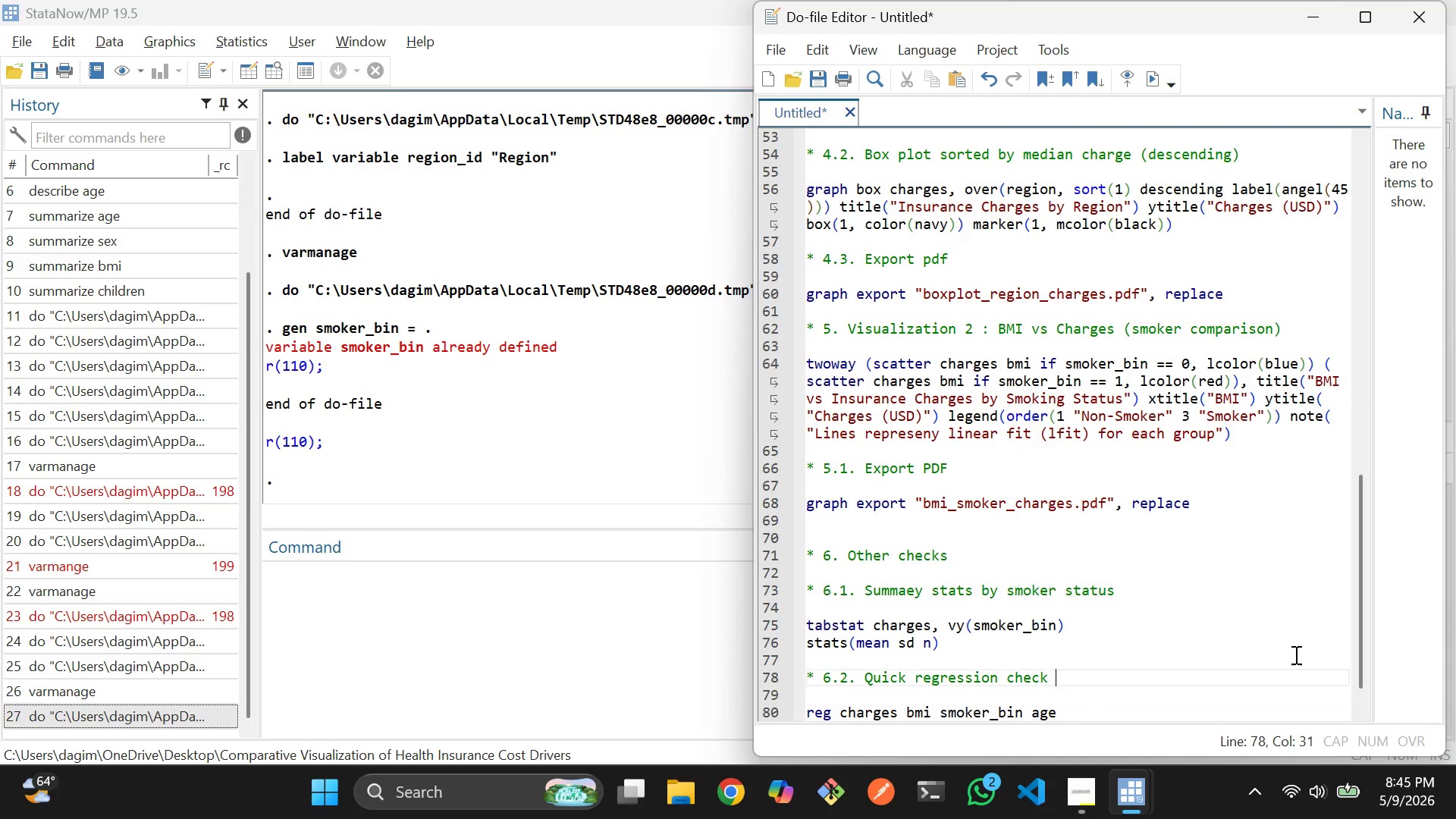 
key(ArrowUp)
 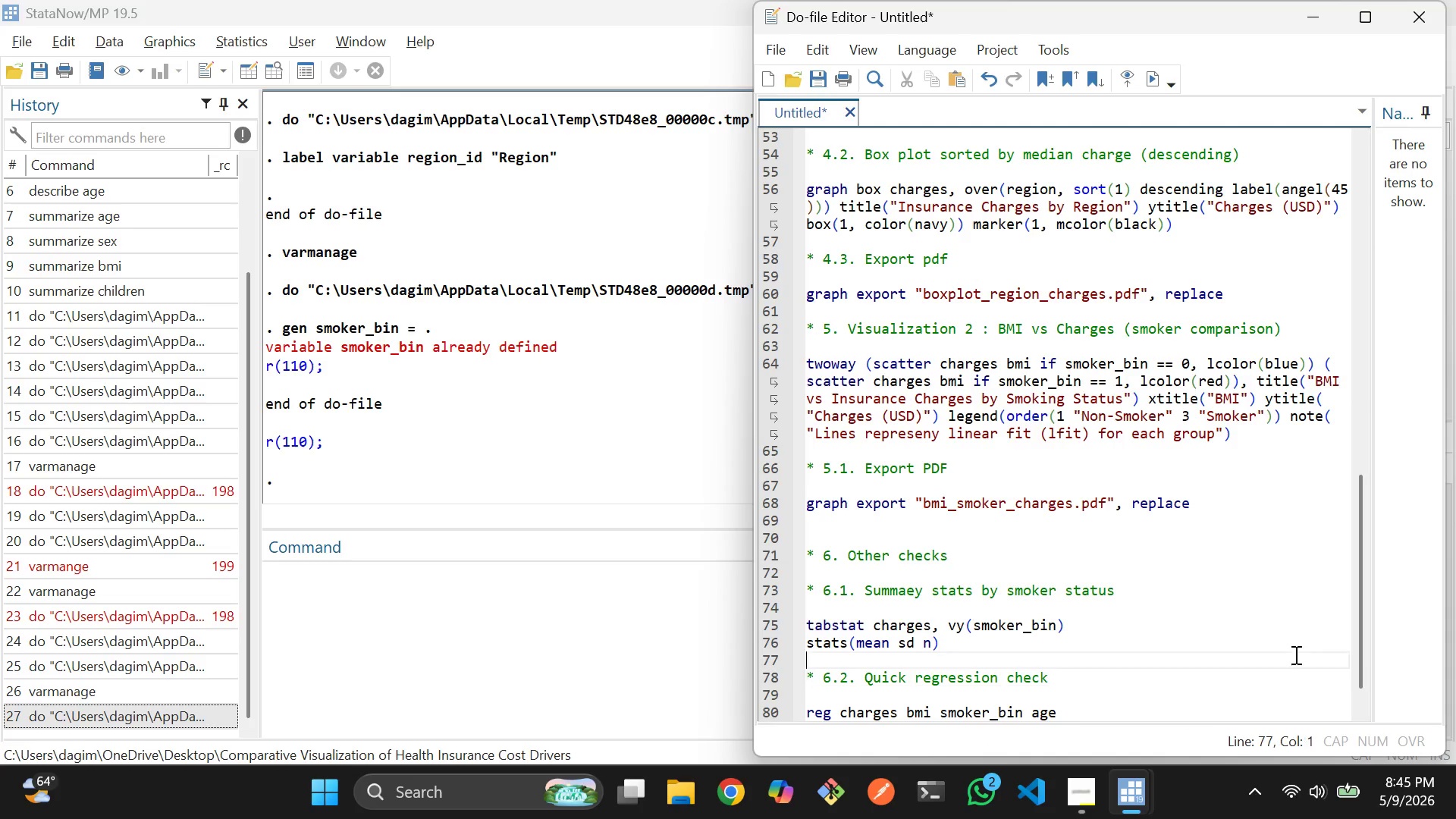 
key(ArrowUp)
 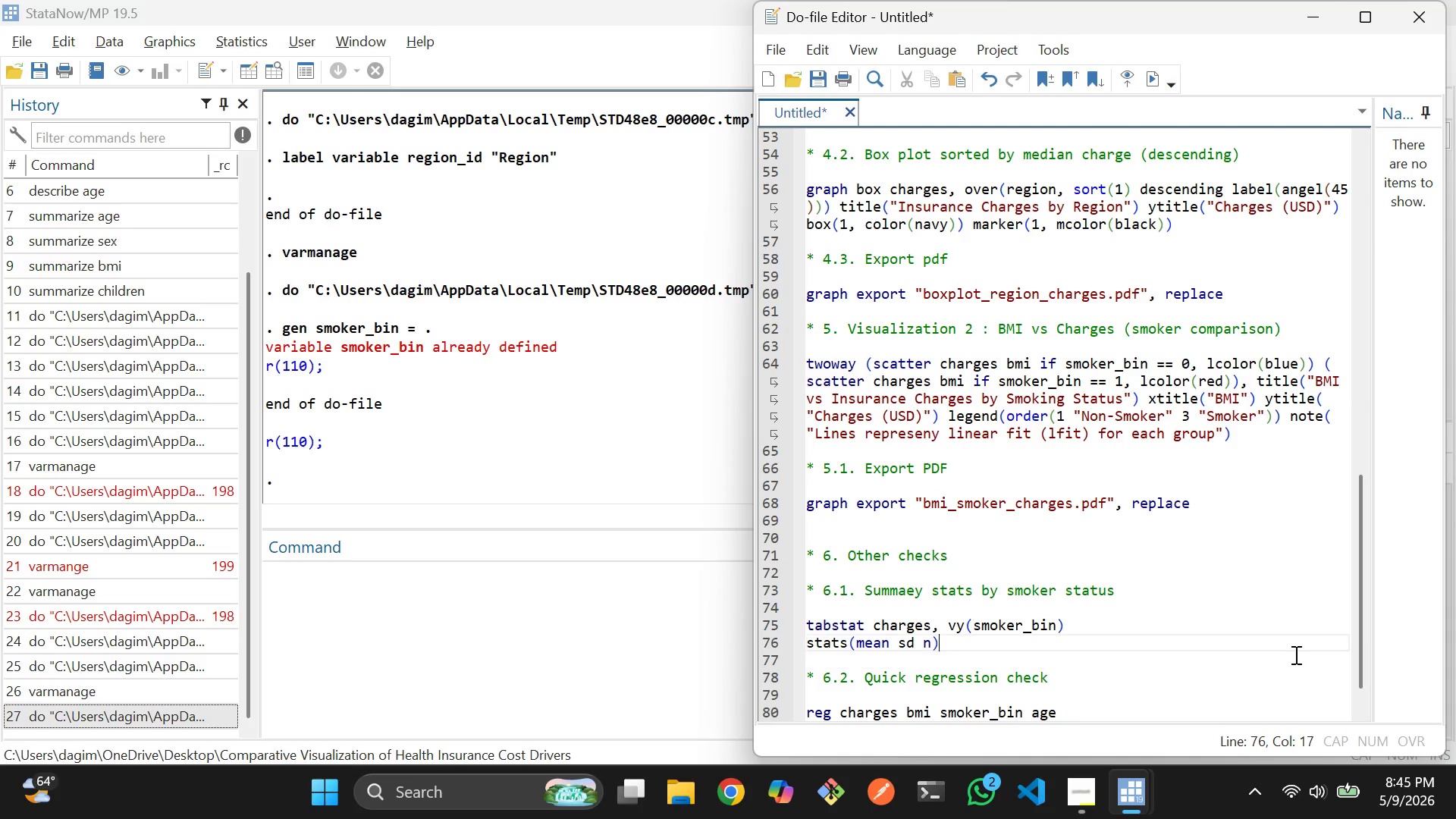 
key(ArrowUp)
 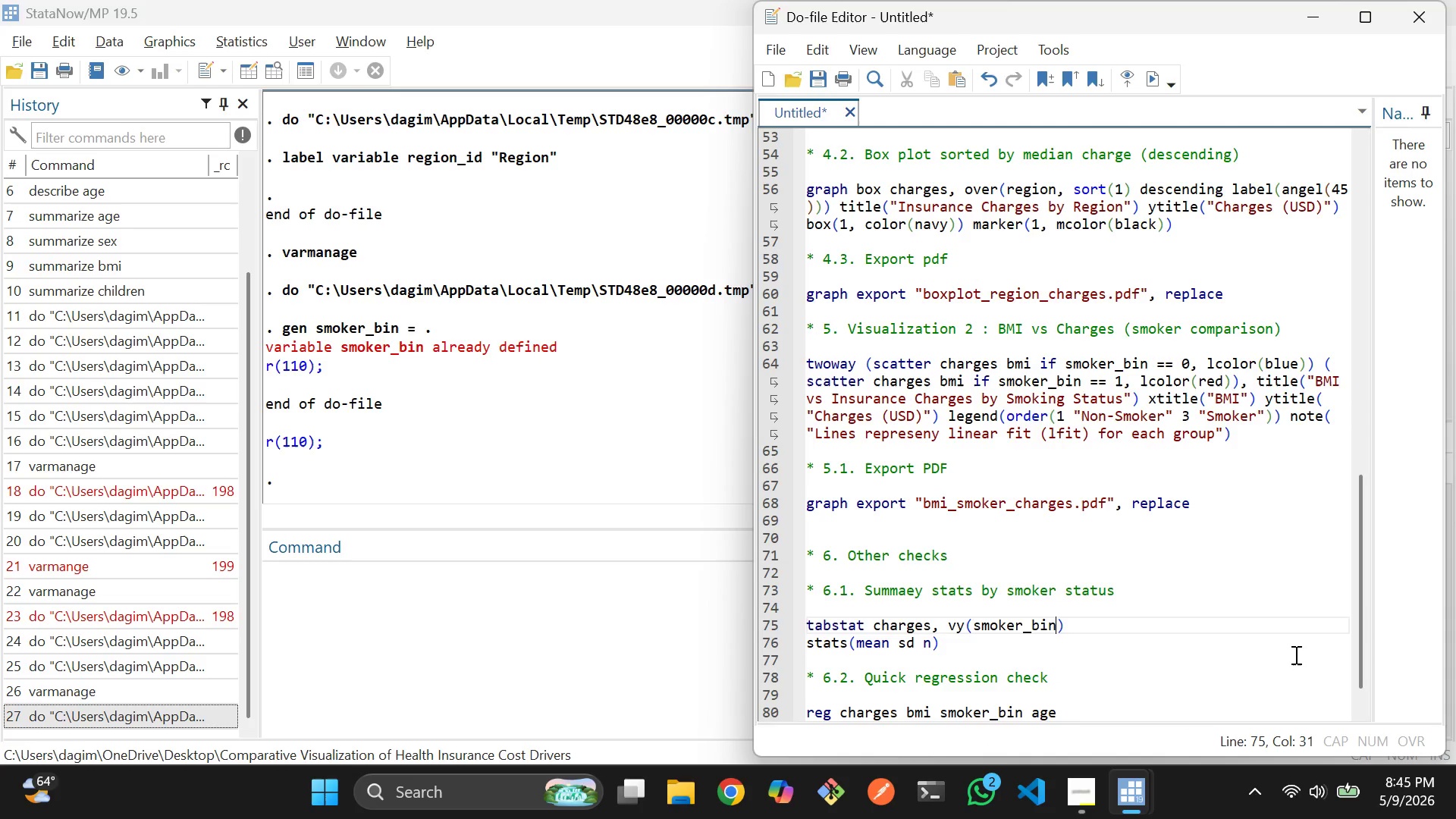 
key(ArrowUp)
 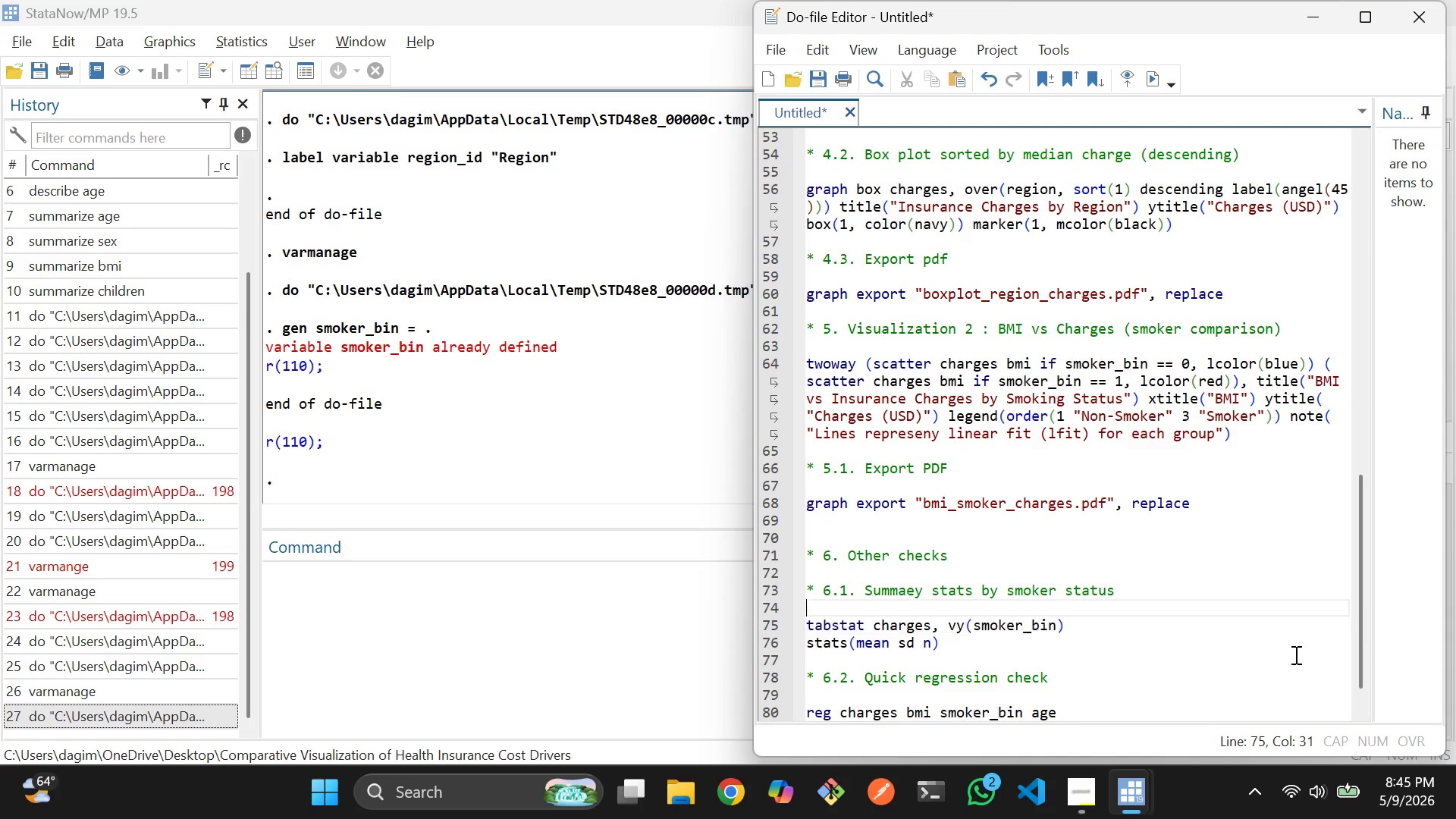 
key(ArrowUp)
 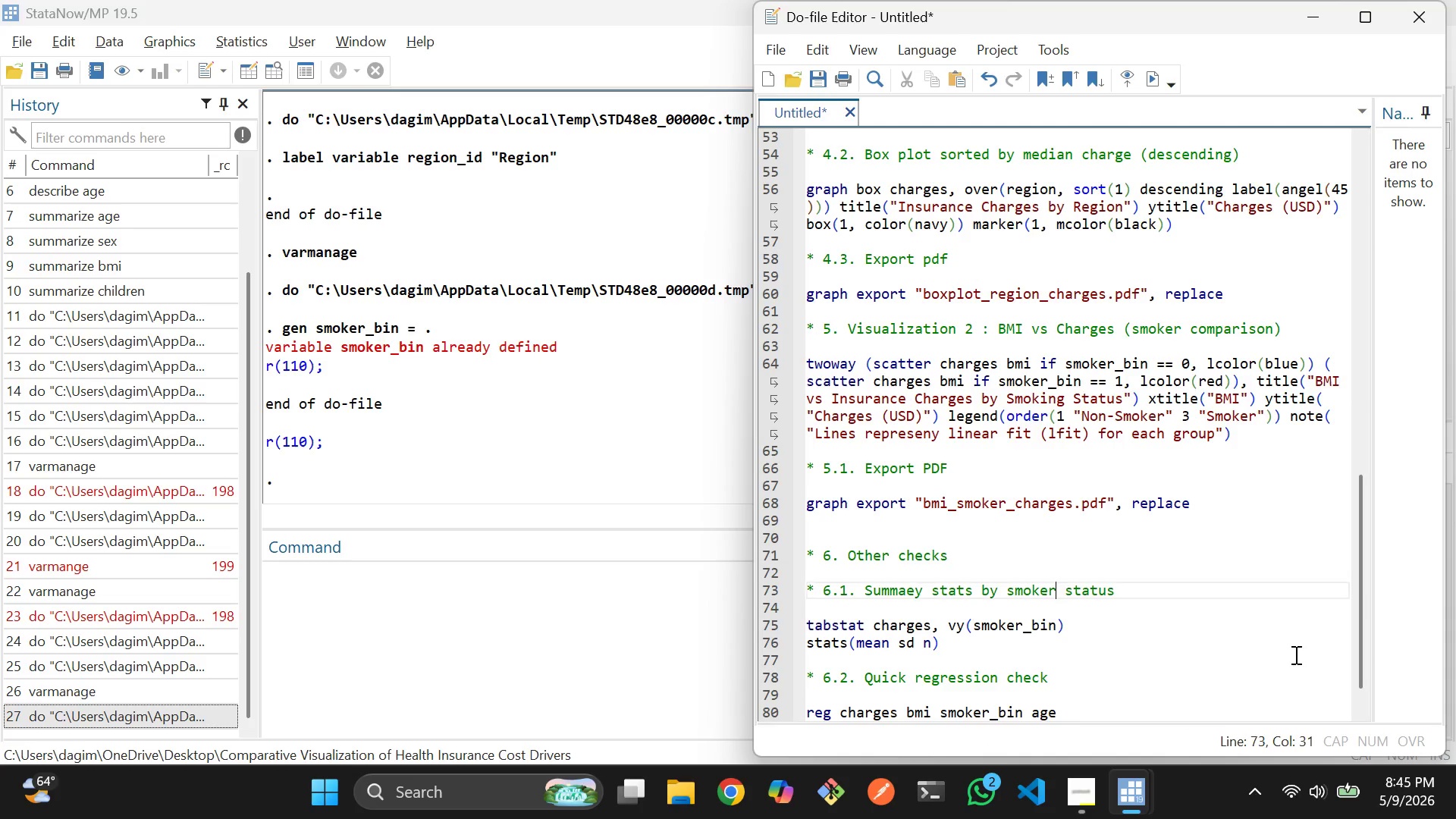 
key(ArrowUp)
 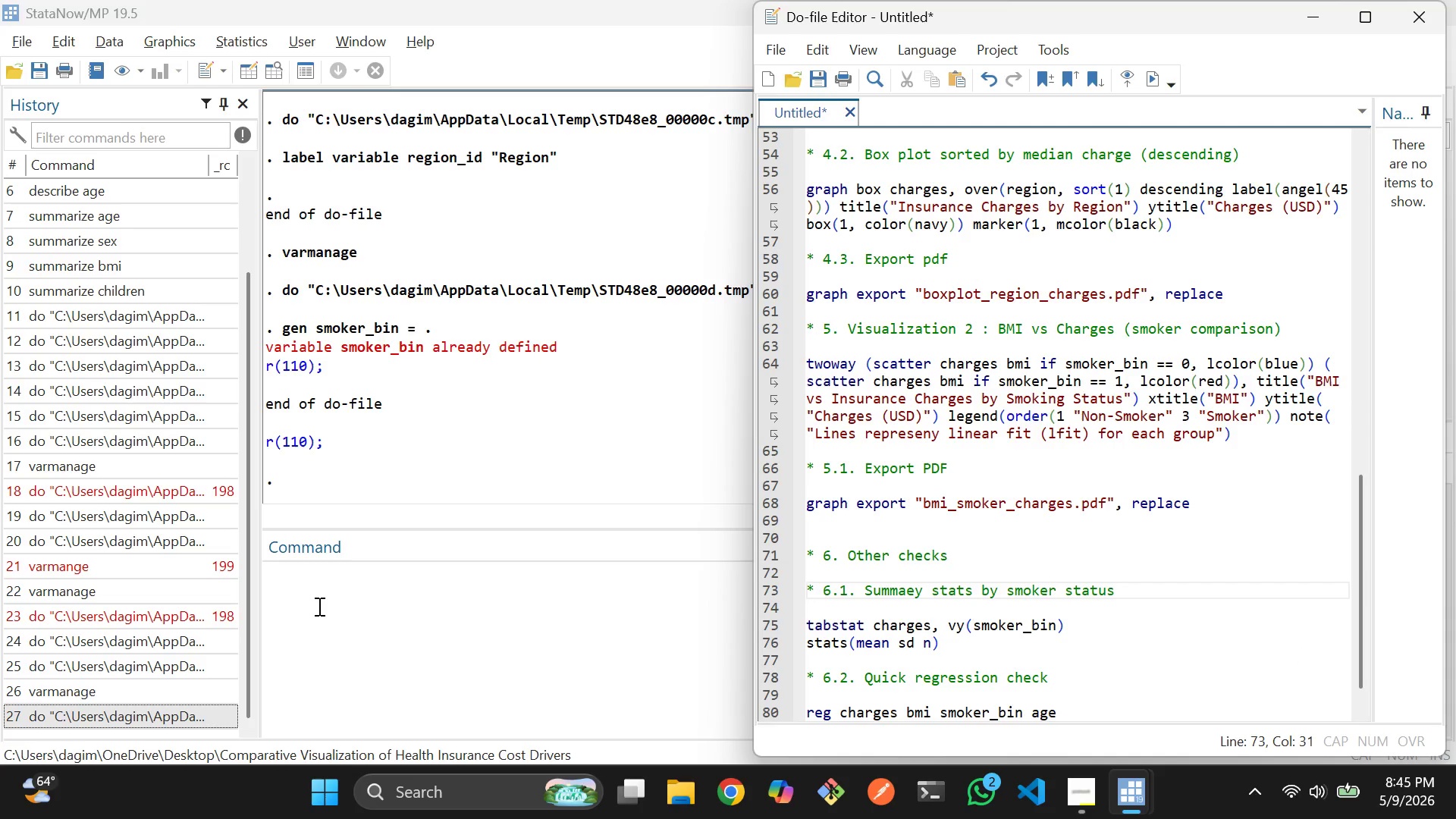 
wait(8.84)
 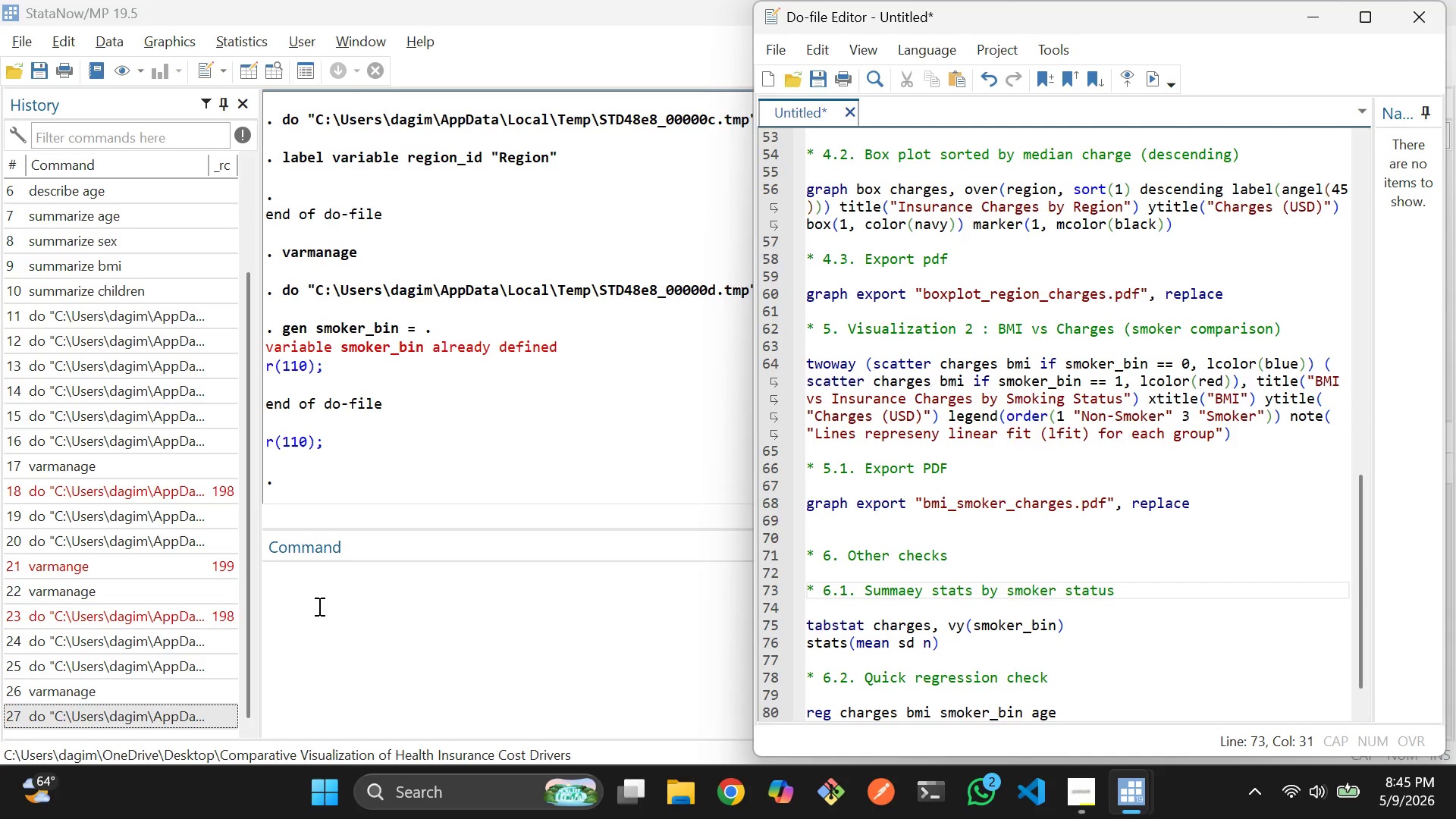 
scroll: coordinate [919, 466], scroll_direction: up, amount: 16.0
 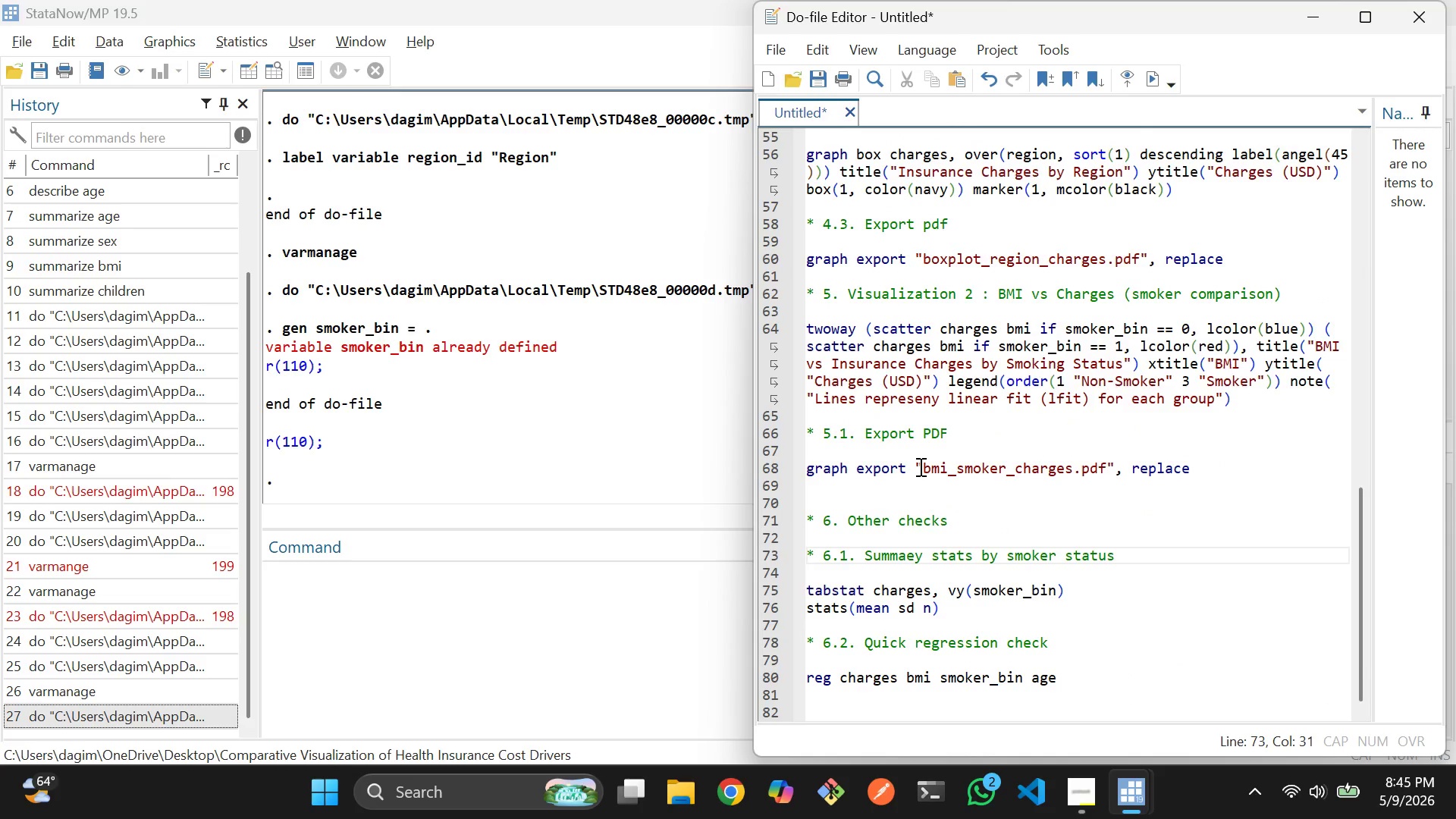 
scroll: coordinate [919, 466], scroll_direction: none, amount: 0.0
 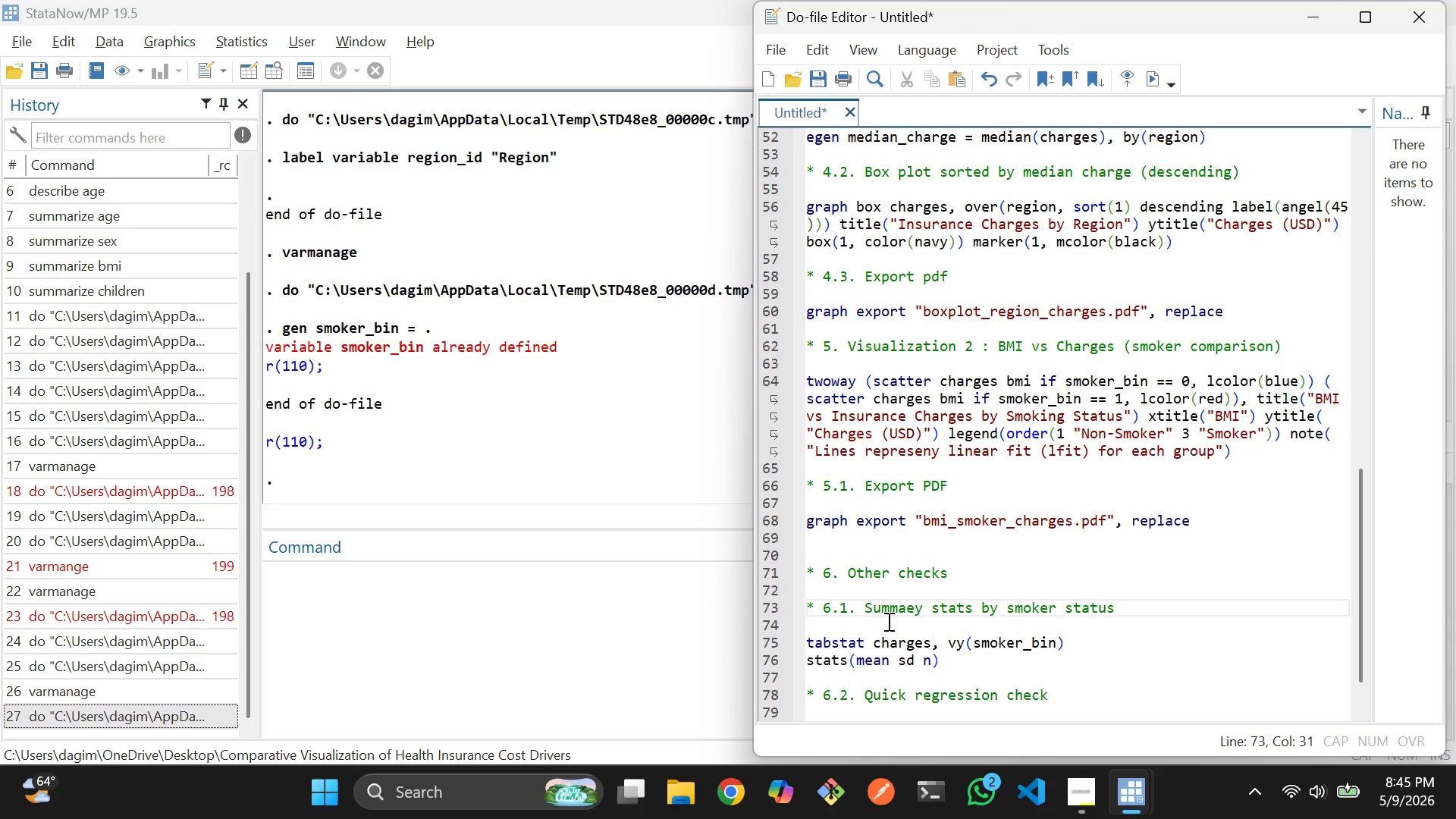 
scroll: coordinate [886, 624], scroll_direction: up, amount: 1.0
 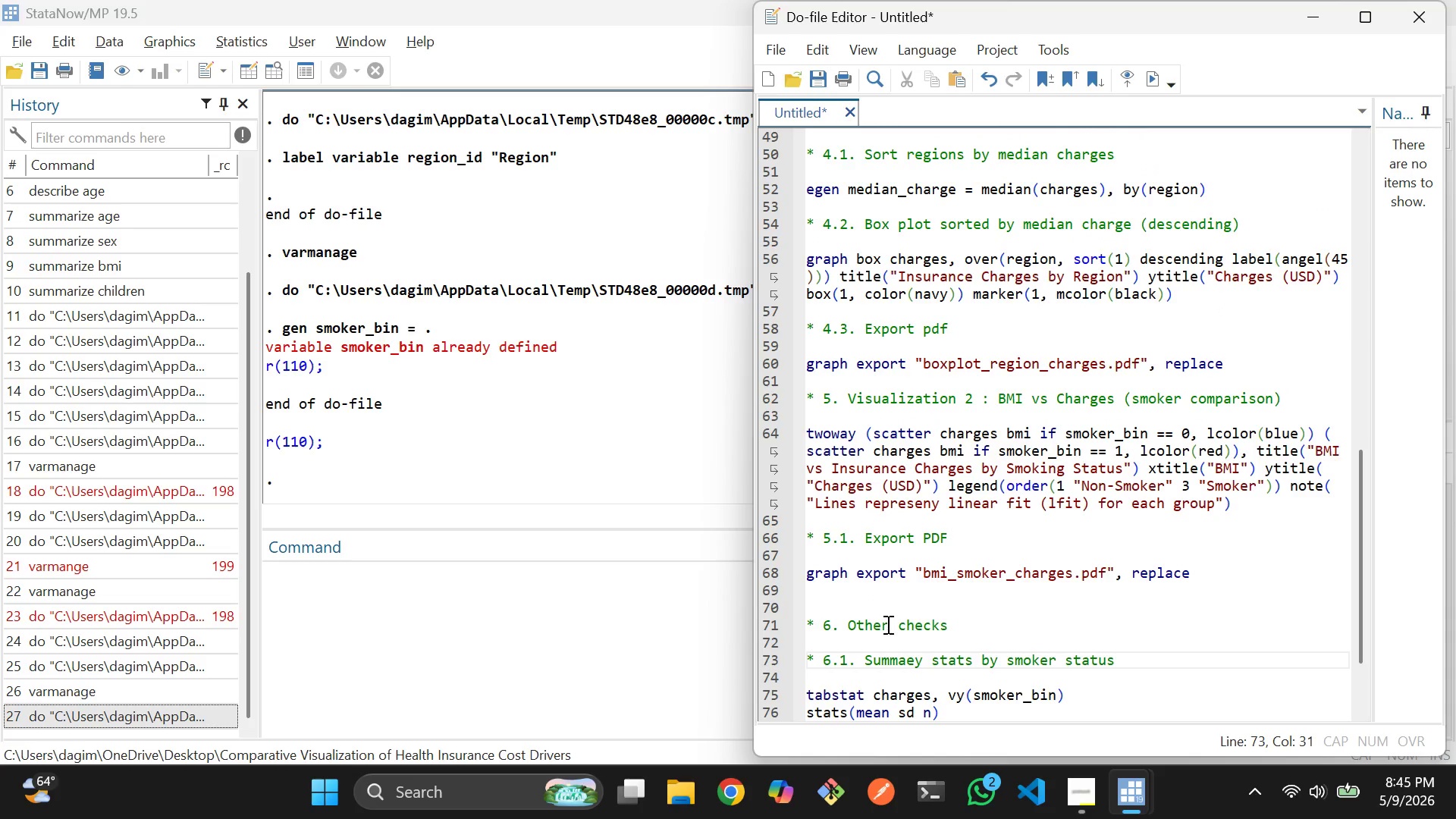 
scroll: coordinate [886, 624], scroll_direction: none, amount: 0.0
 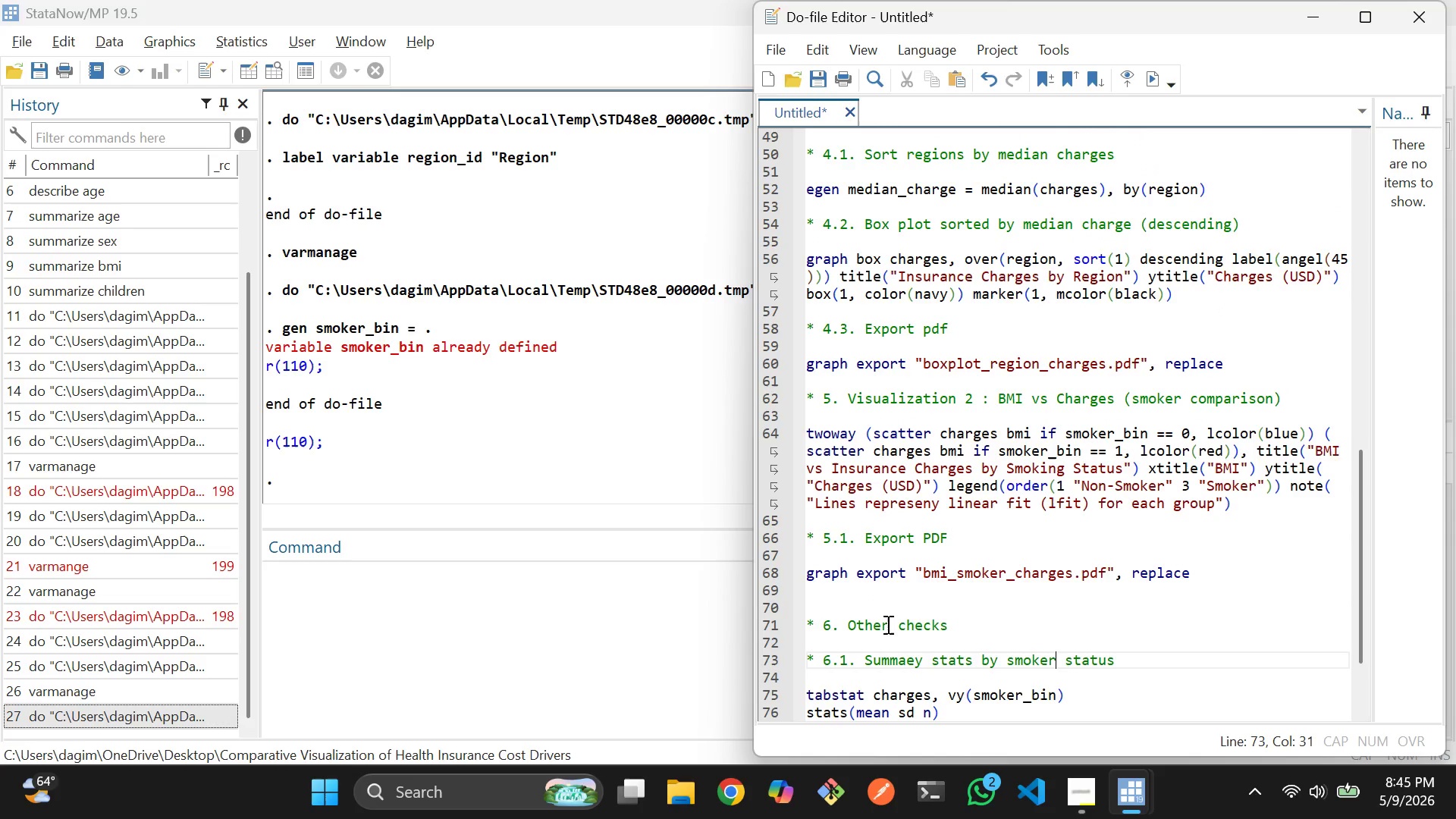 
scroll: coordinate [886, 624], scroll_direction: down, amount: 1.0
 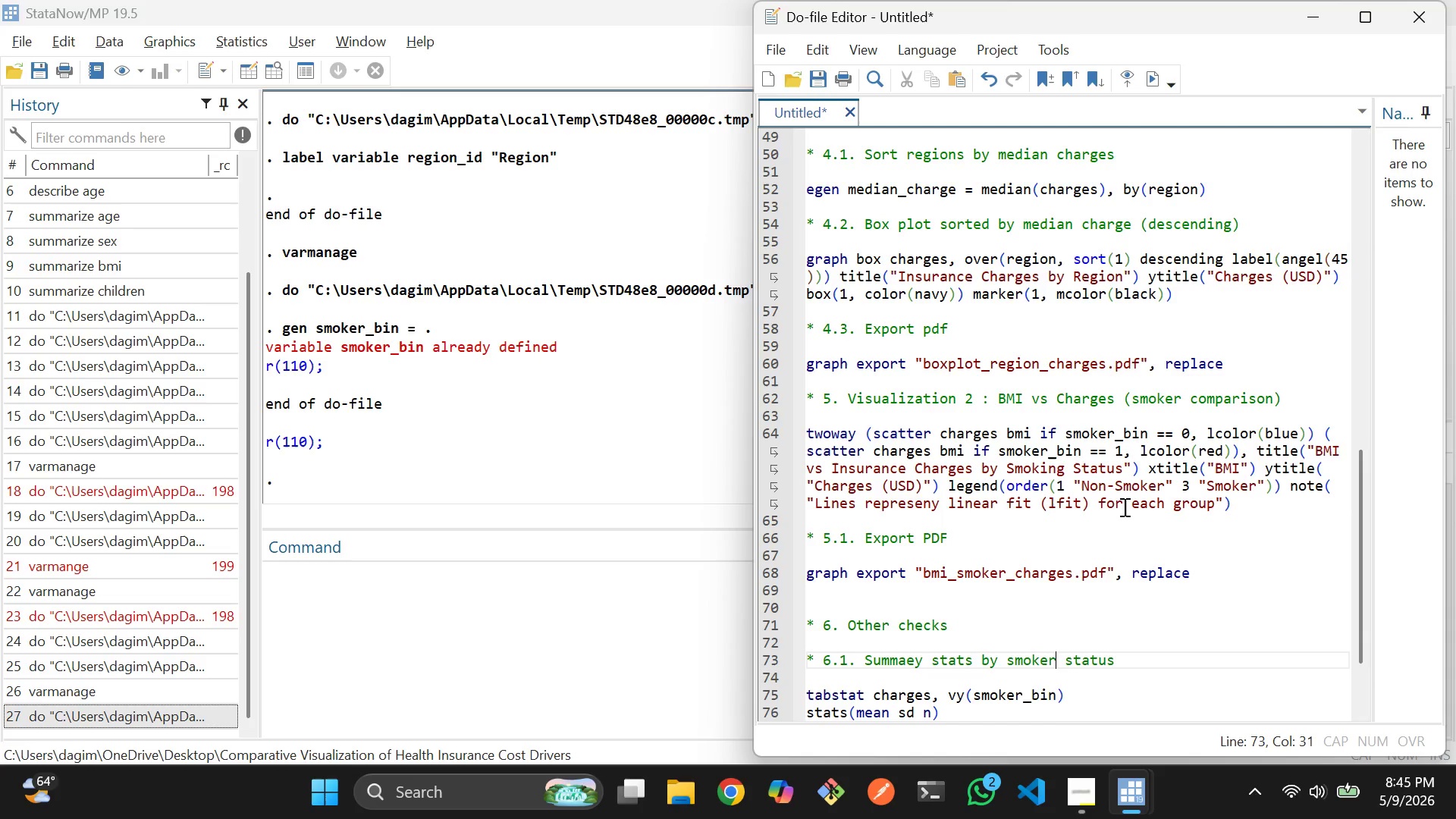 
wait(7.15)
 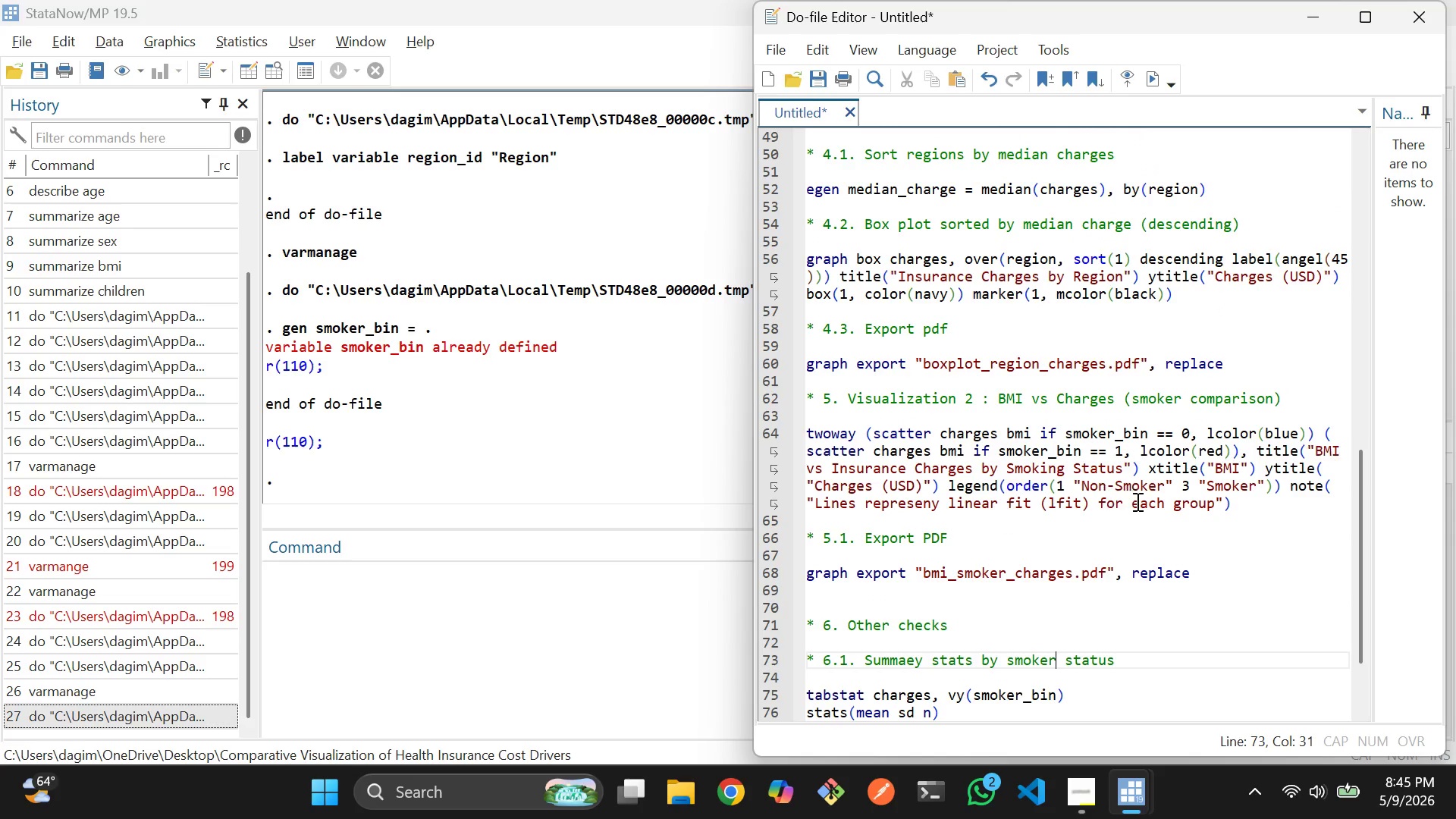 
scroll: coordinate [979, 337], scroll_direction: up, amount: 11.0
 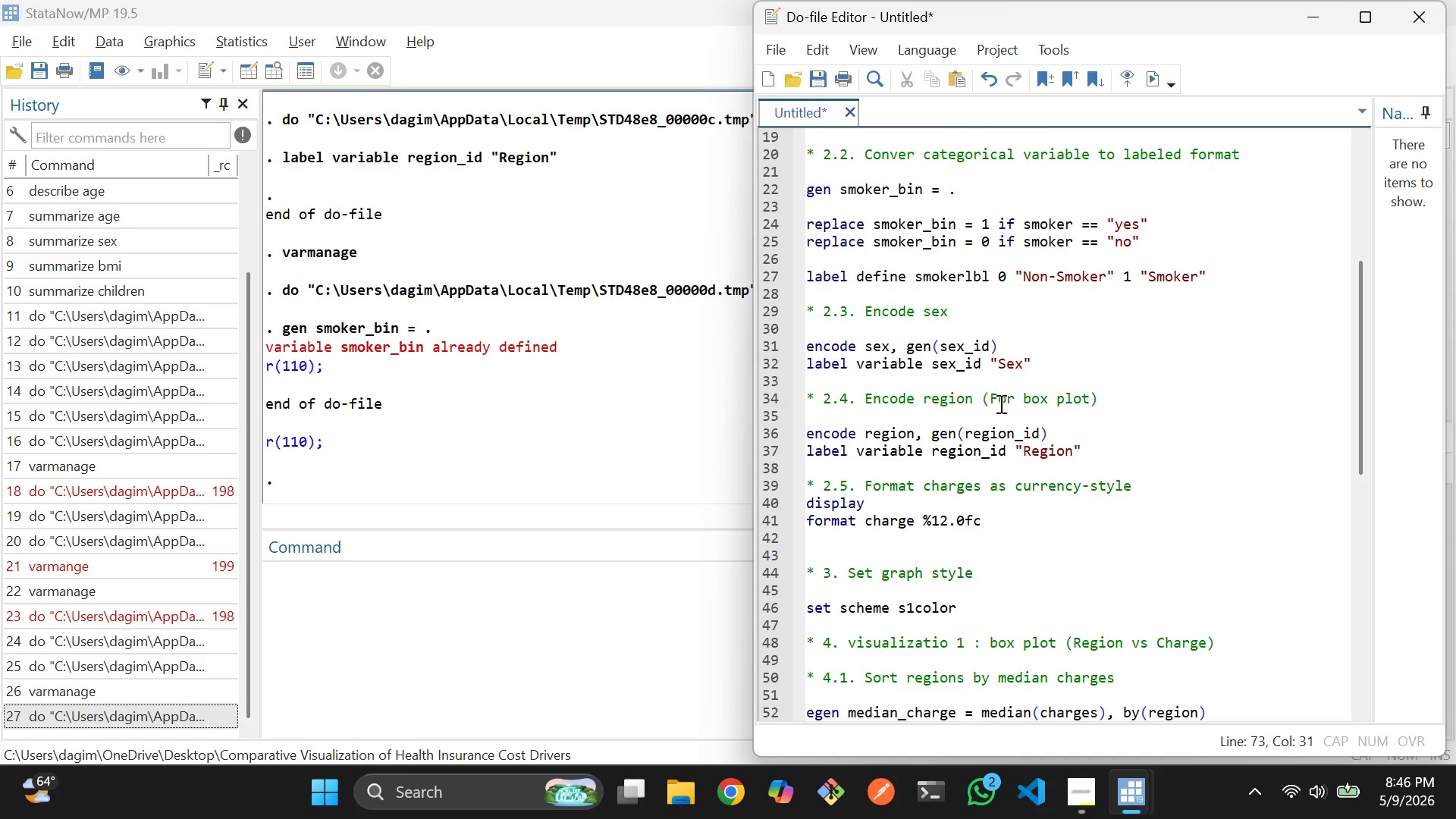 
wait(8.71)
 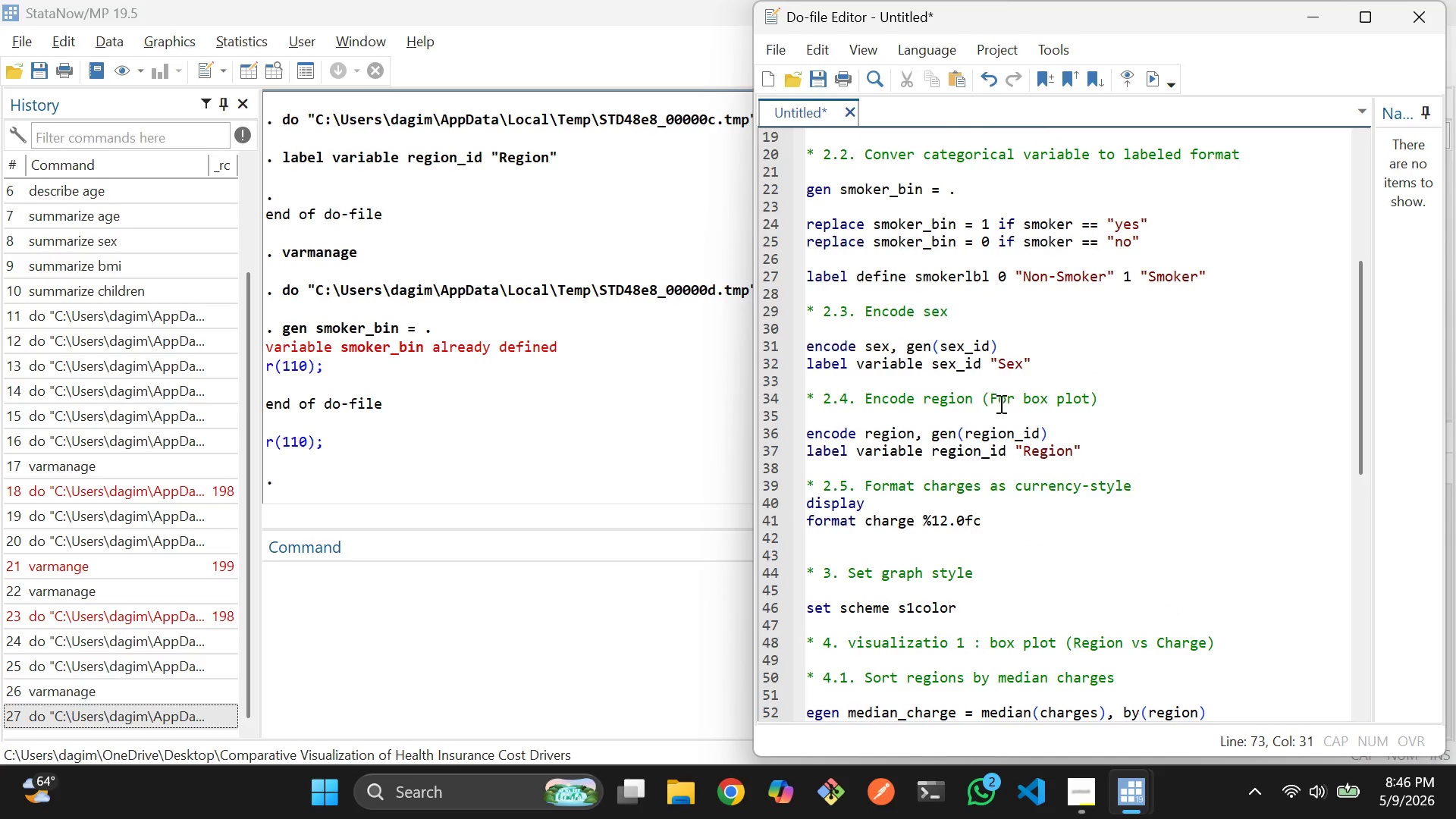 
left_click_drag(start_coordinate=[974, 507], to_coordinate=[786, 496])
 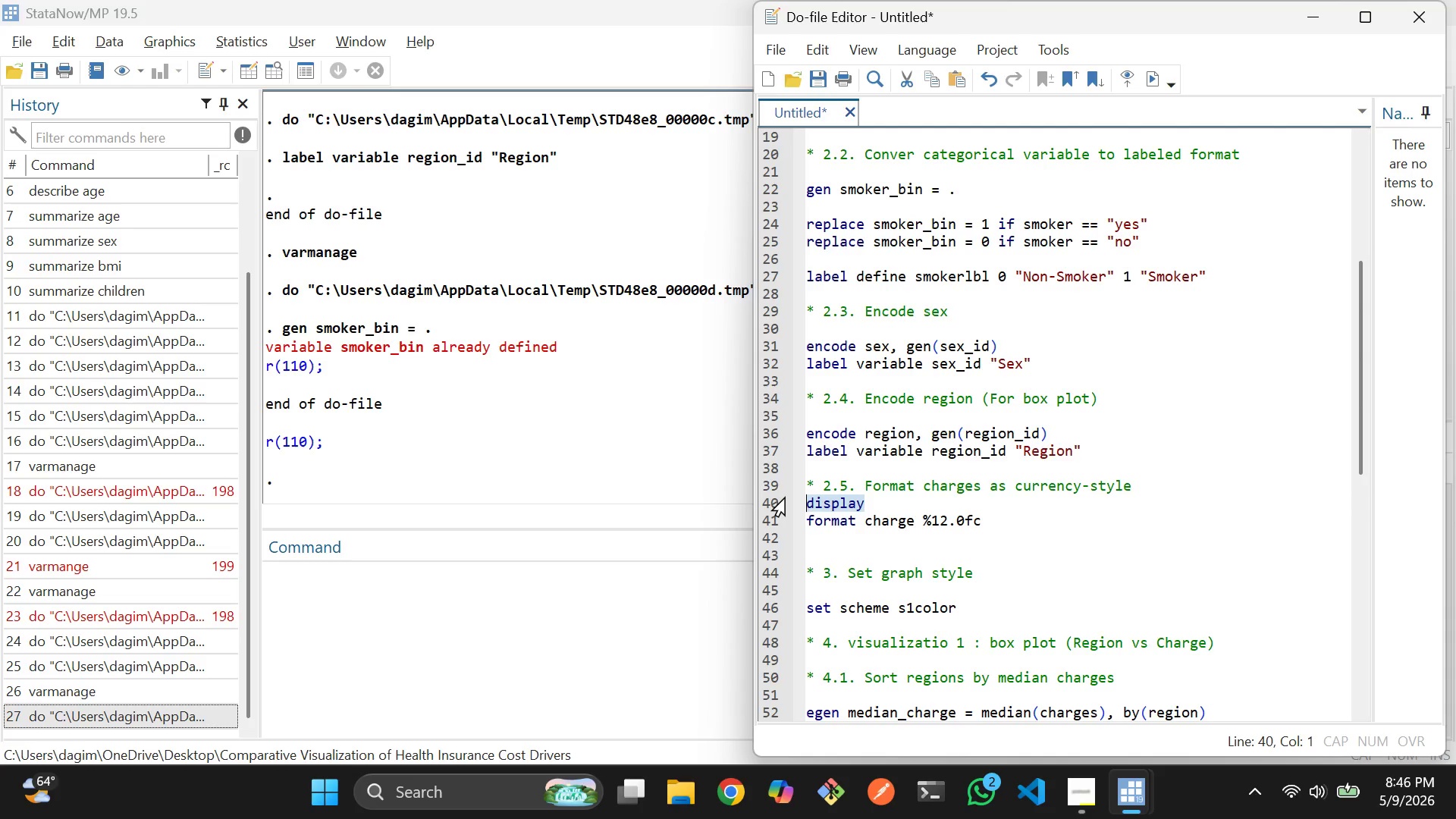 
key(Control+D)
 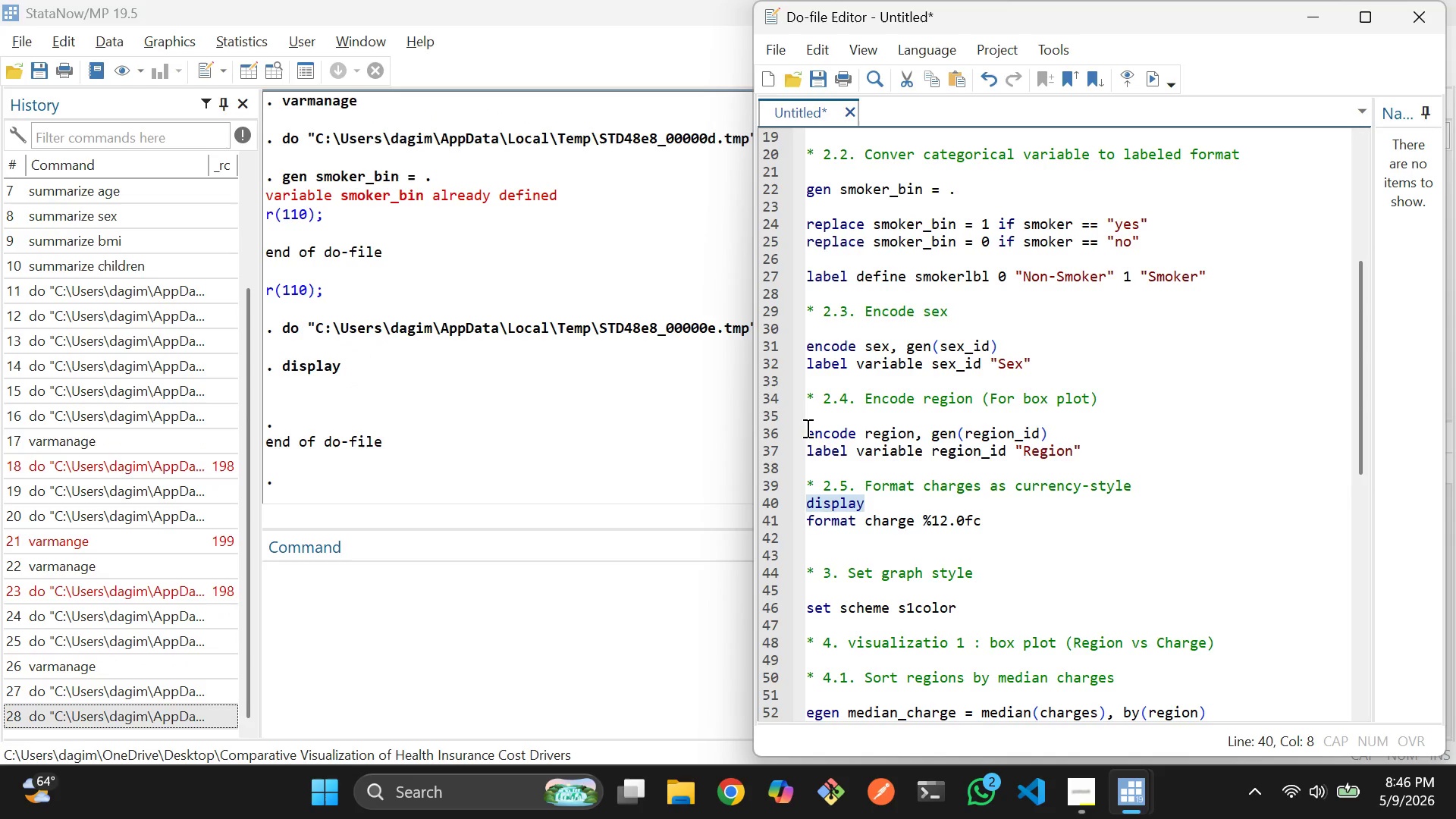 
left_click_drag(start_coordinate=[1006, 526], to_coordinate=[807, 507])
 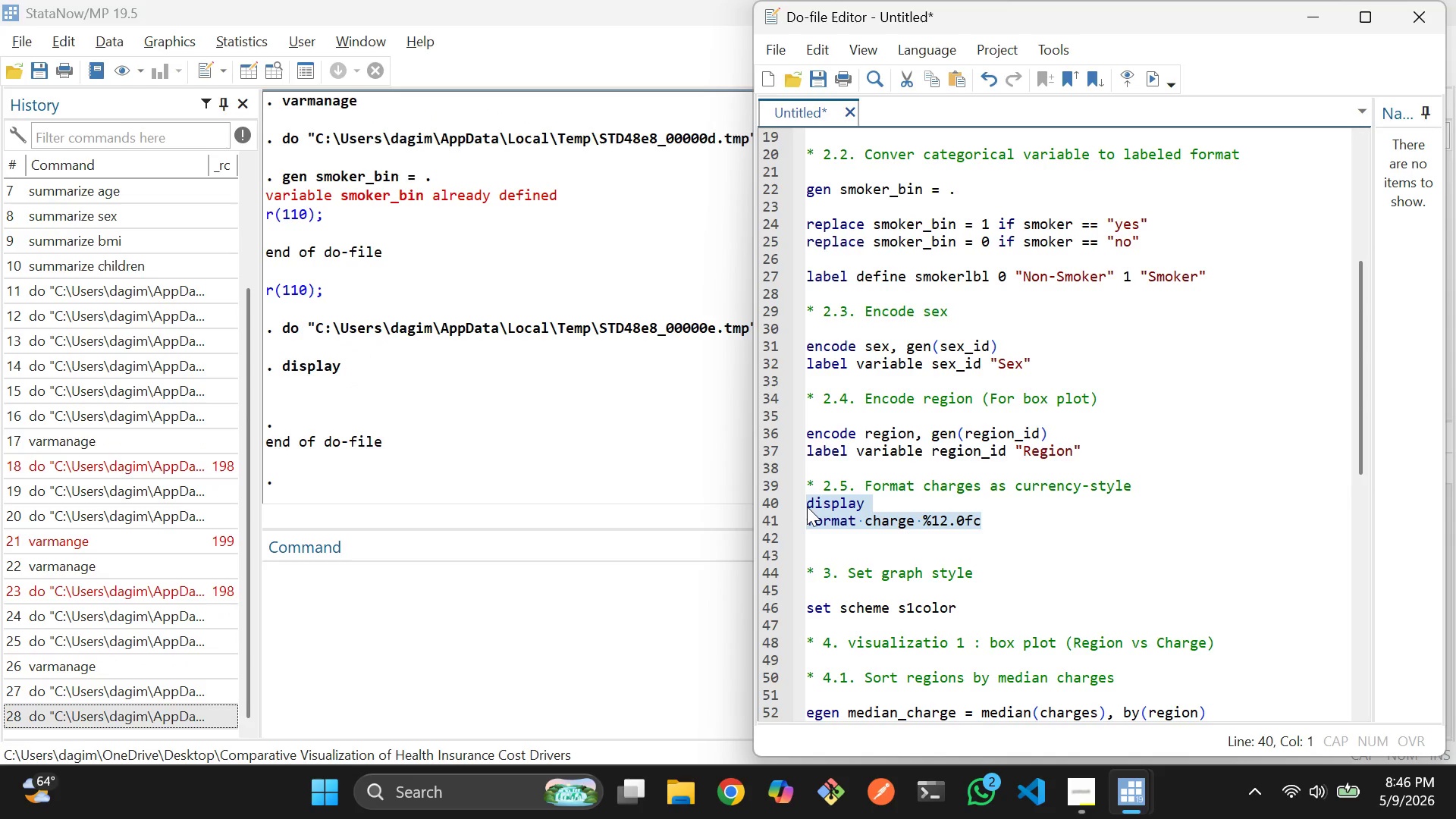 
key(Control+D)
 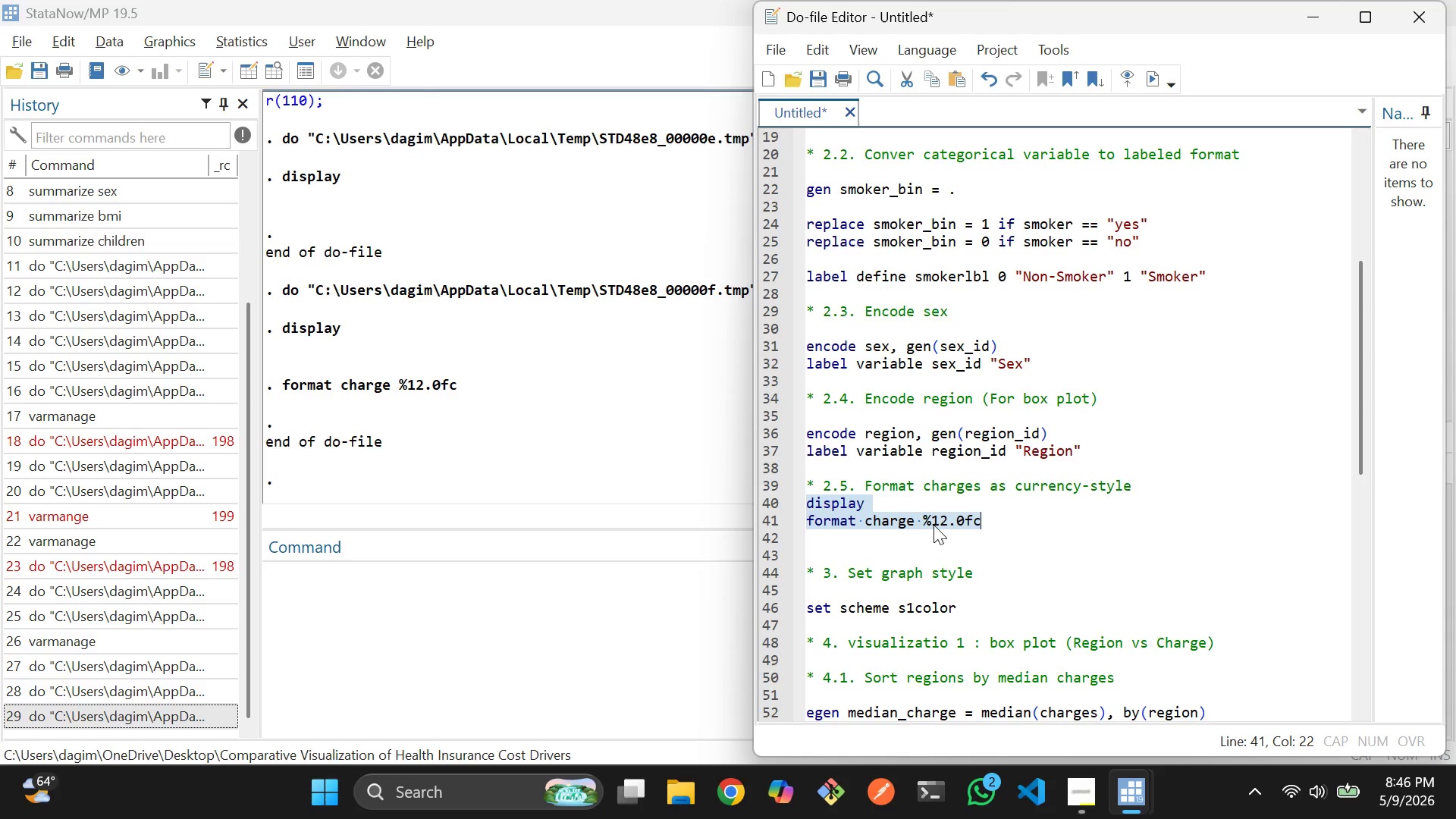 
scroll: coordinate [977, 533], scroll_direction: none, amount: 0.0
 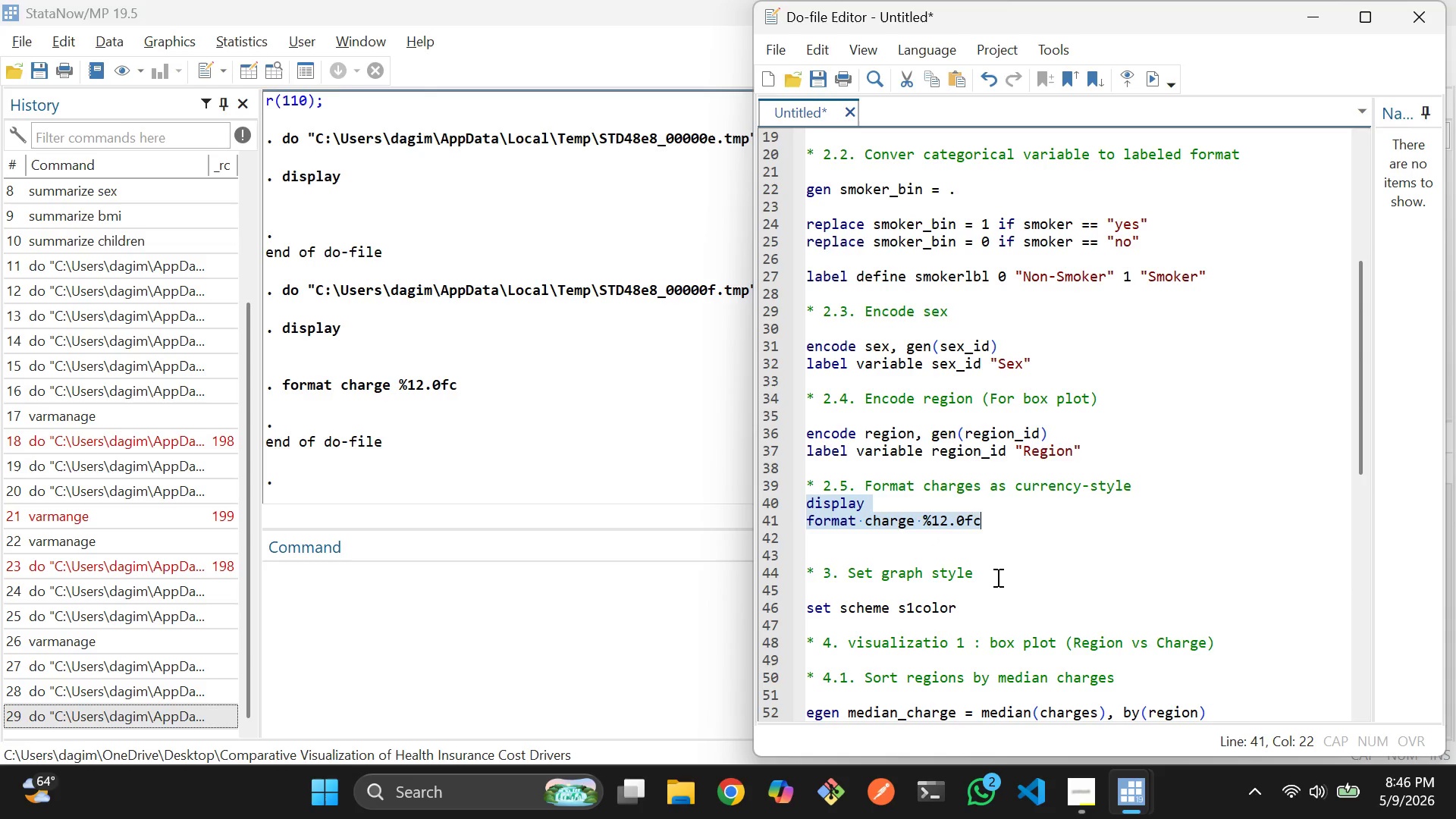 
left_click([996, 577])
 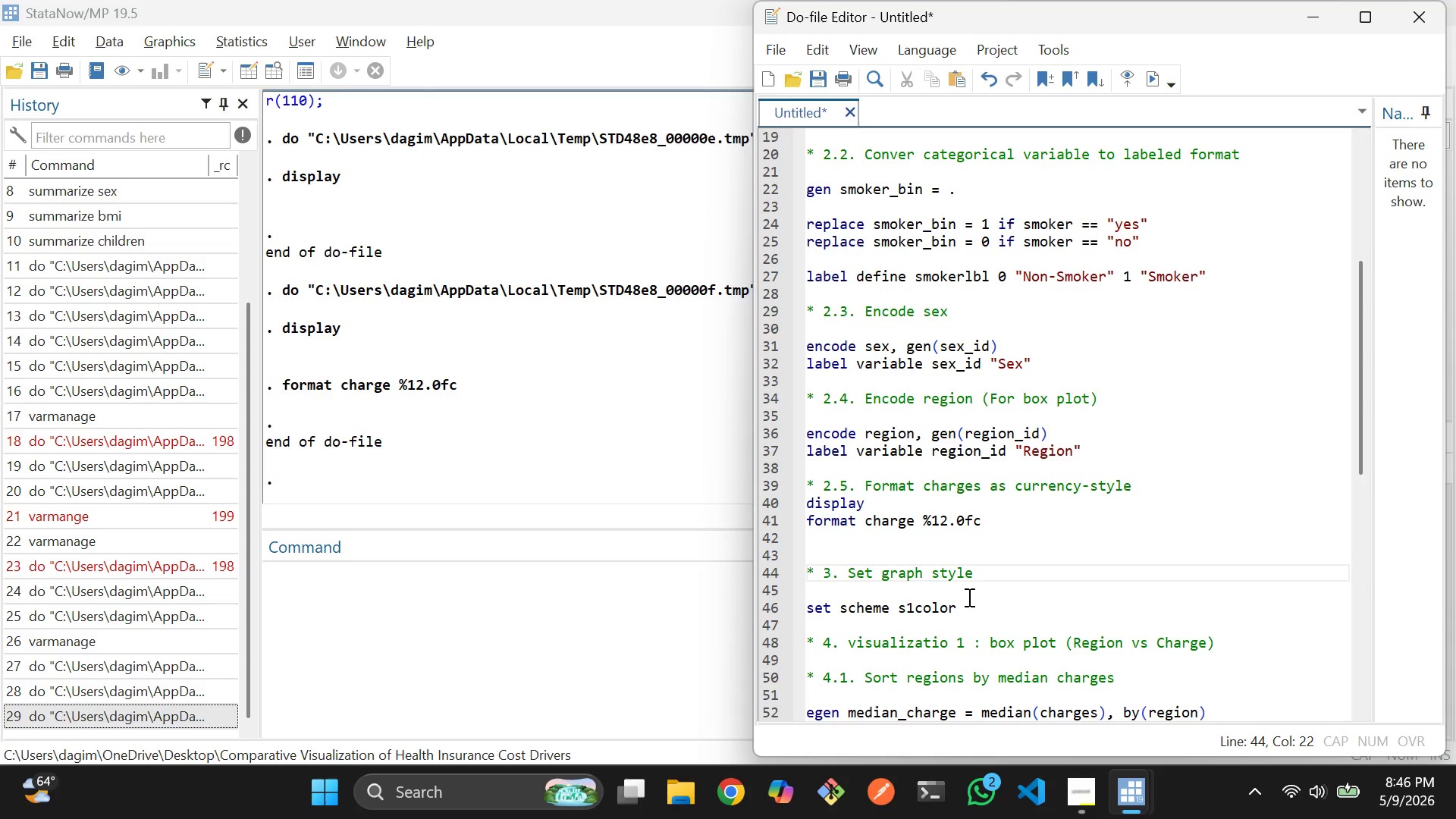 
scroll: coordinate [968, 596], scroll_direction: down, amount: 1.0
 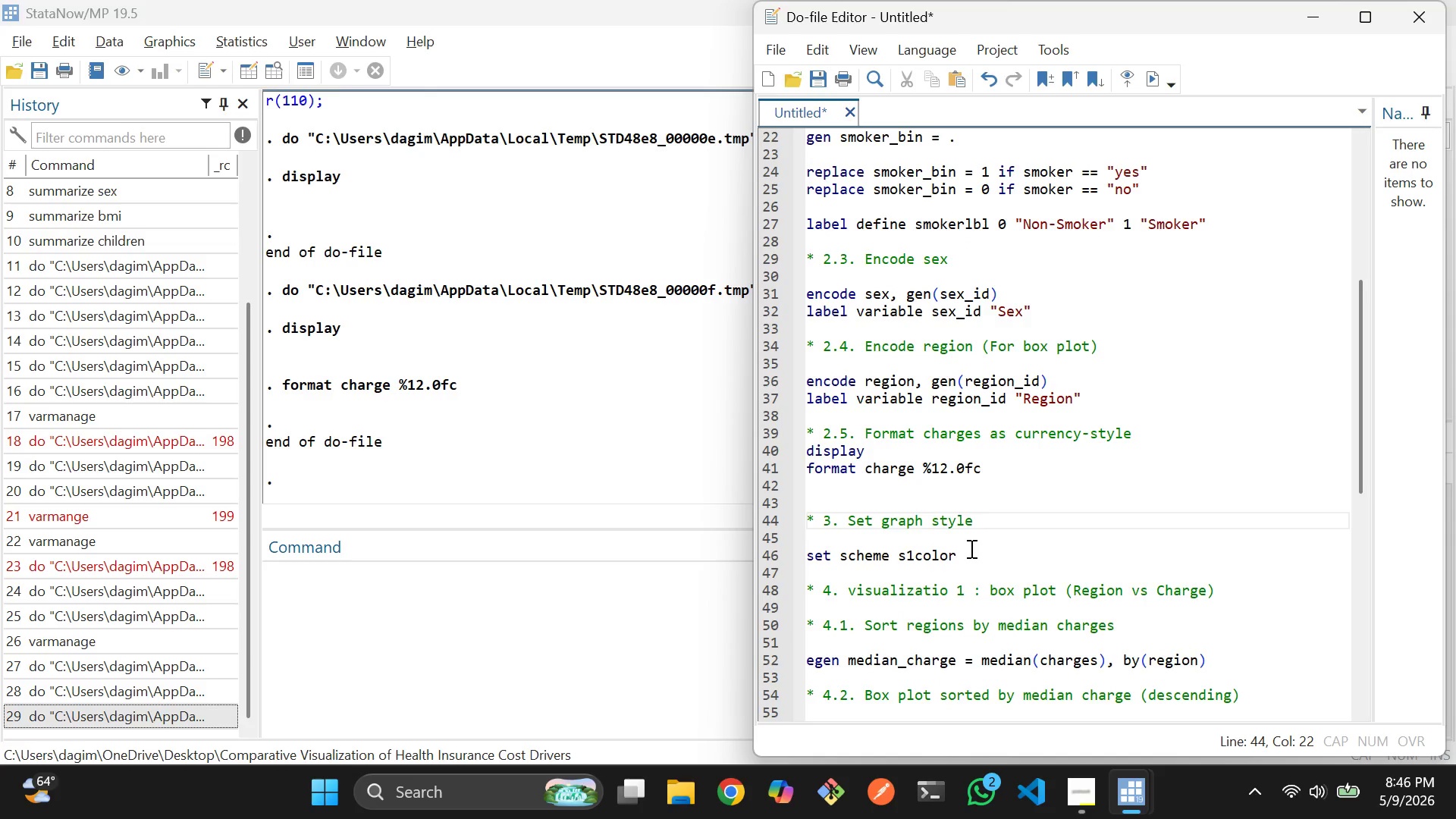 
left_click_drag(start_coordinate=[970, 548], to_coordinate=[802, 551])
 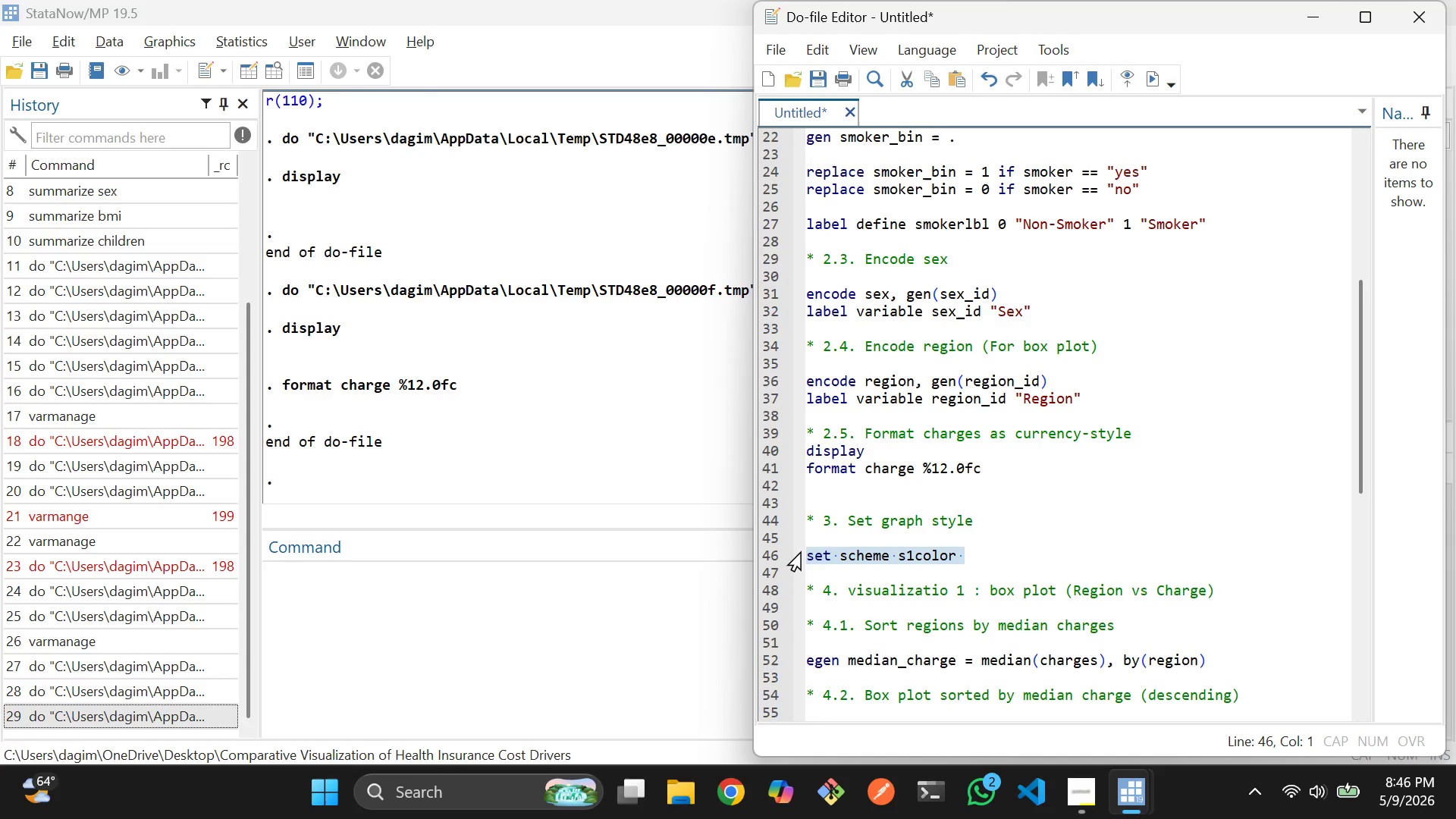 
key(Control+D)
 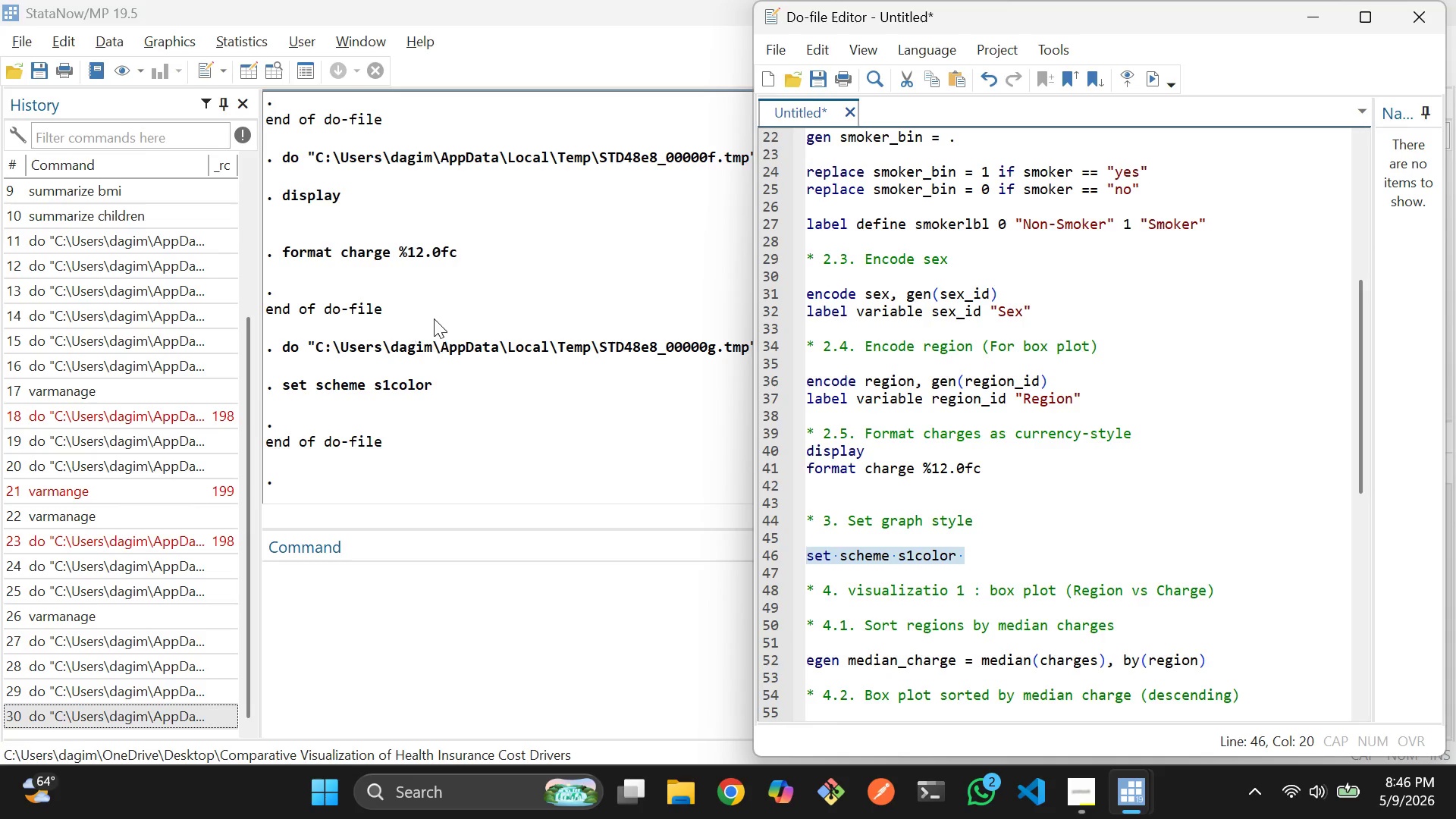 
wait(5.17)
 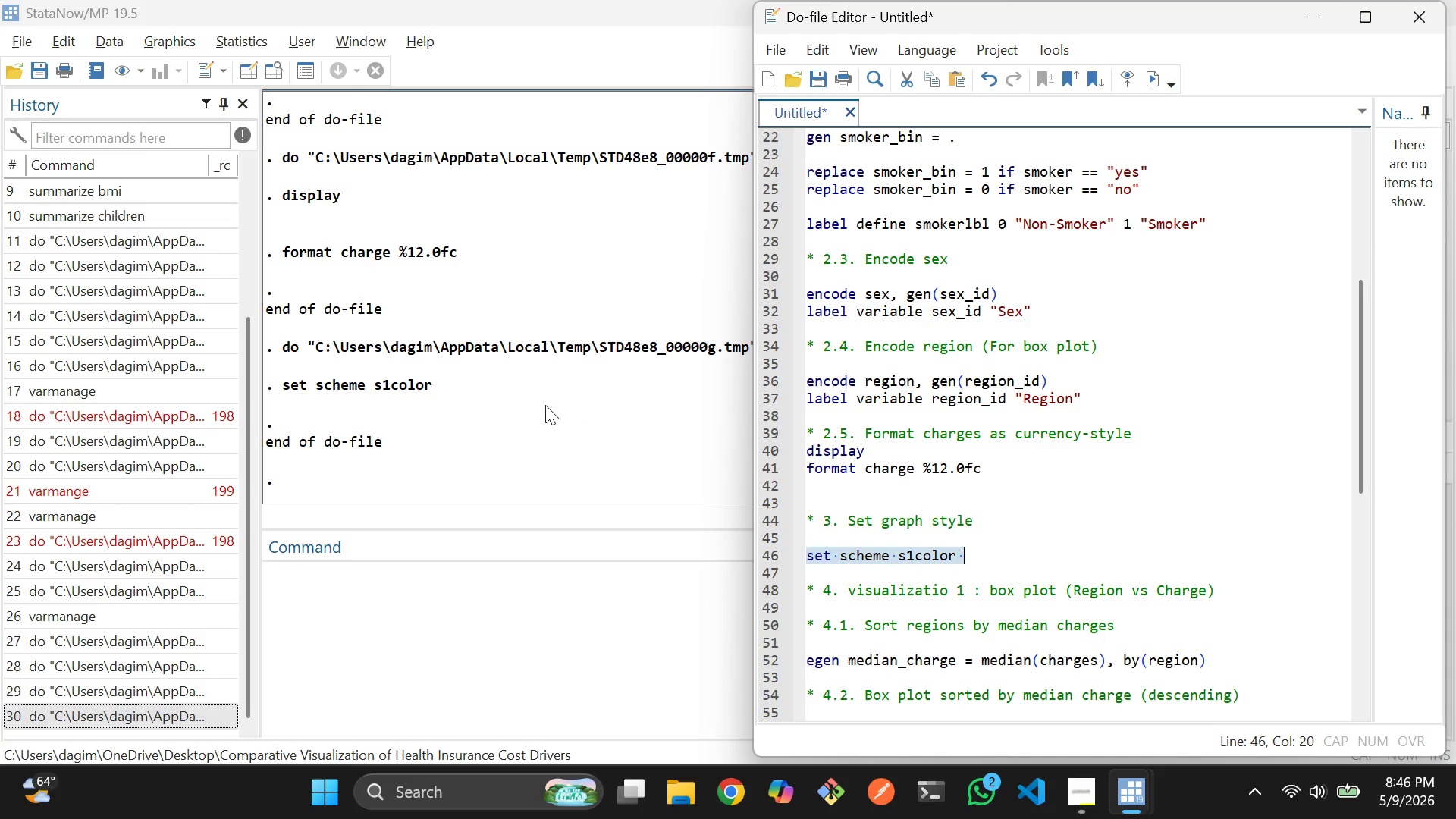 
scroll: coordinate [505, 358], scroll_direction: none, amount: 0.0
 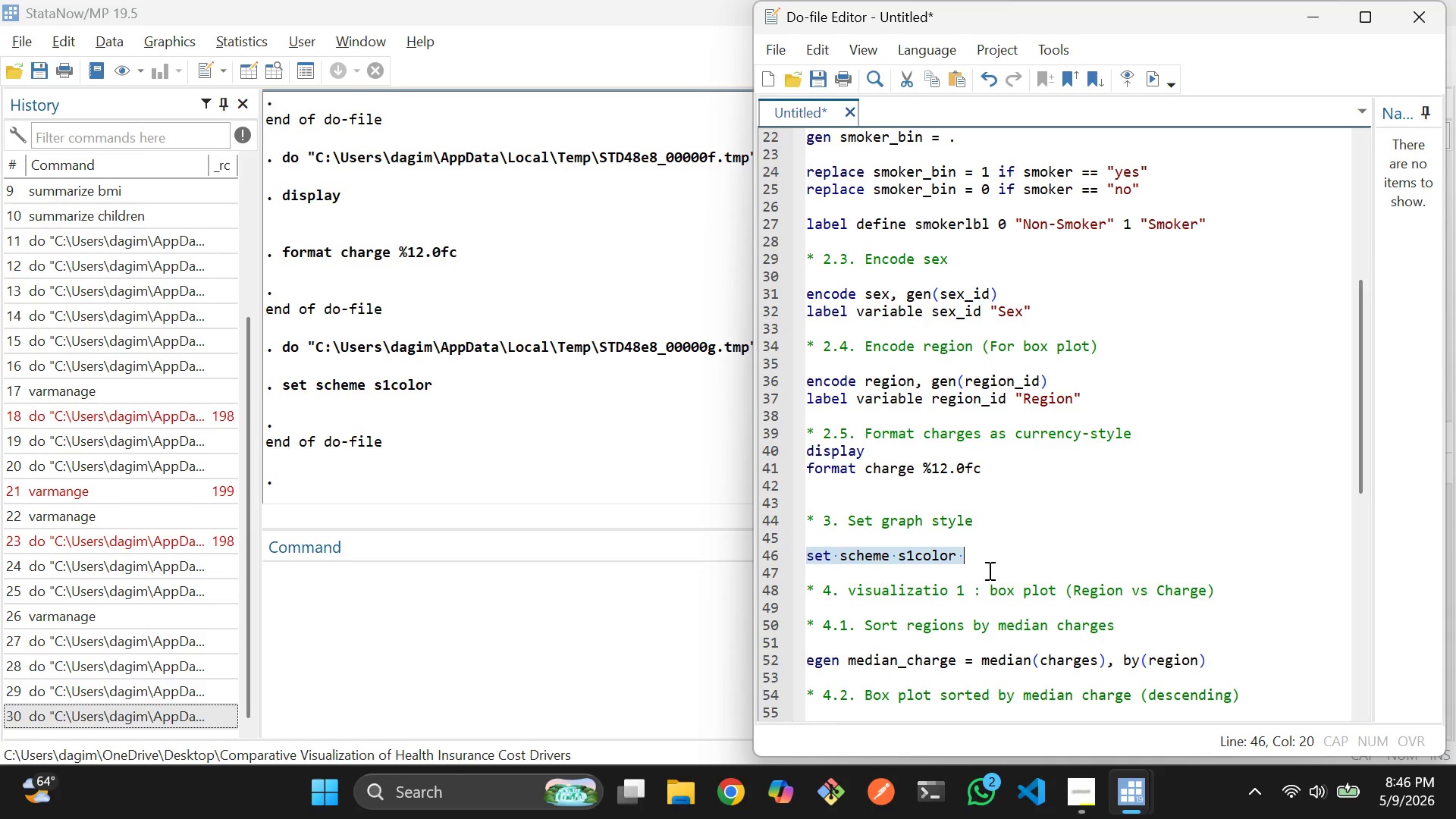 
scroll: coordinate [990, 576], scroll_direction: down, amount: 2.0
 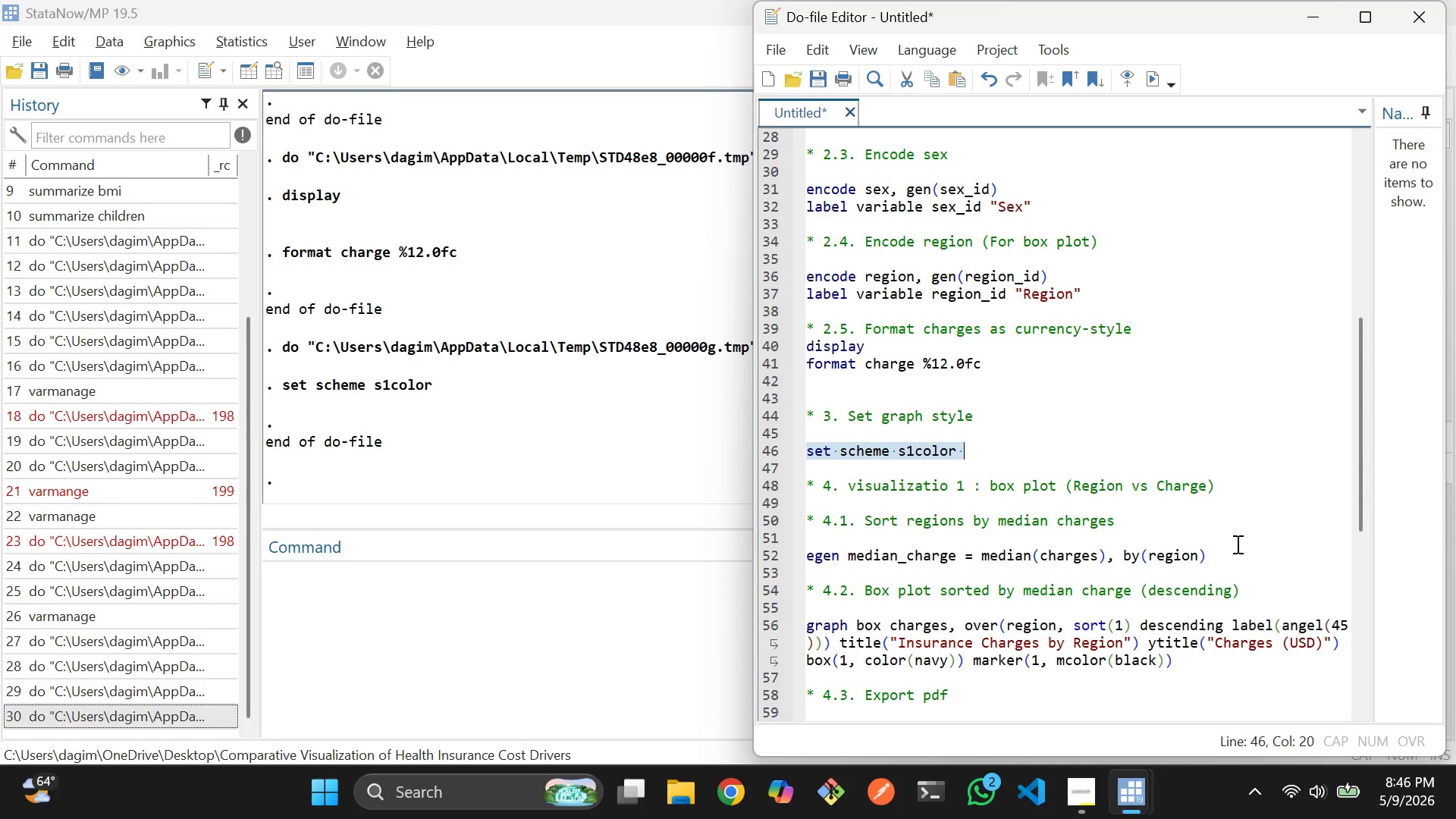 
left_click_drag(start_coordinate=[1236, 544], to_coordinate=[1247, 551])
 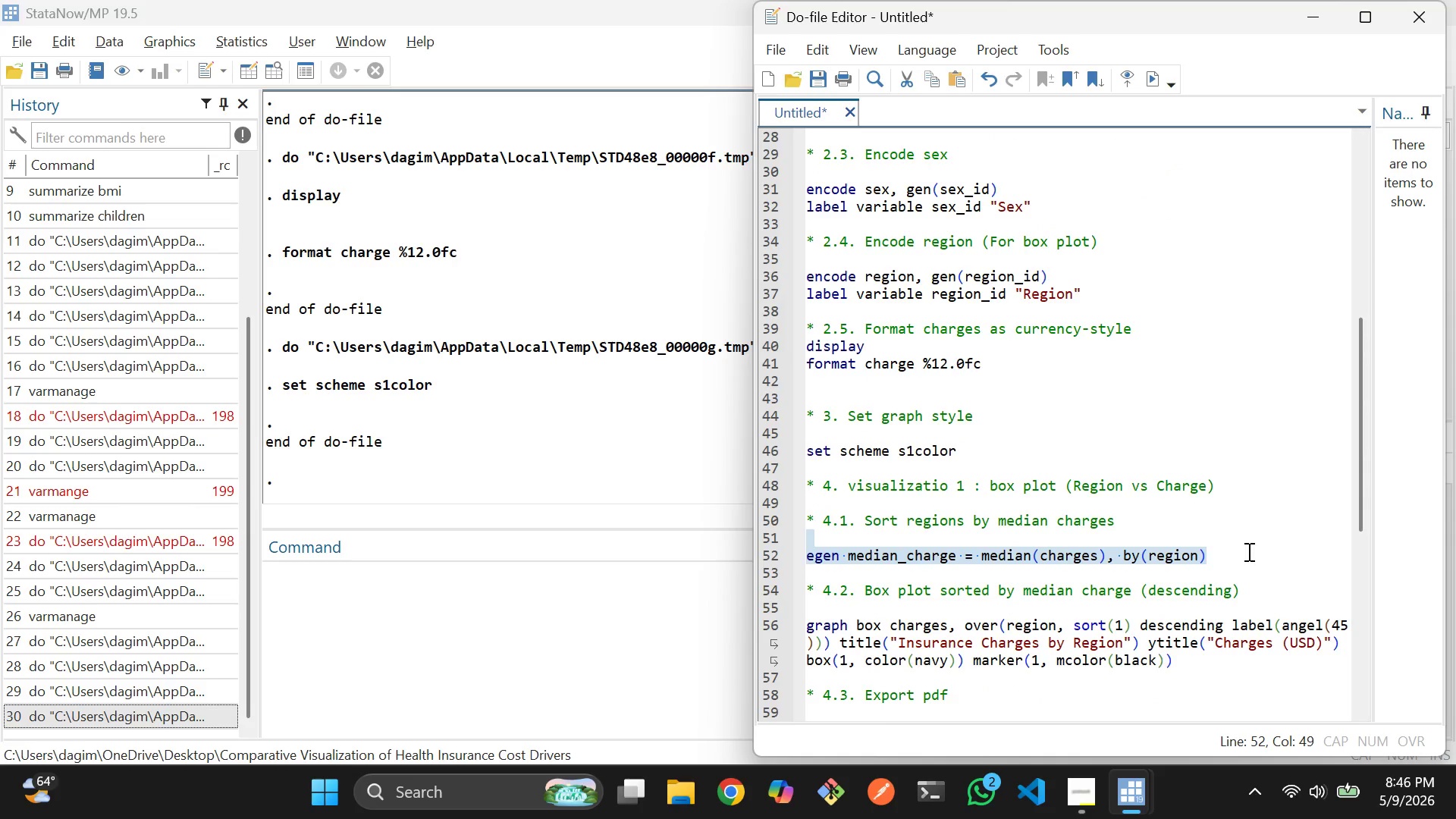 
key(Control+D)
 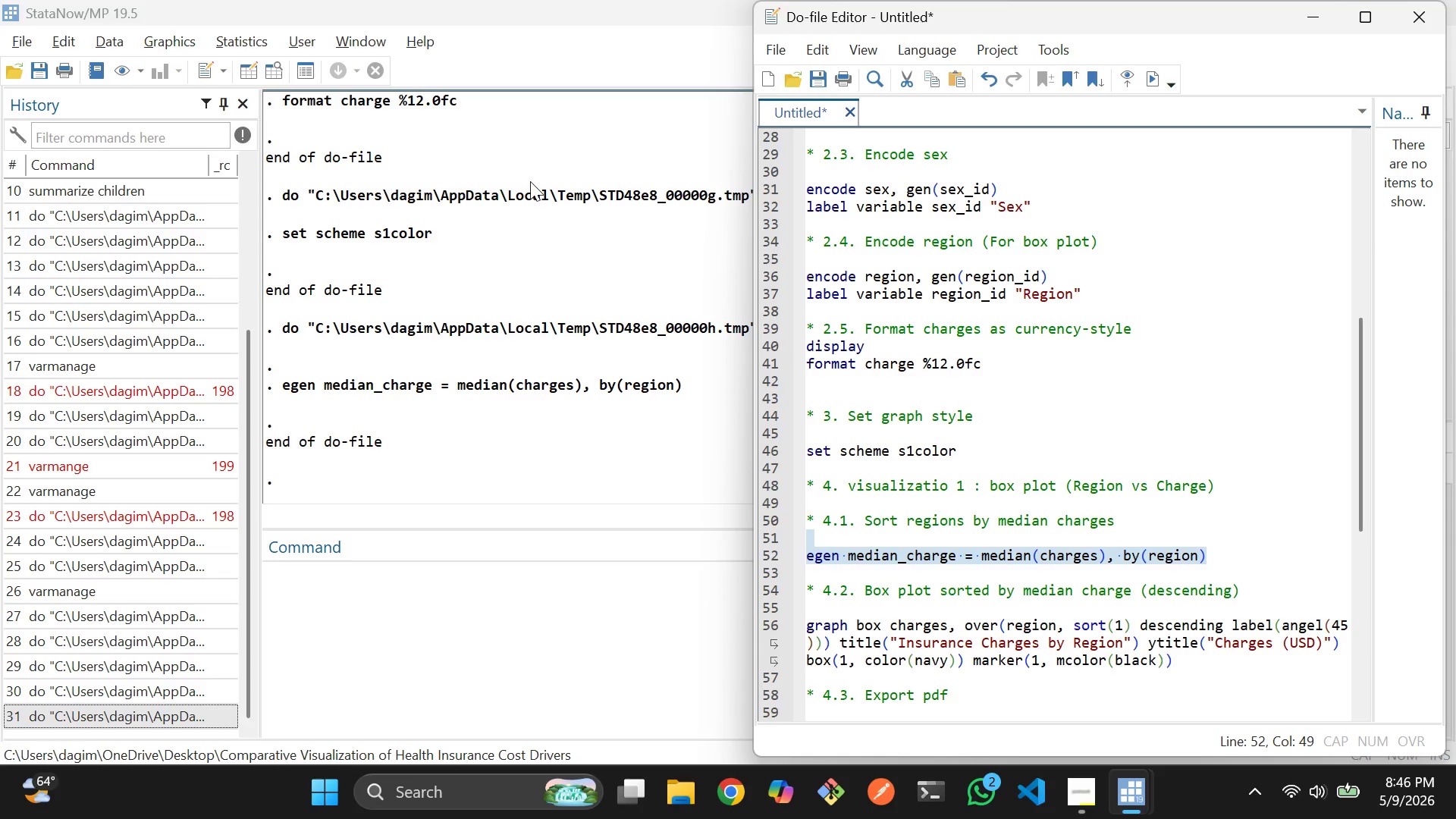 
left_click([273, 61])
 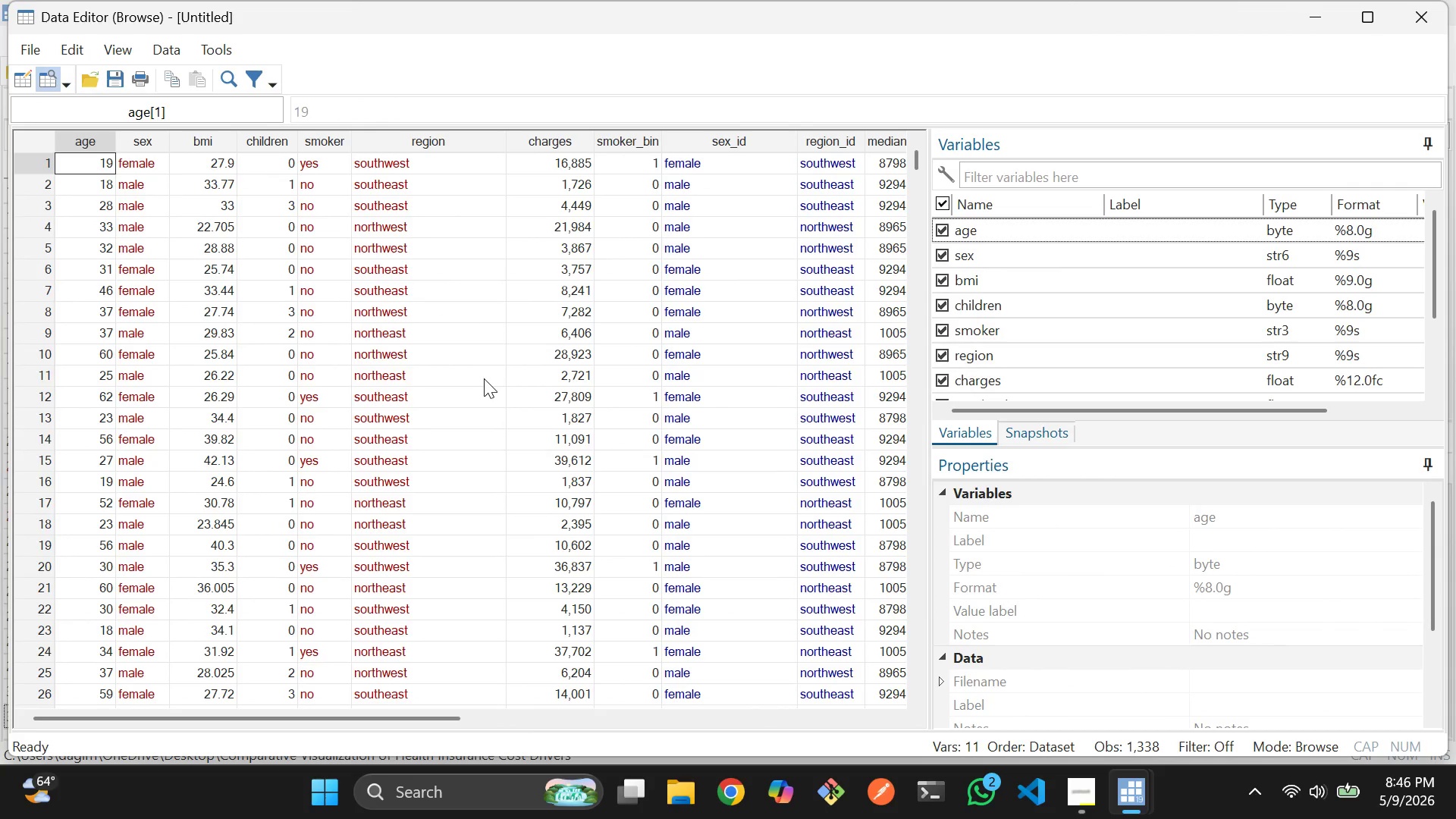 
scroll: coordinate [484, 378], scroll_direction: down, amount: 1.0
 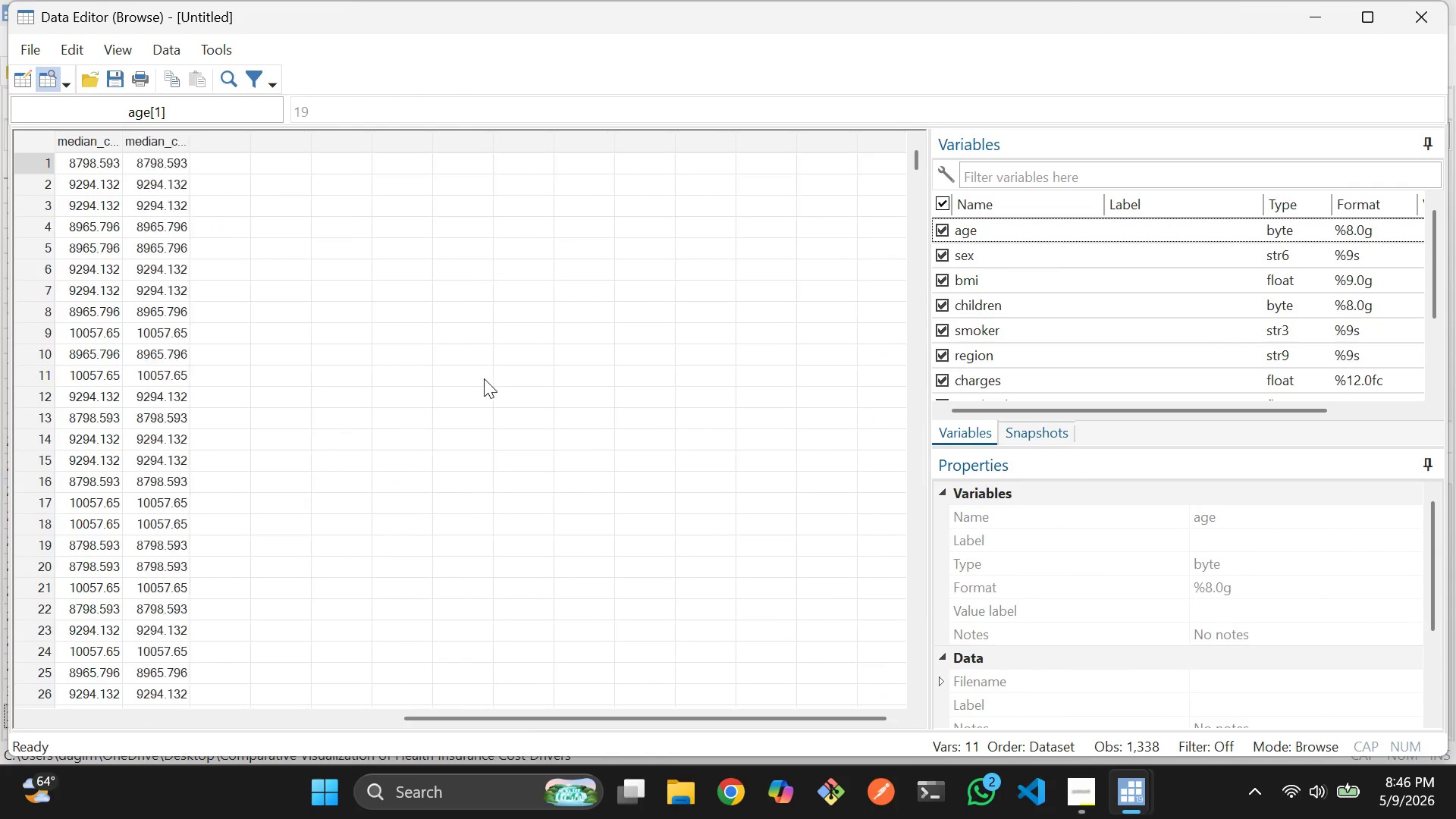 
scroll: coordinate [484, 378], scroll_direction: none, amount: 0.0
 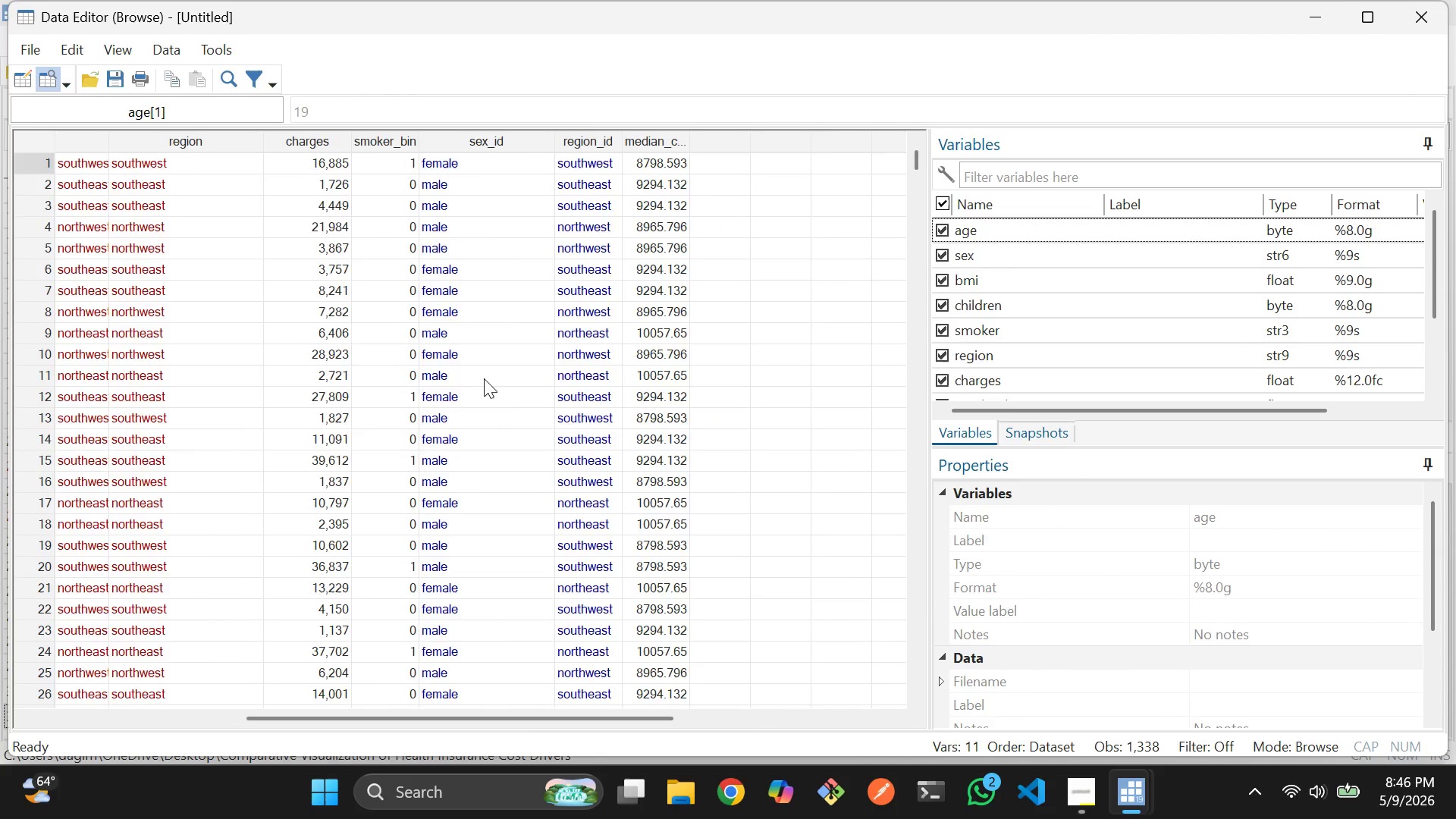 
scroll: coordinate [398, 360], scroll_direction: down, amount: 2.0
 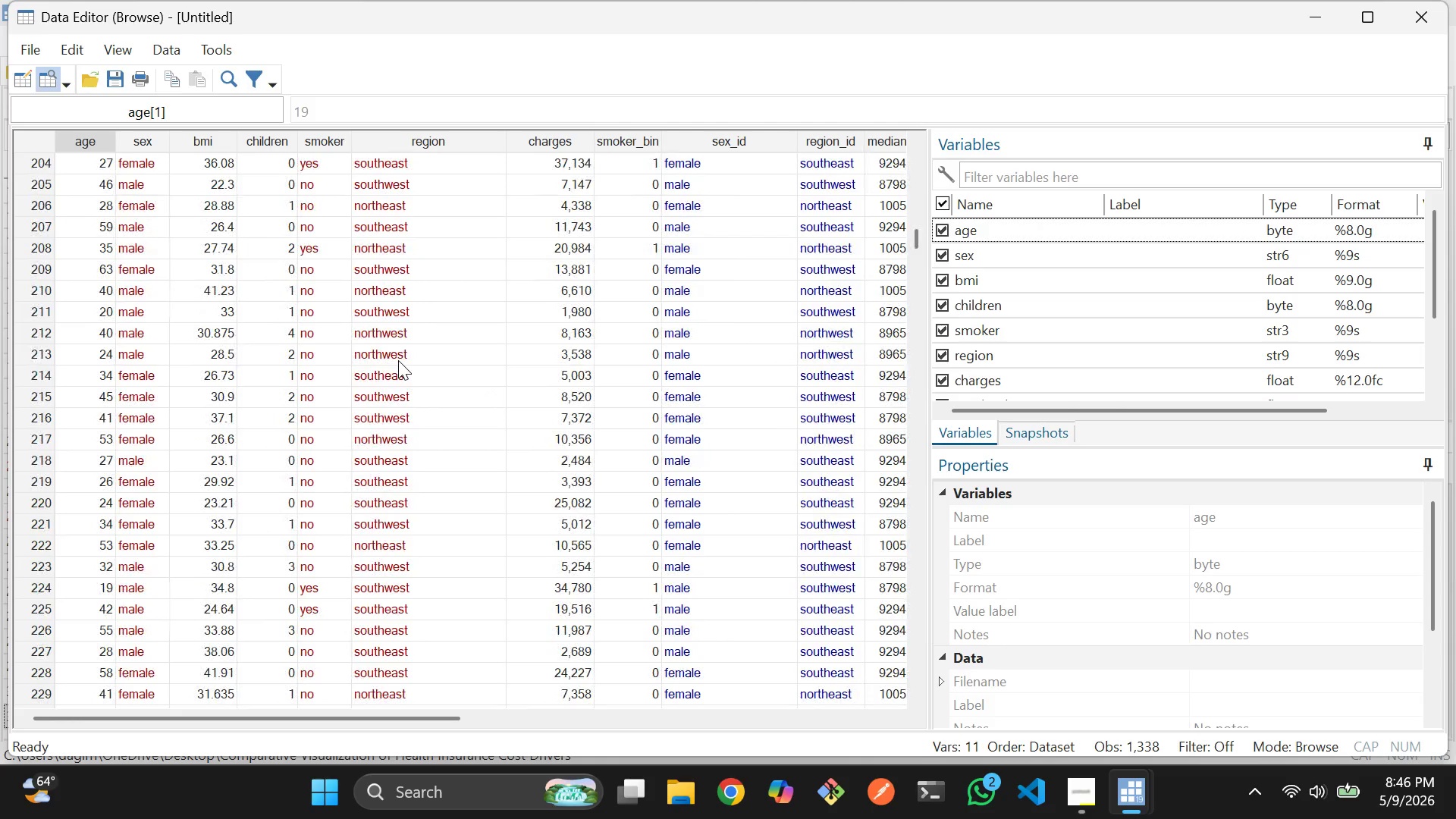 
scroll: coordinate [398, 360], scroll_direction: none, amount: 0.0
 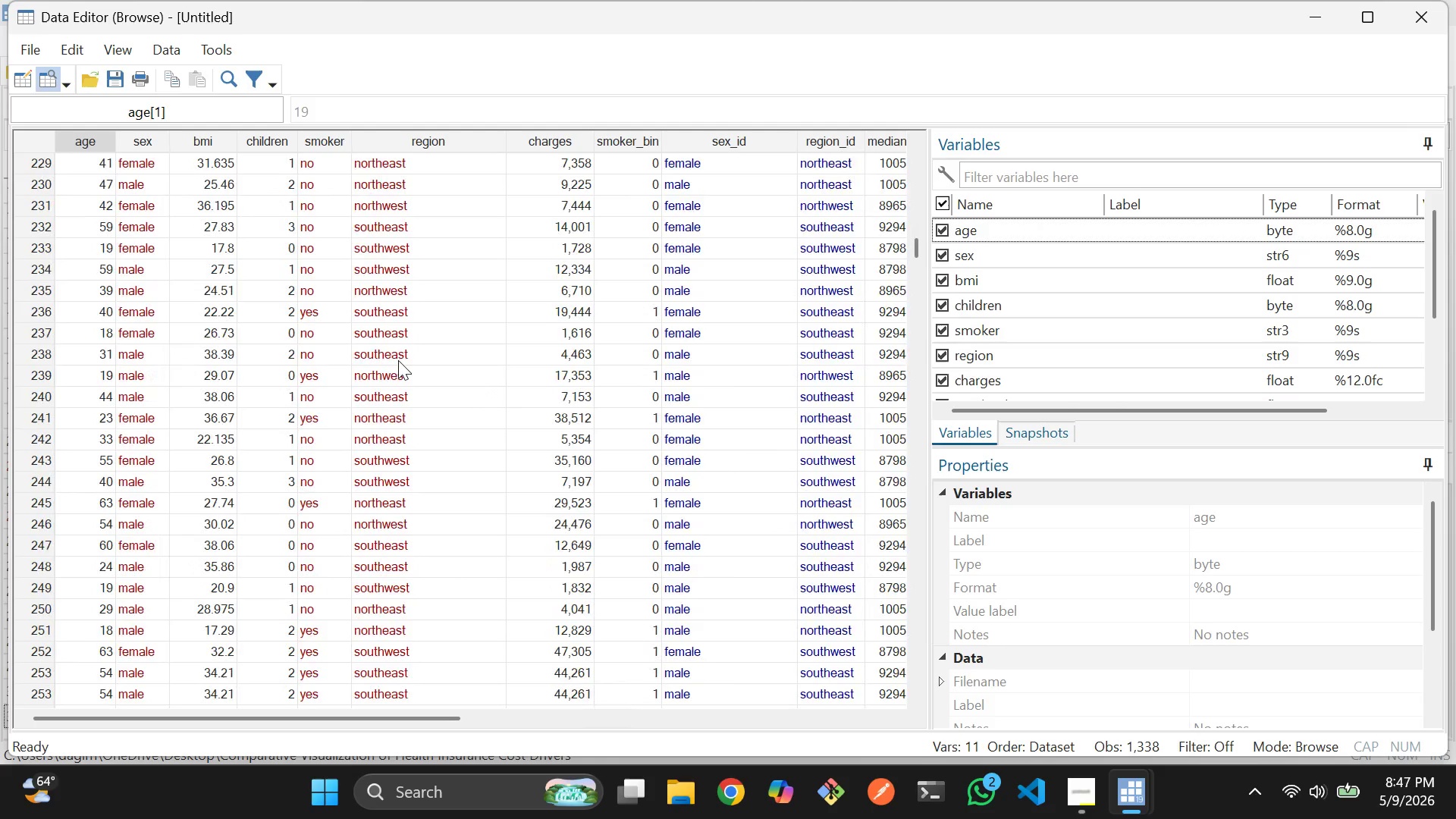 
scroll: coordinate [398, 360], scroll_direction: down, amount: 1.0
 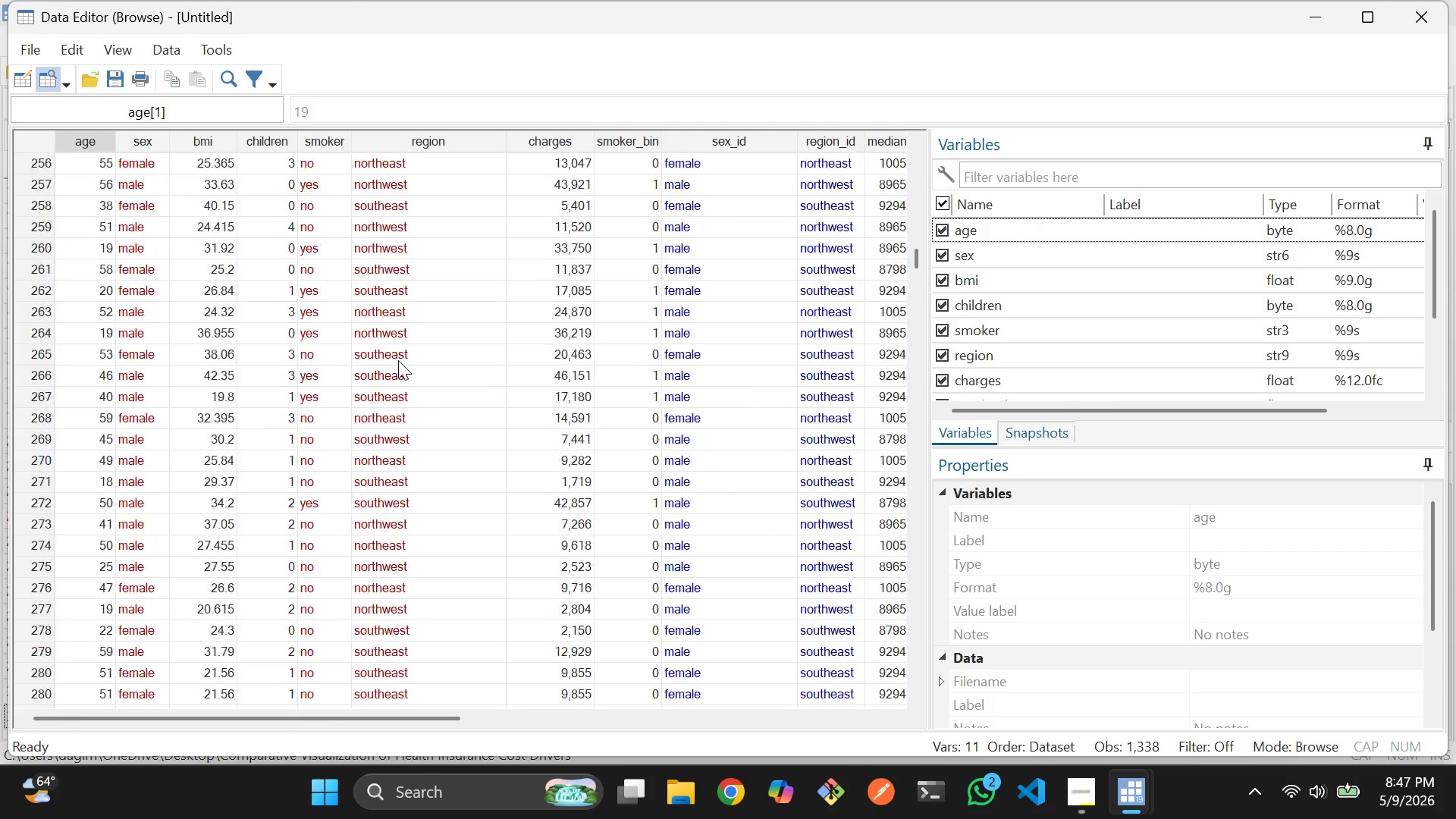 
scroll: coordinate [398, 360], scroll_direction: none, amount: 0.0
 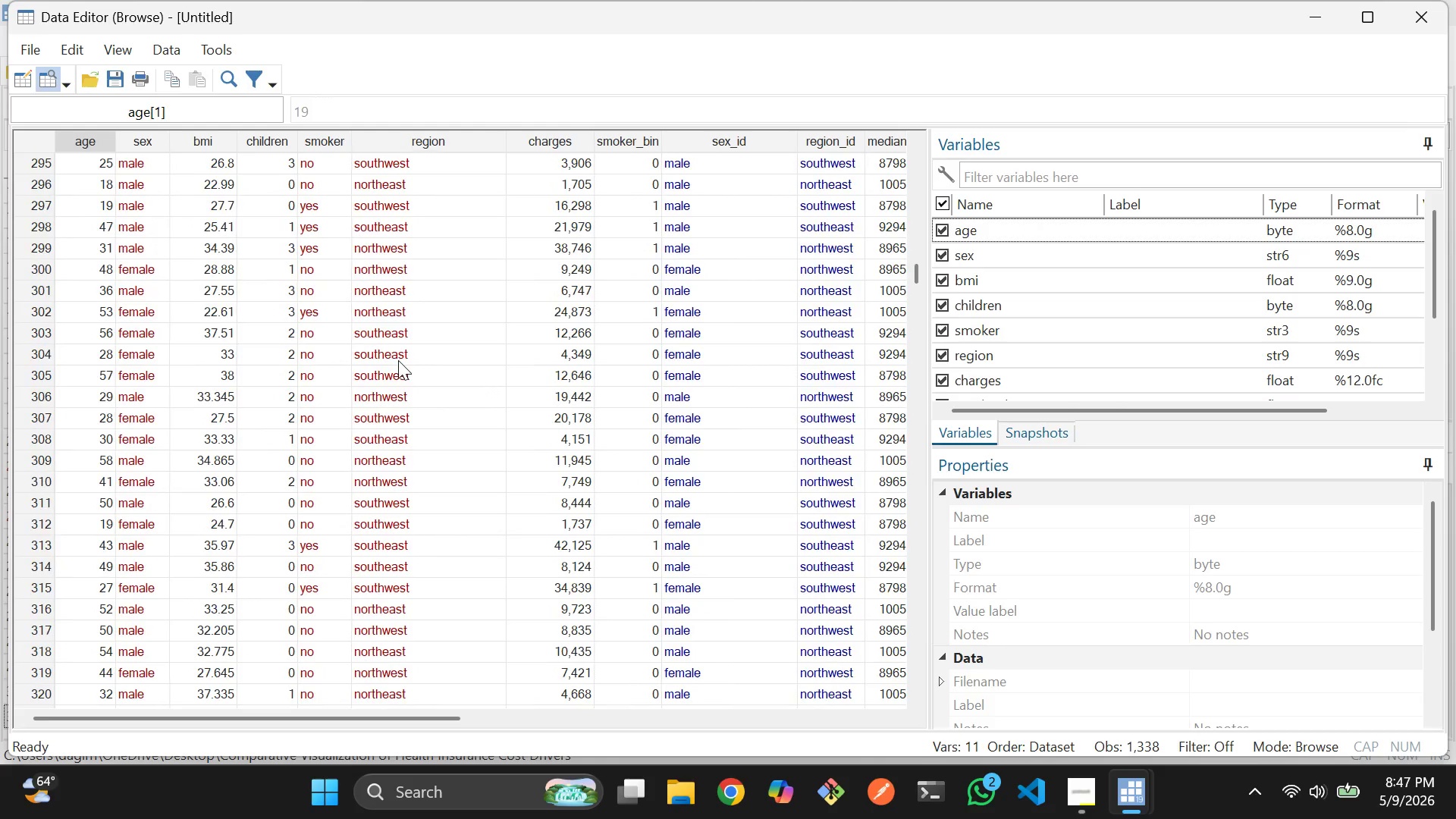 
scroll: coordinate [398, 360], scroll_direction: down, amount: 2.0
 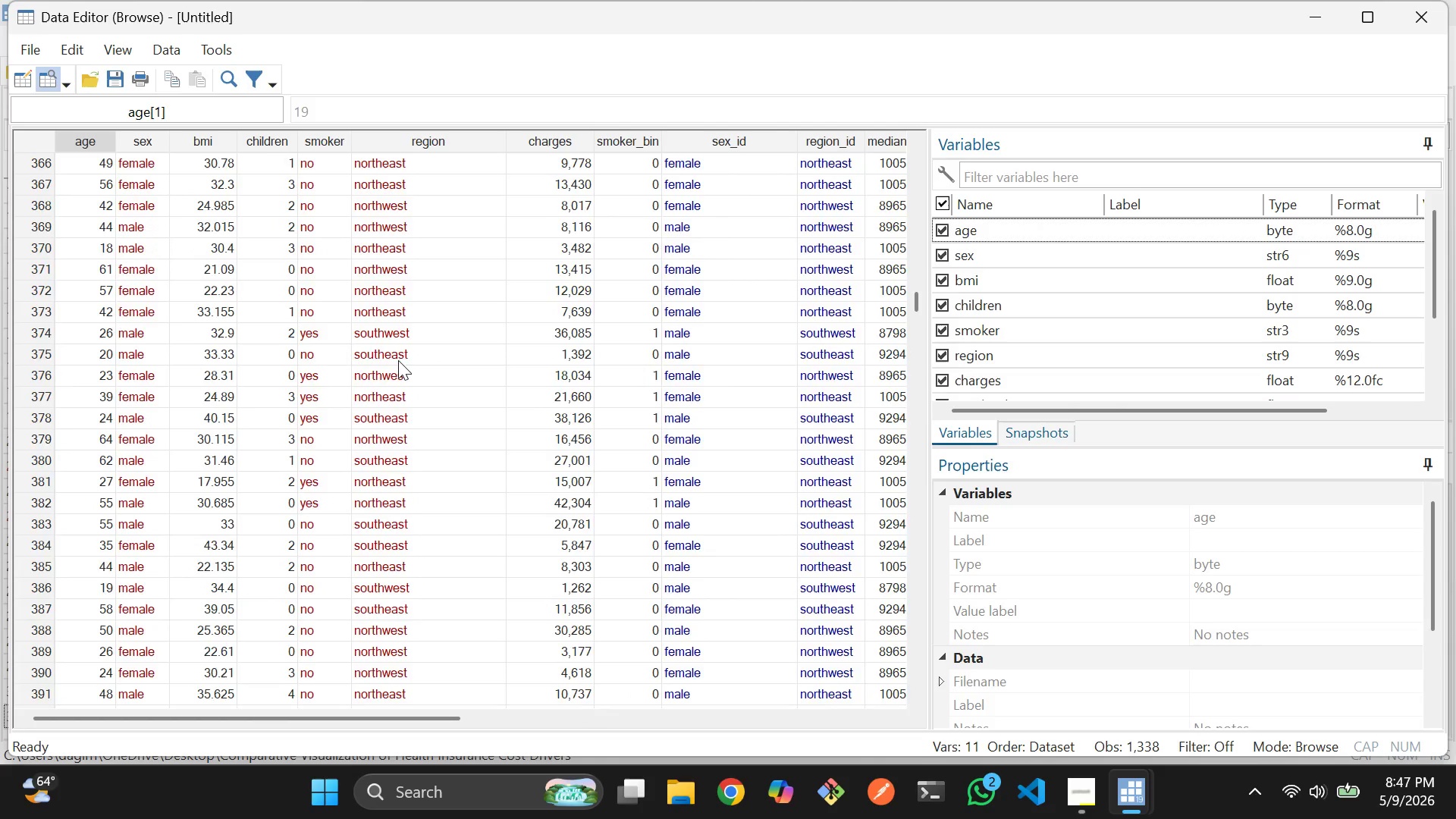 
scroll: coordinate [398, 360], scroll_direction: none, amount: 0.0
 